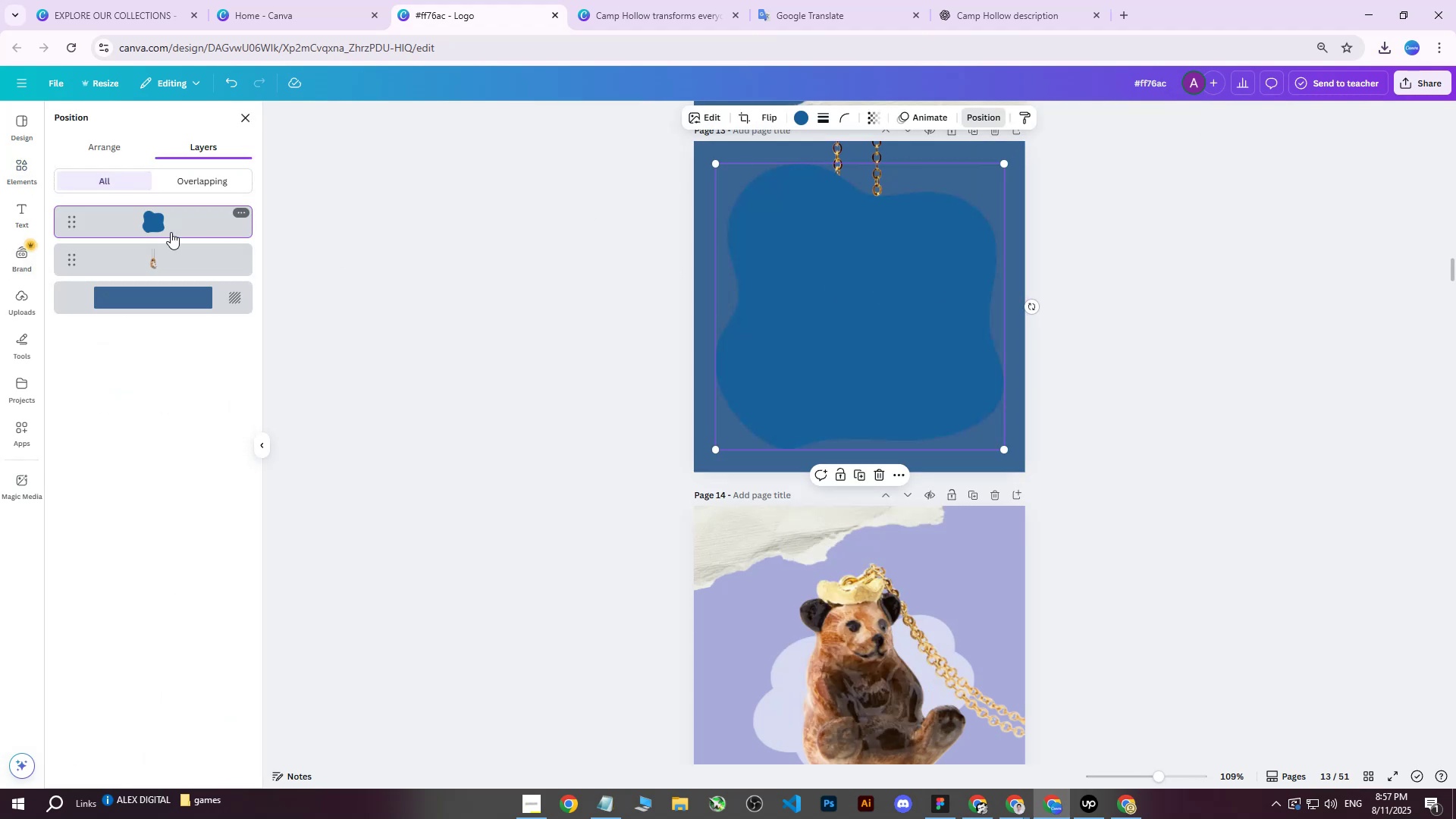 
left_click_drag(start_coordinate=[172, 221], to_coordinate=[165, 270])
 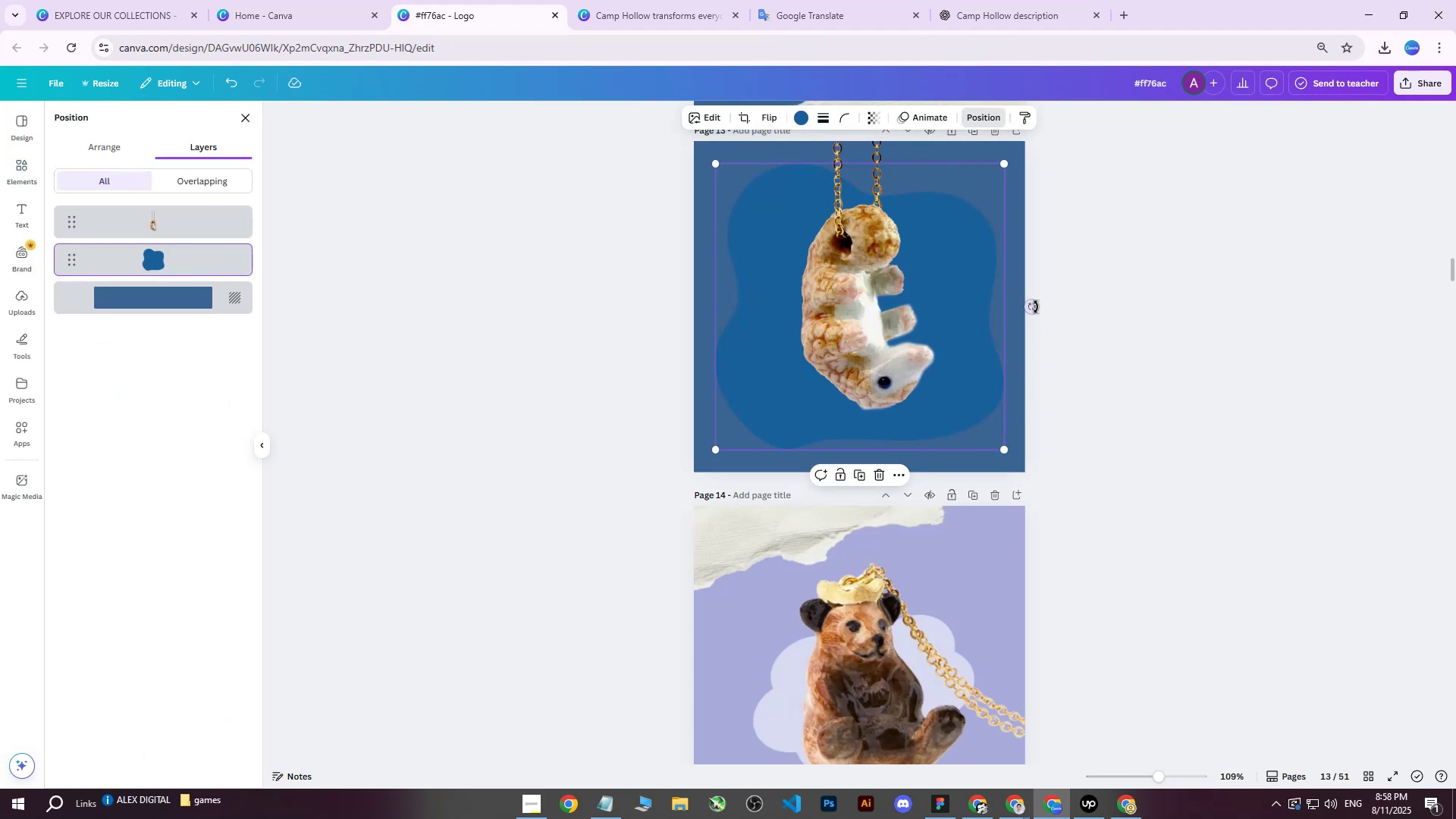 
left_click_drag(start_coordinate=[1037, 306], to_coordinate=[1040, 359])
 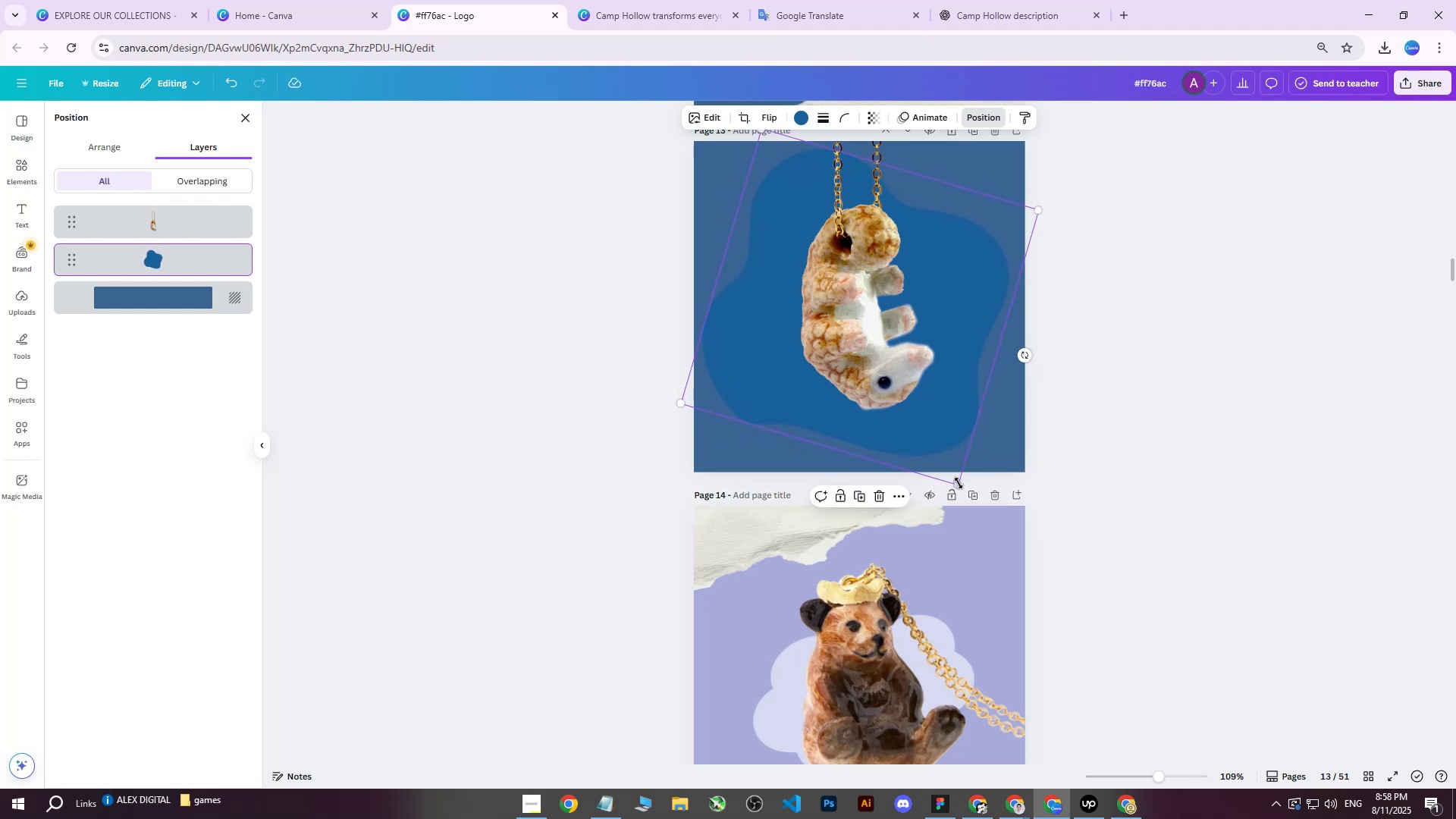 
left_click_drag(start_coordinate=[959, 484], to_coordinate=[952, 449])
 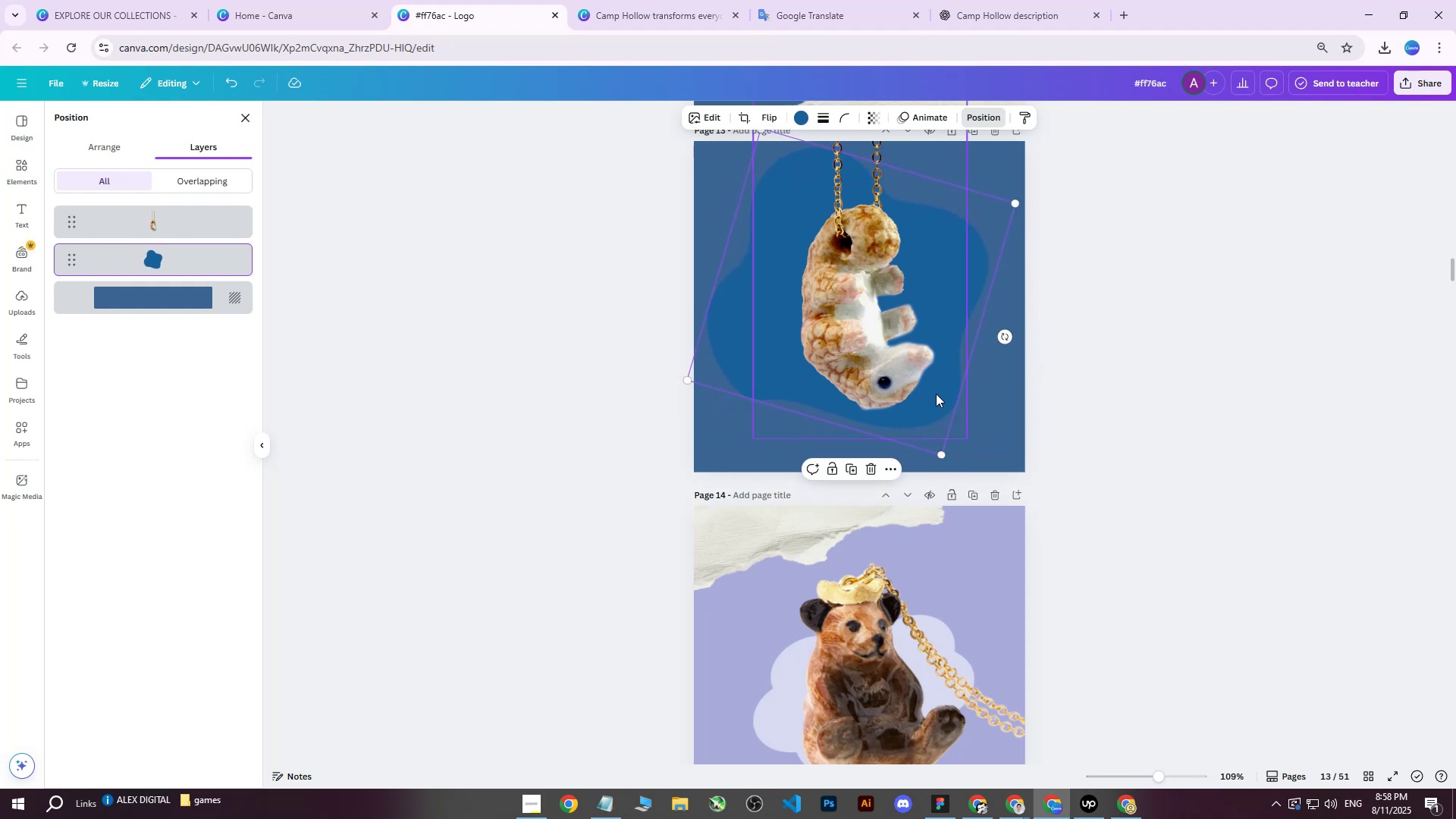 
left_click_drag(start_coordinate=[934, 390], to_coordinate=[943, 409])
 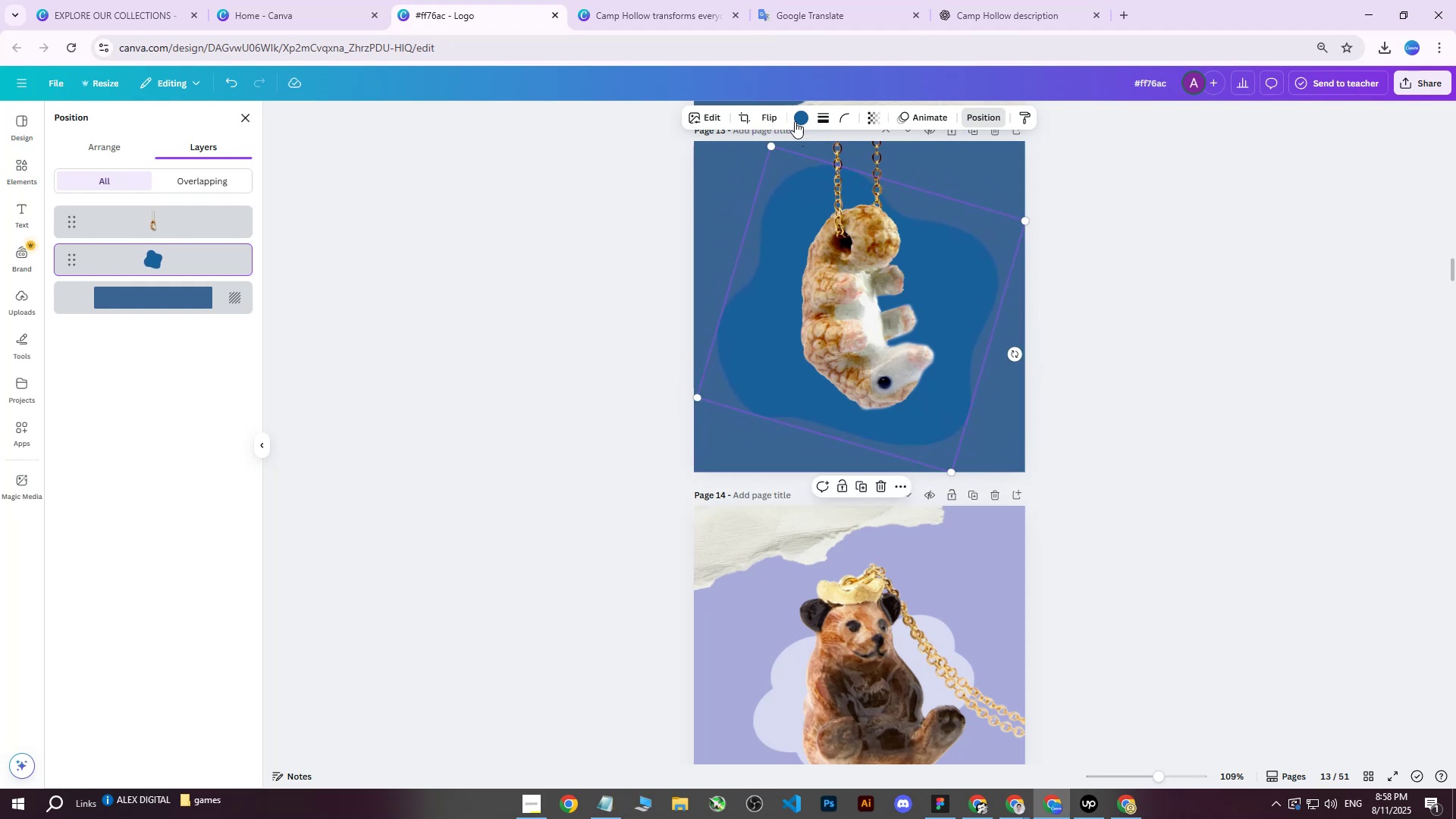 
left_click([795, 116])
 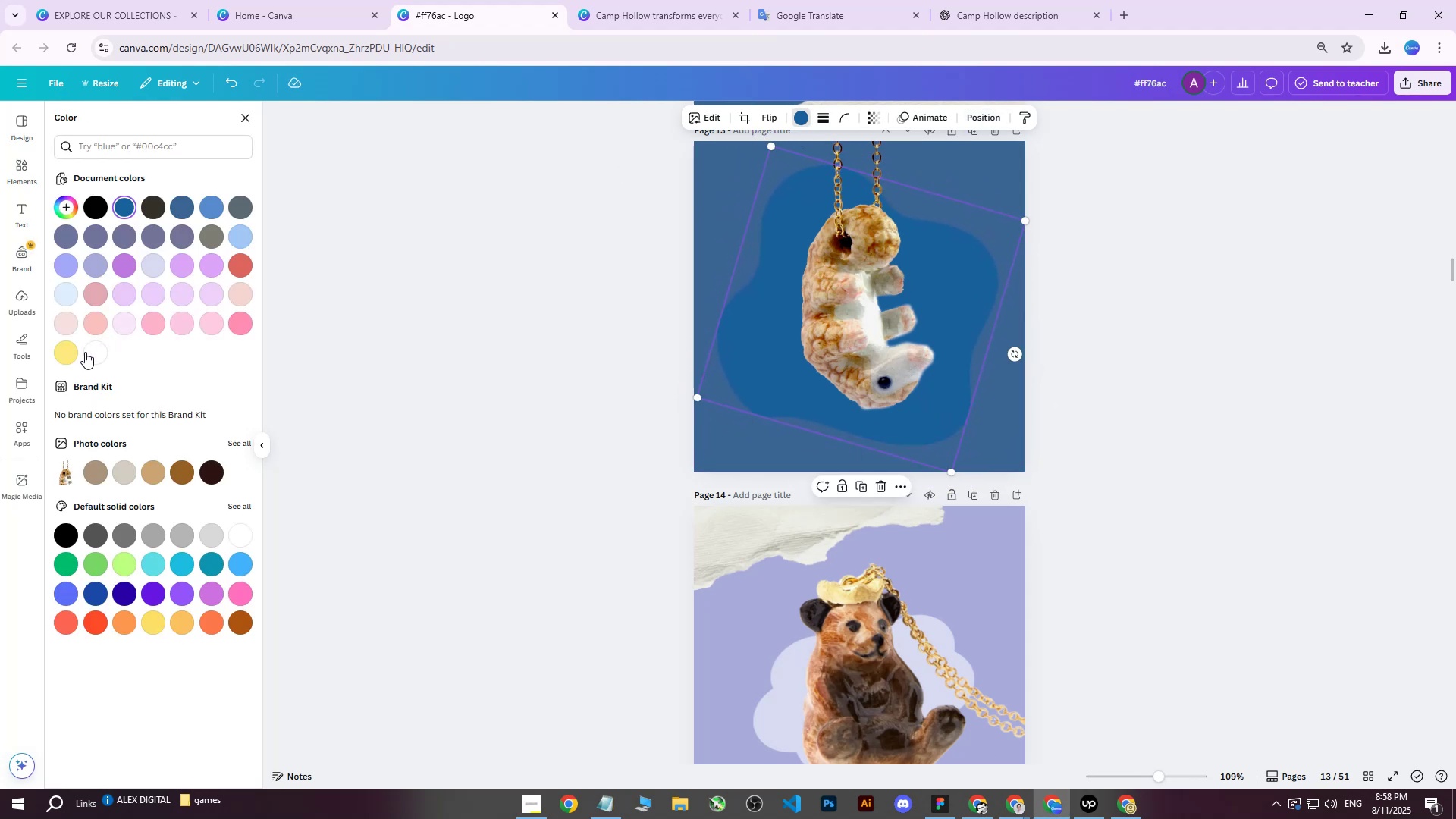 
left_click([75, 353])
 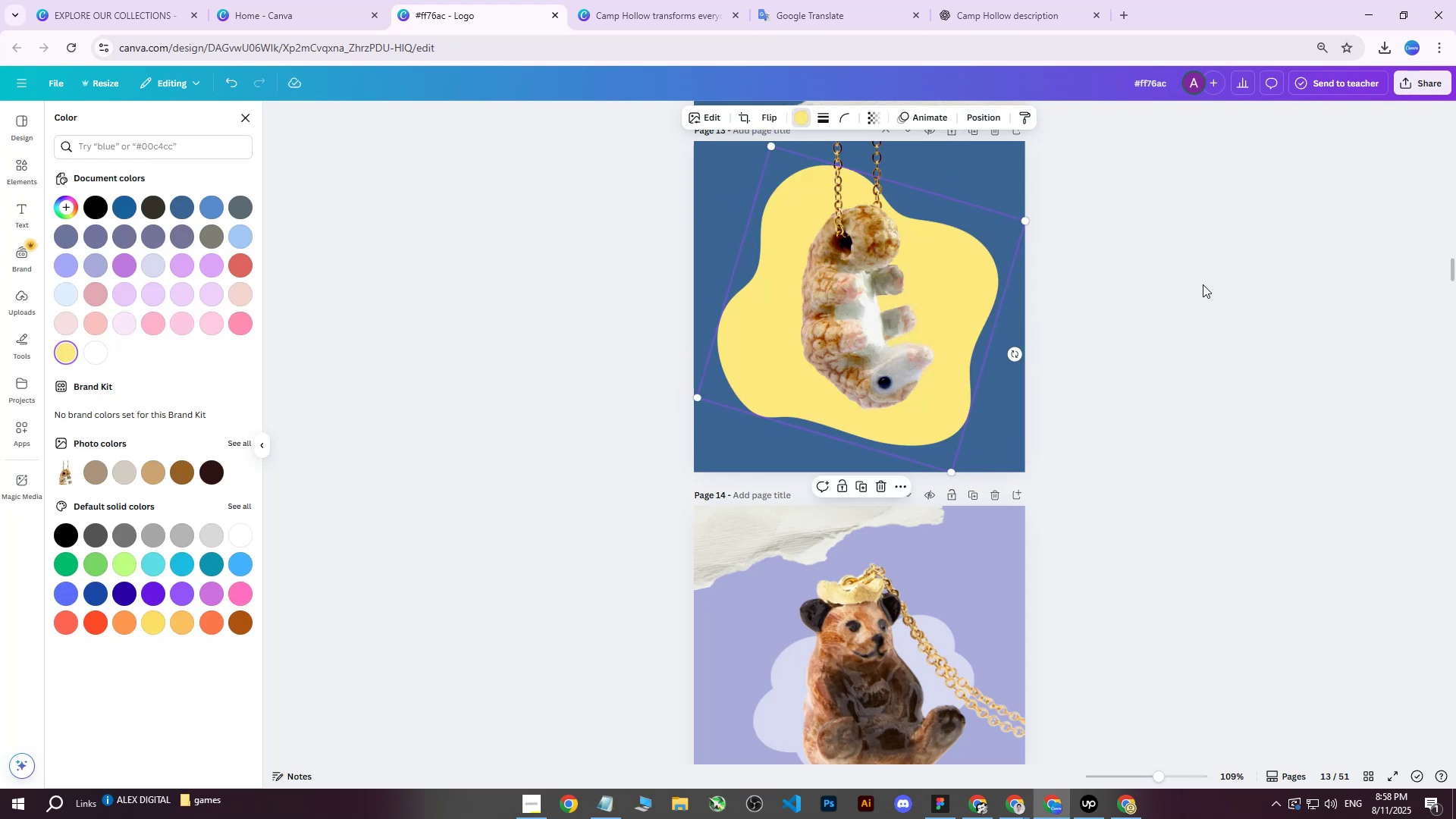 
double_click([1203, 284])
 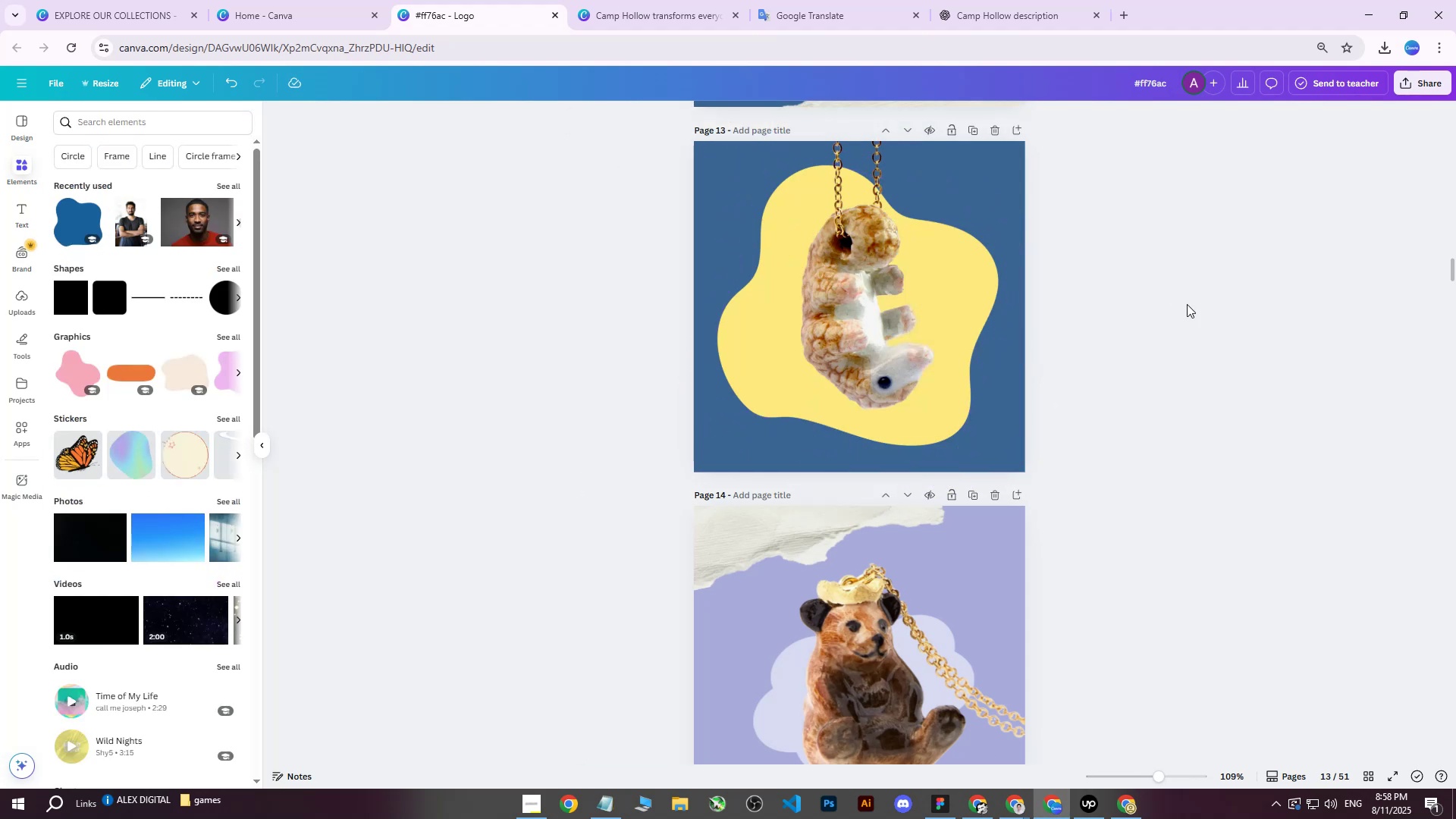 
scroll: coordinate [1151, 353], scroll_direction: up, amount: 1.0
 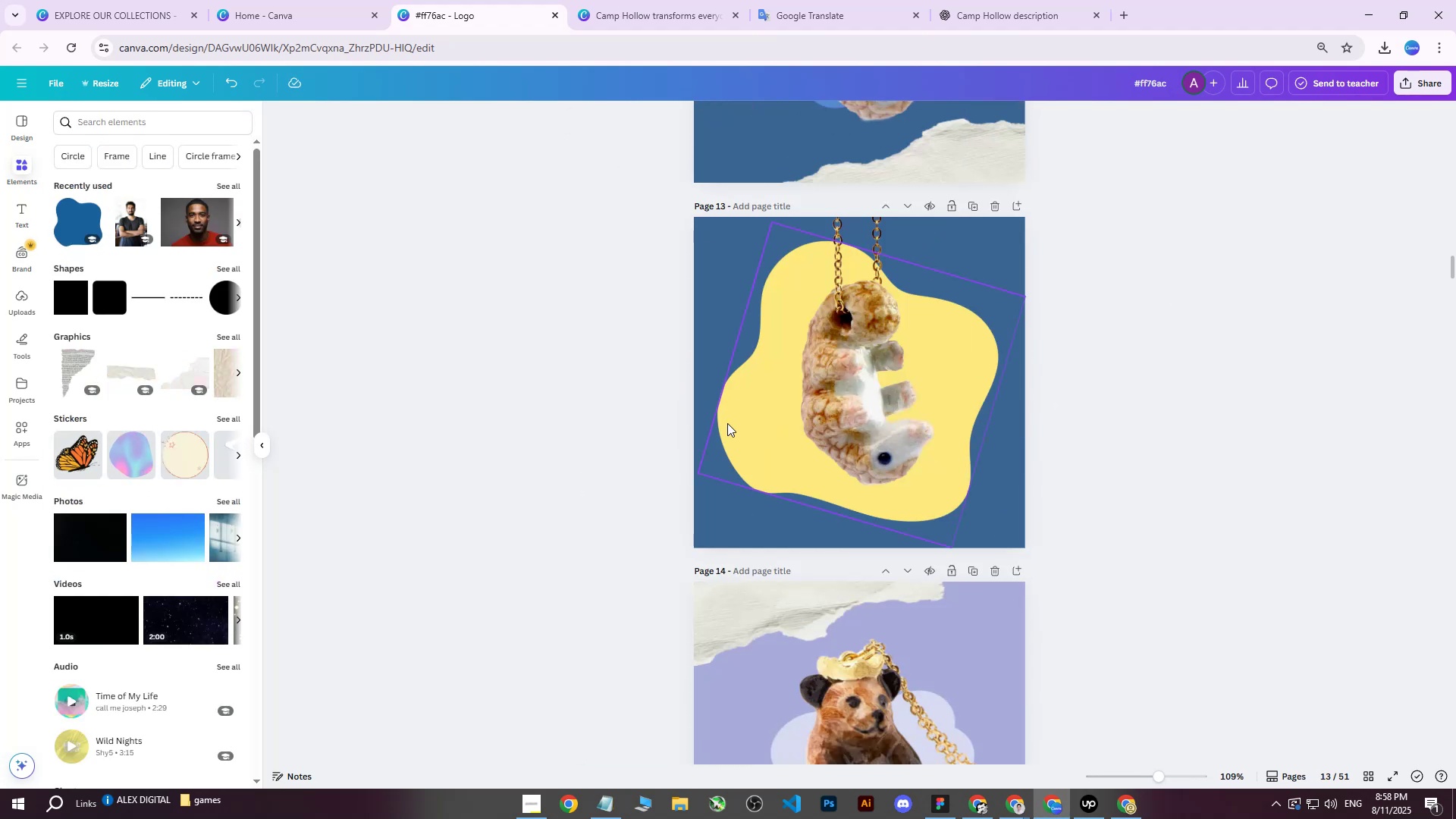 
left_click([727, 423])
 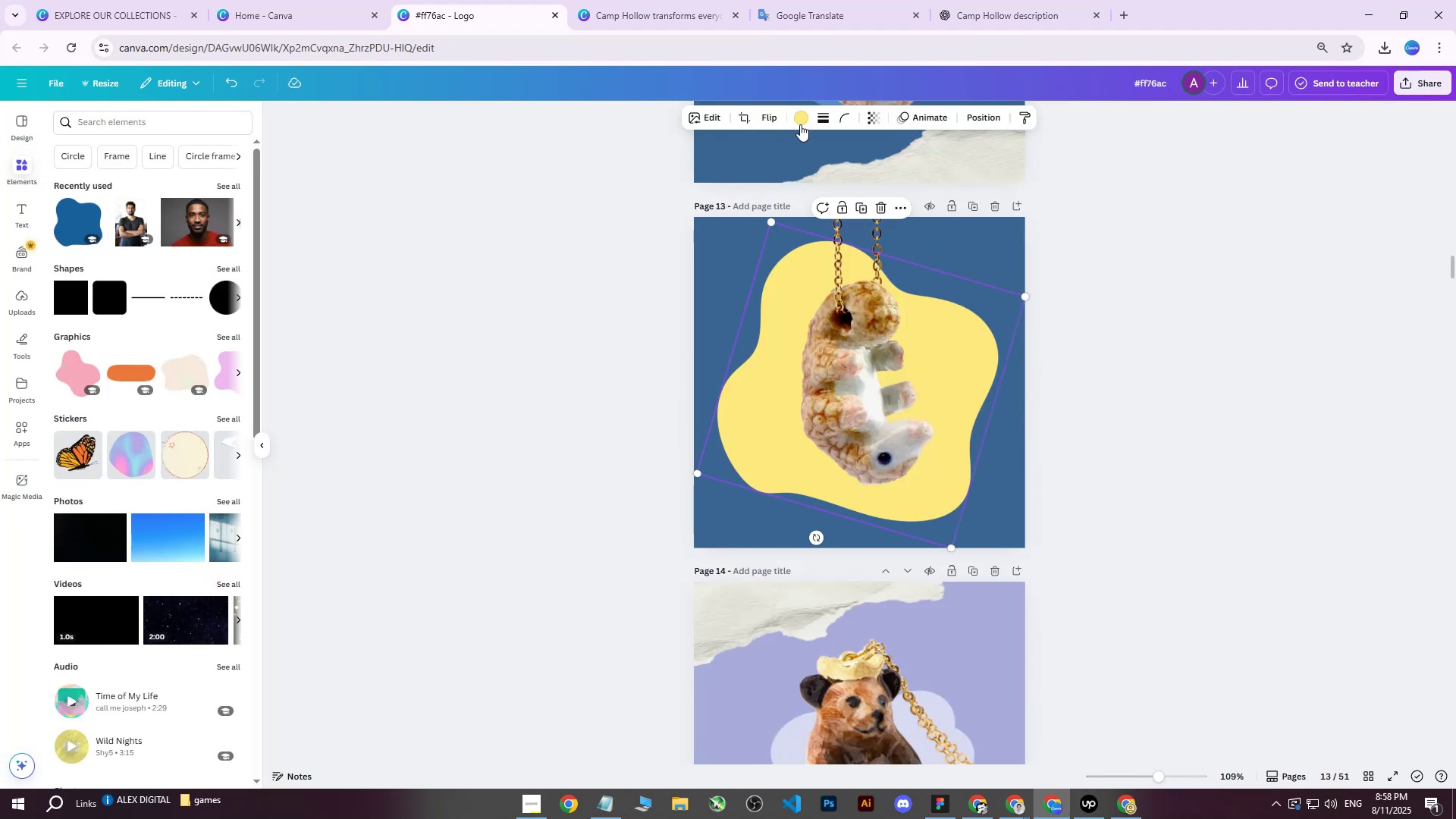 
left_click([808, 120])
 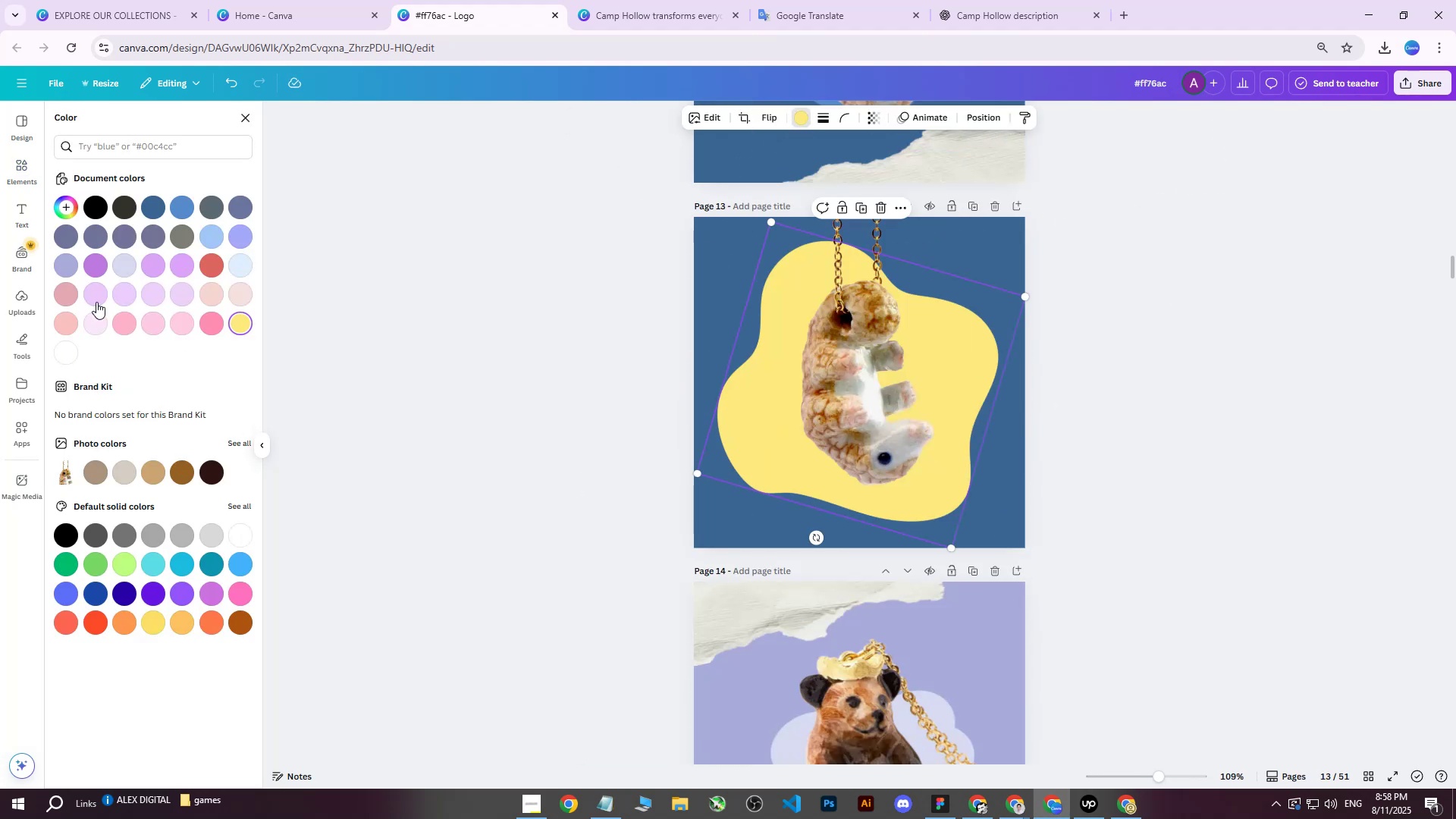 
left_click([96, 300])
 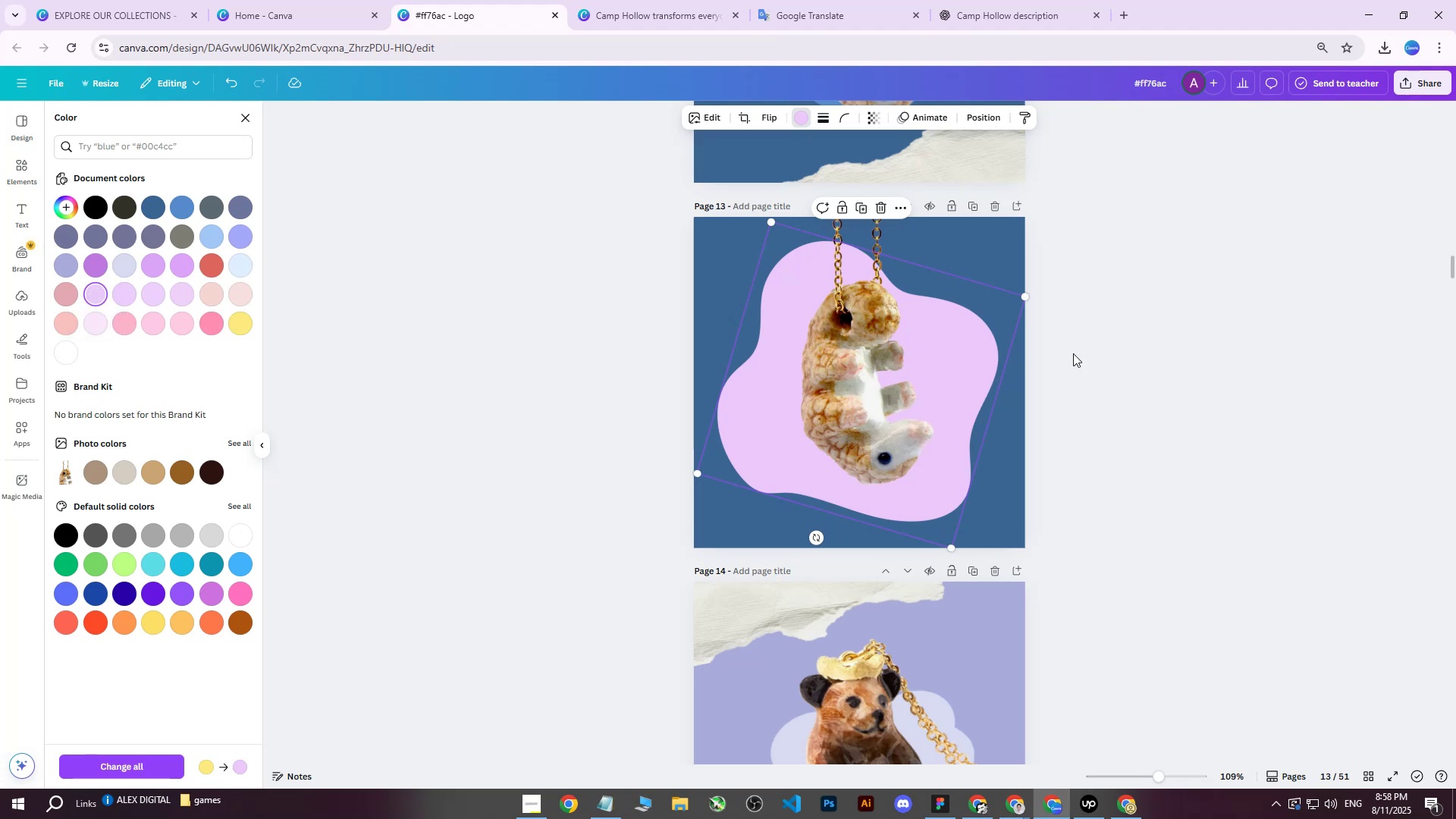 
left_click([1097, 353])
 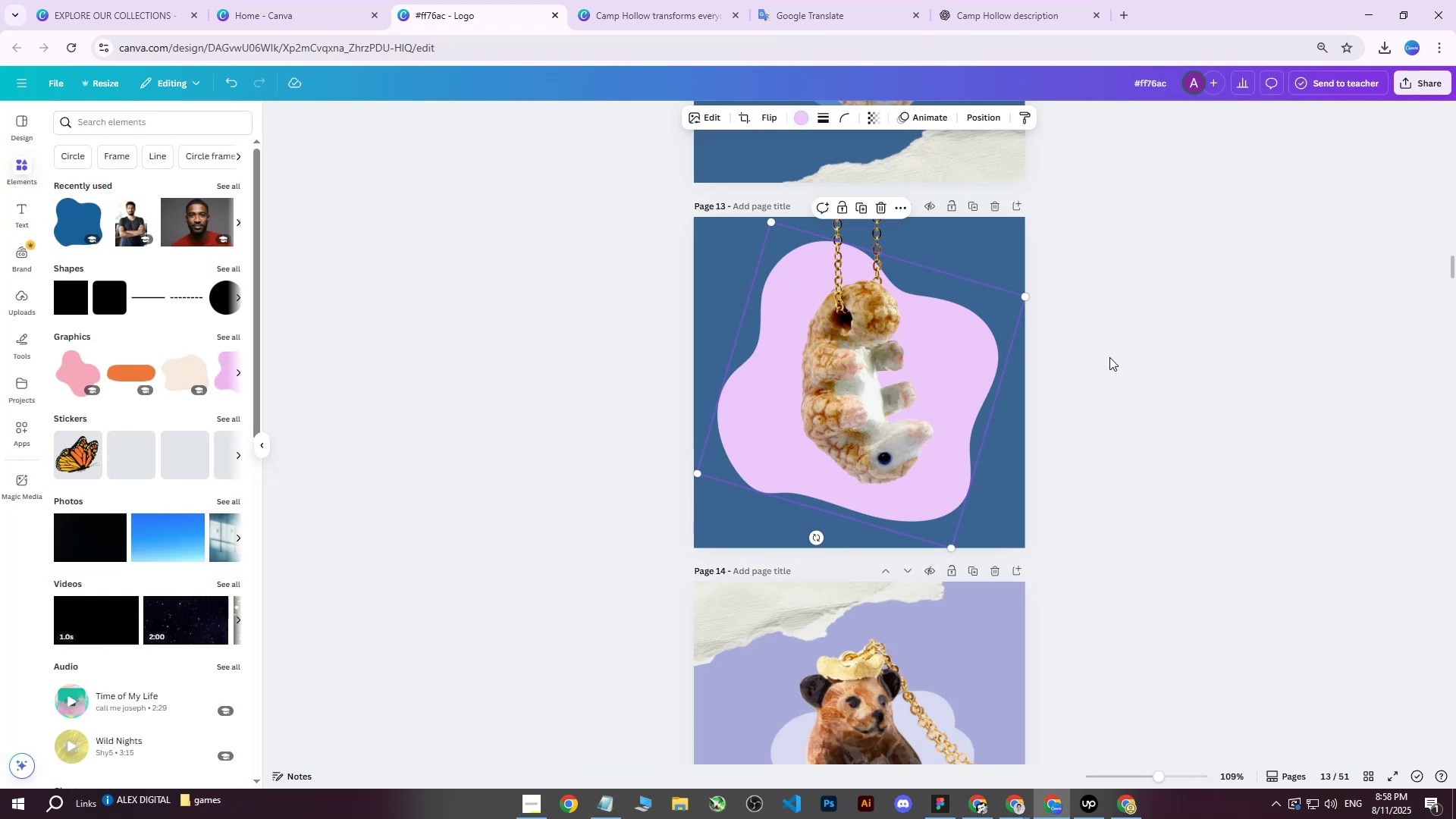 
scroll: coordinate [1107, 390], scroll_direction: up, amount: 7.0
 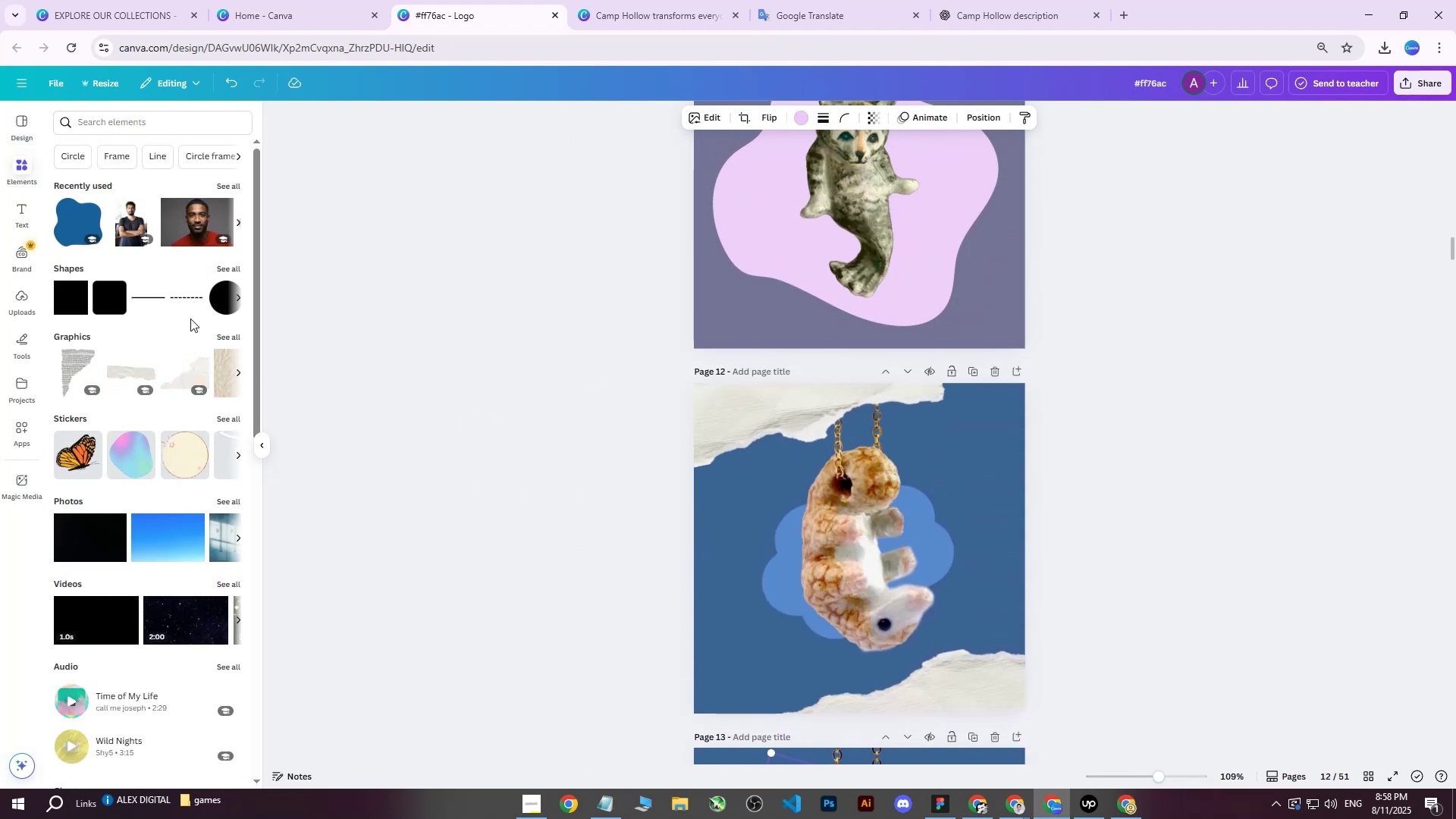 
scroll: coordinate [811, 561], scroll_direction: down, amount: 5.0
 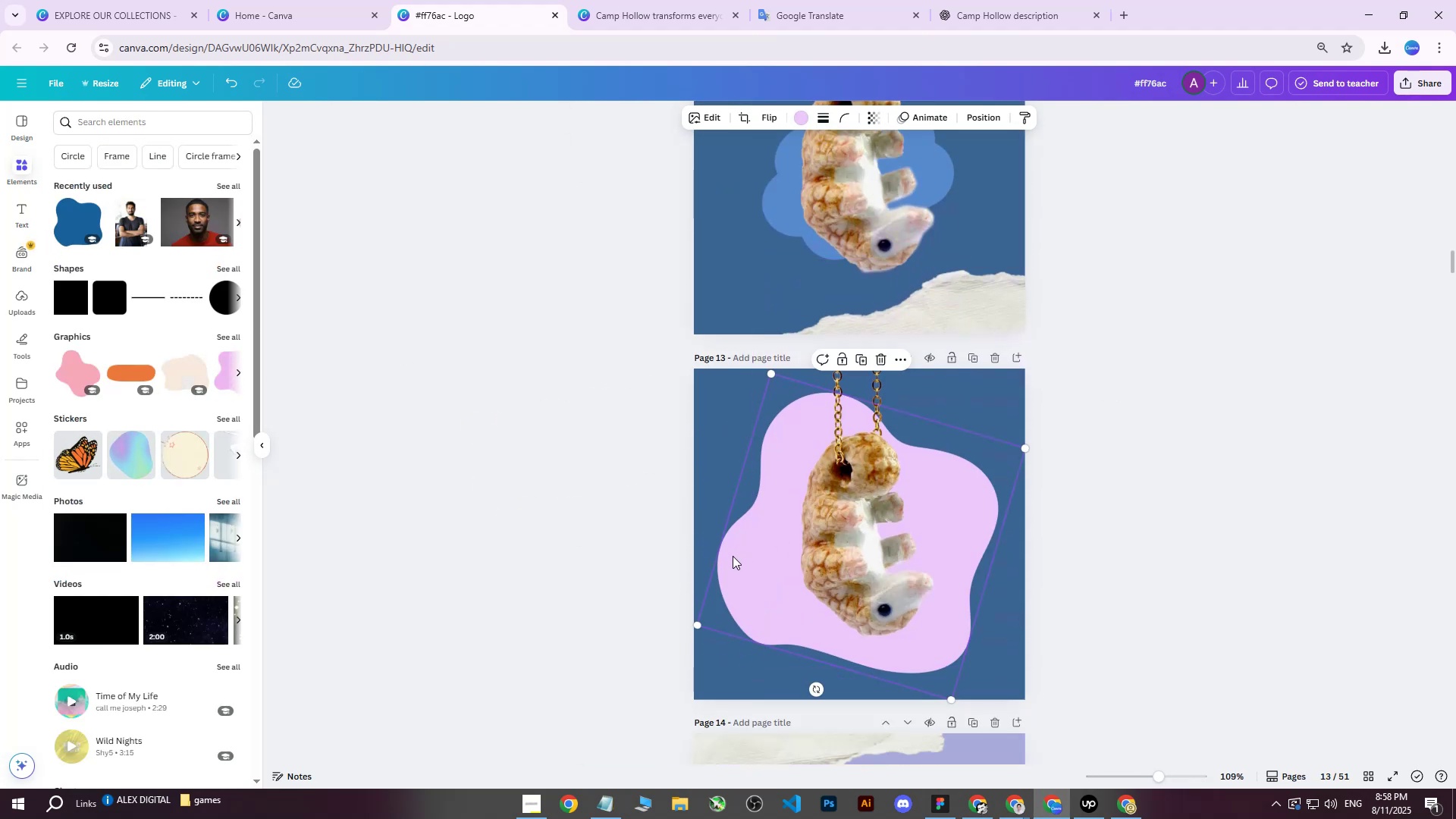 
left_click([733, 556])
 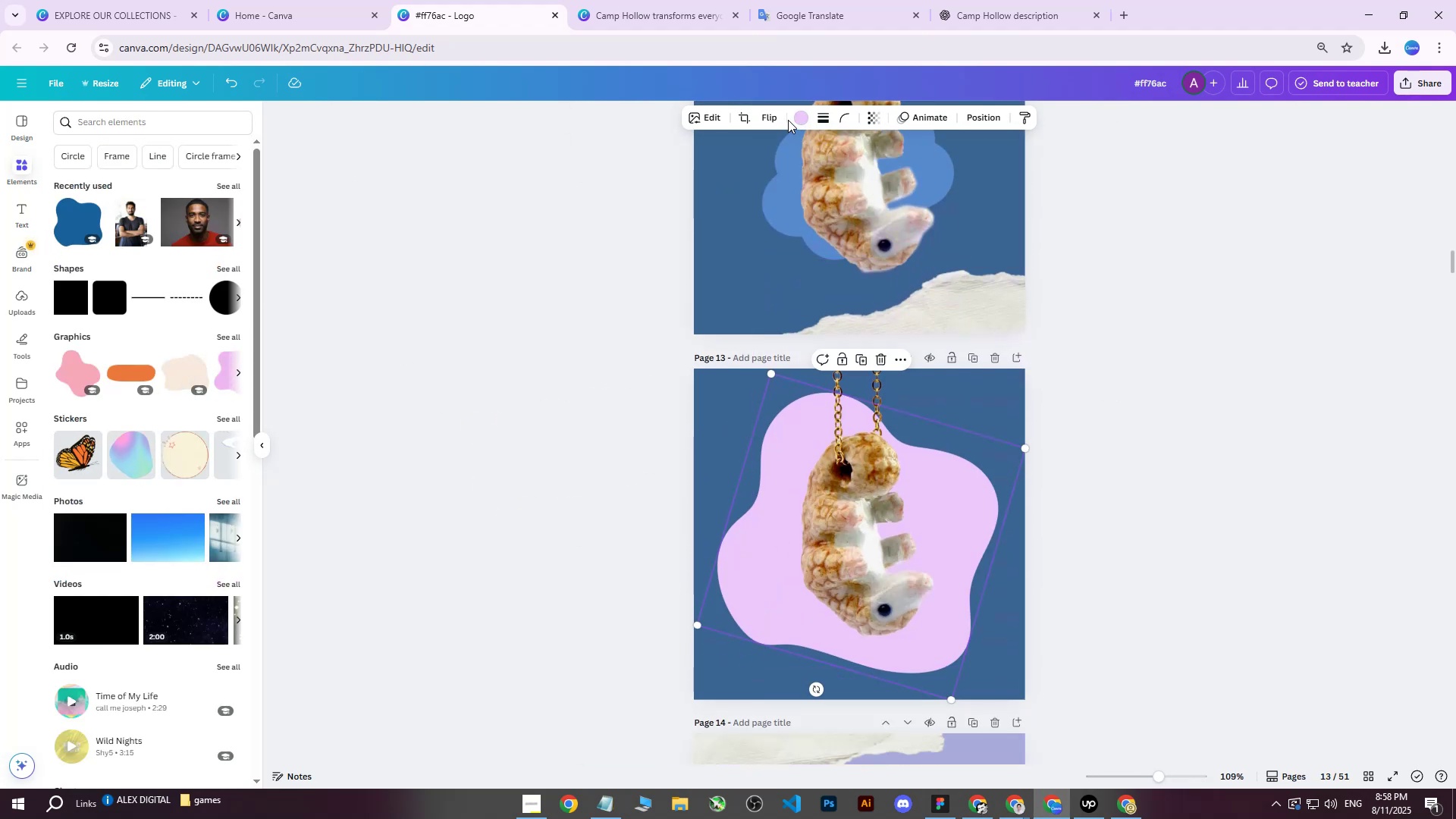 
double_click([798, 120])
 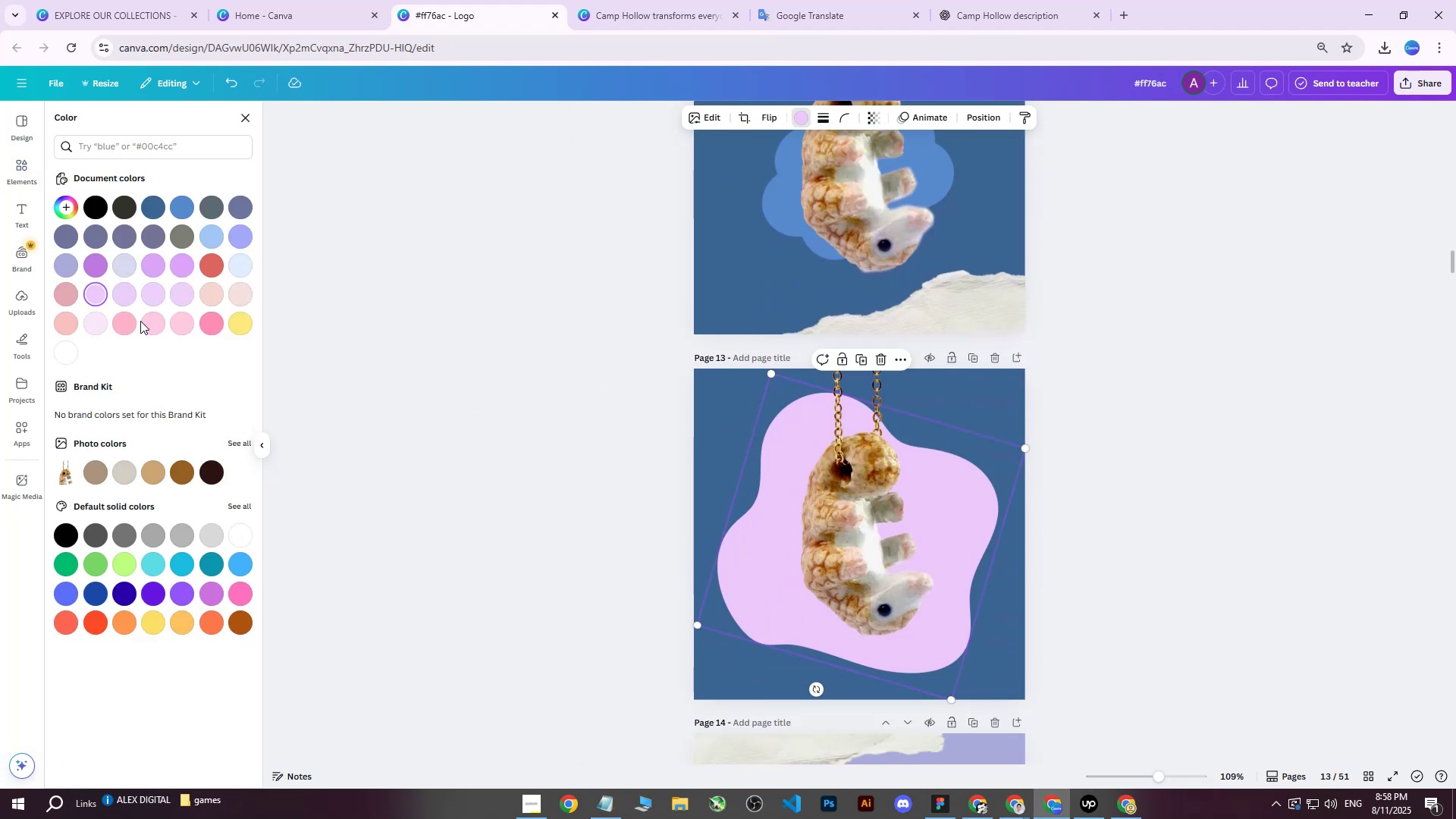 
left_click([151, 324])
 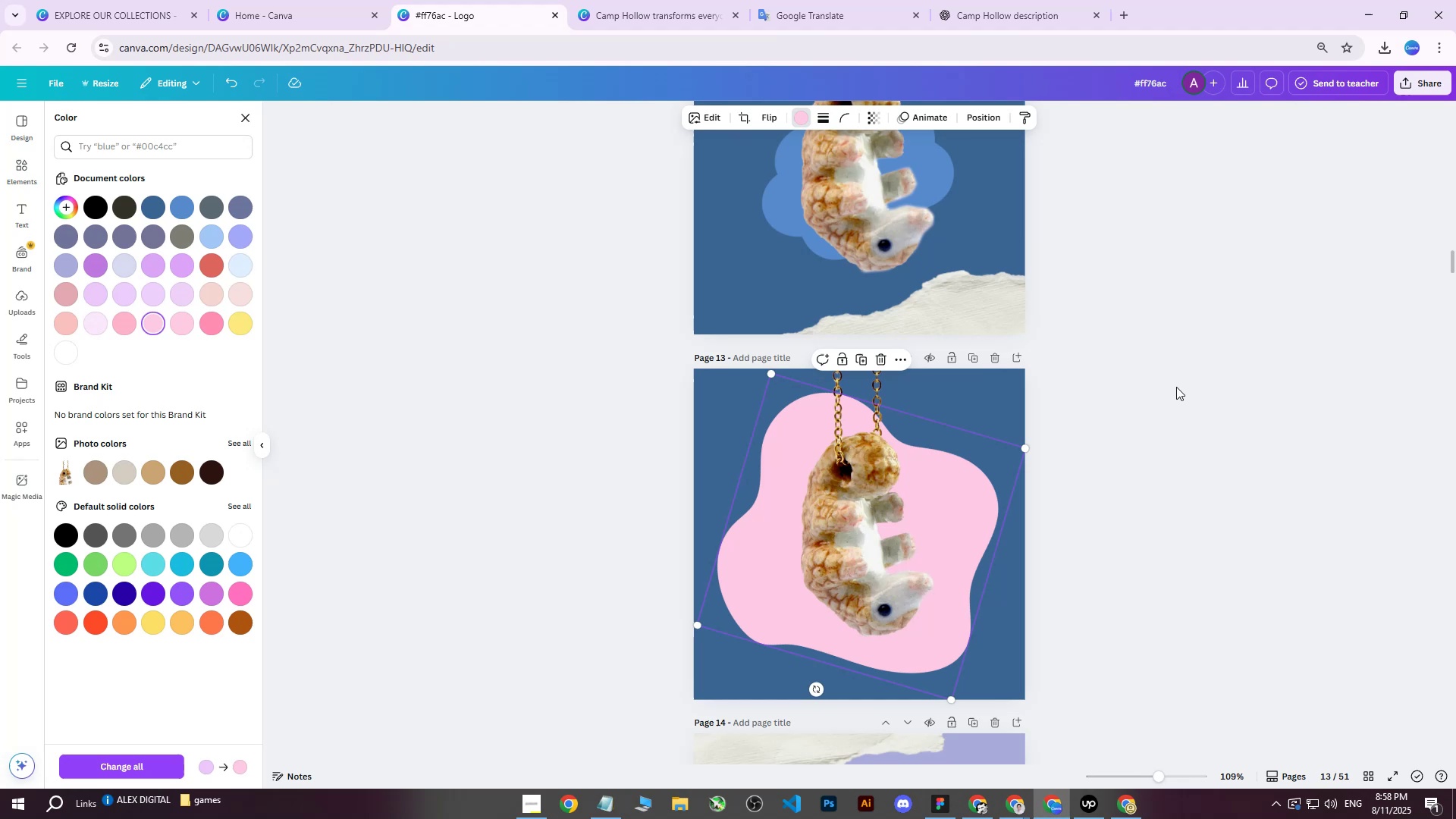 
left_click([1178, 387])
 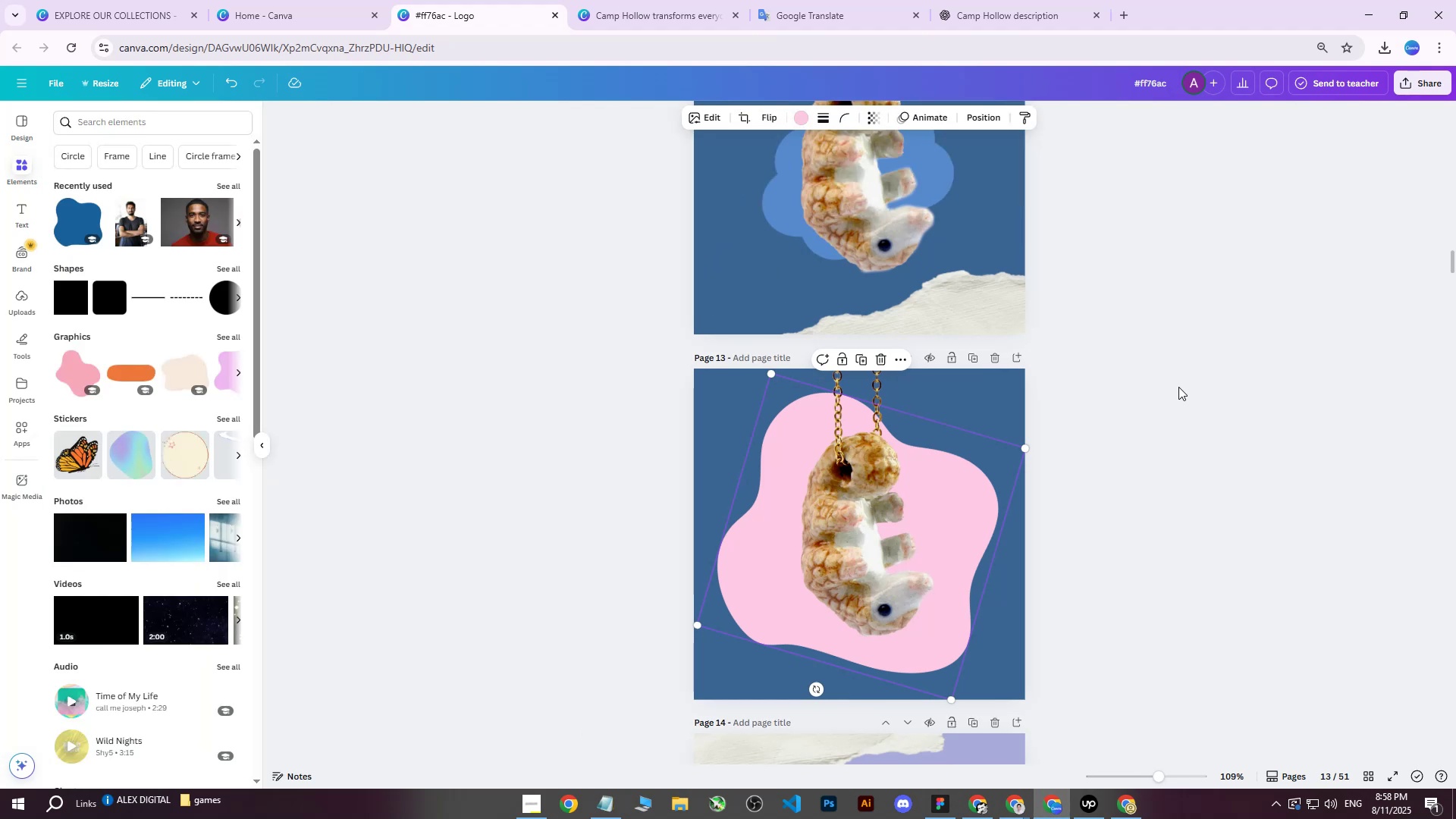 
left_click([1178, 387])
 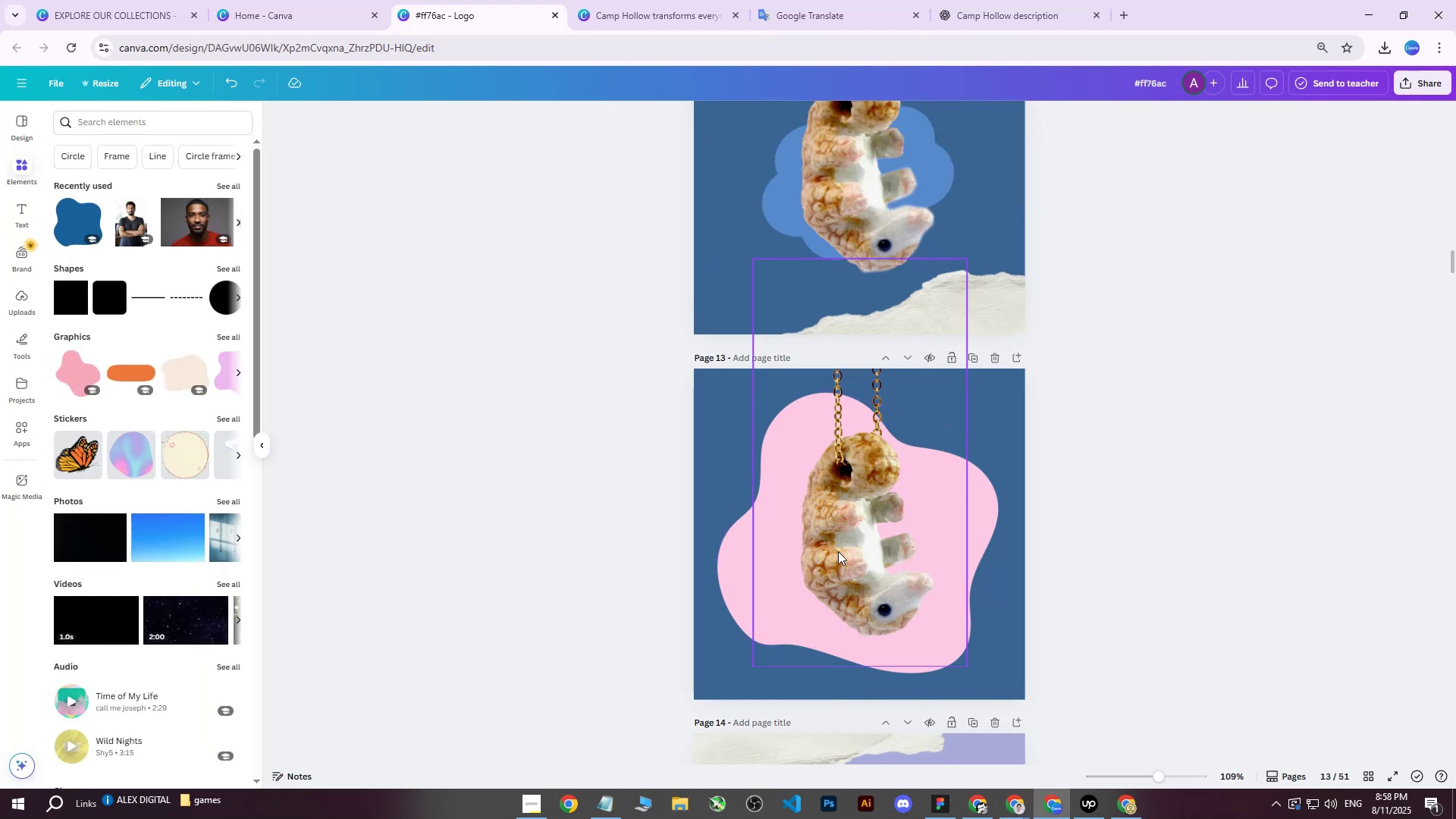 
left_click_drag(start_coordinate=[867, 530], to_coordinate=[862, 535])
 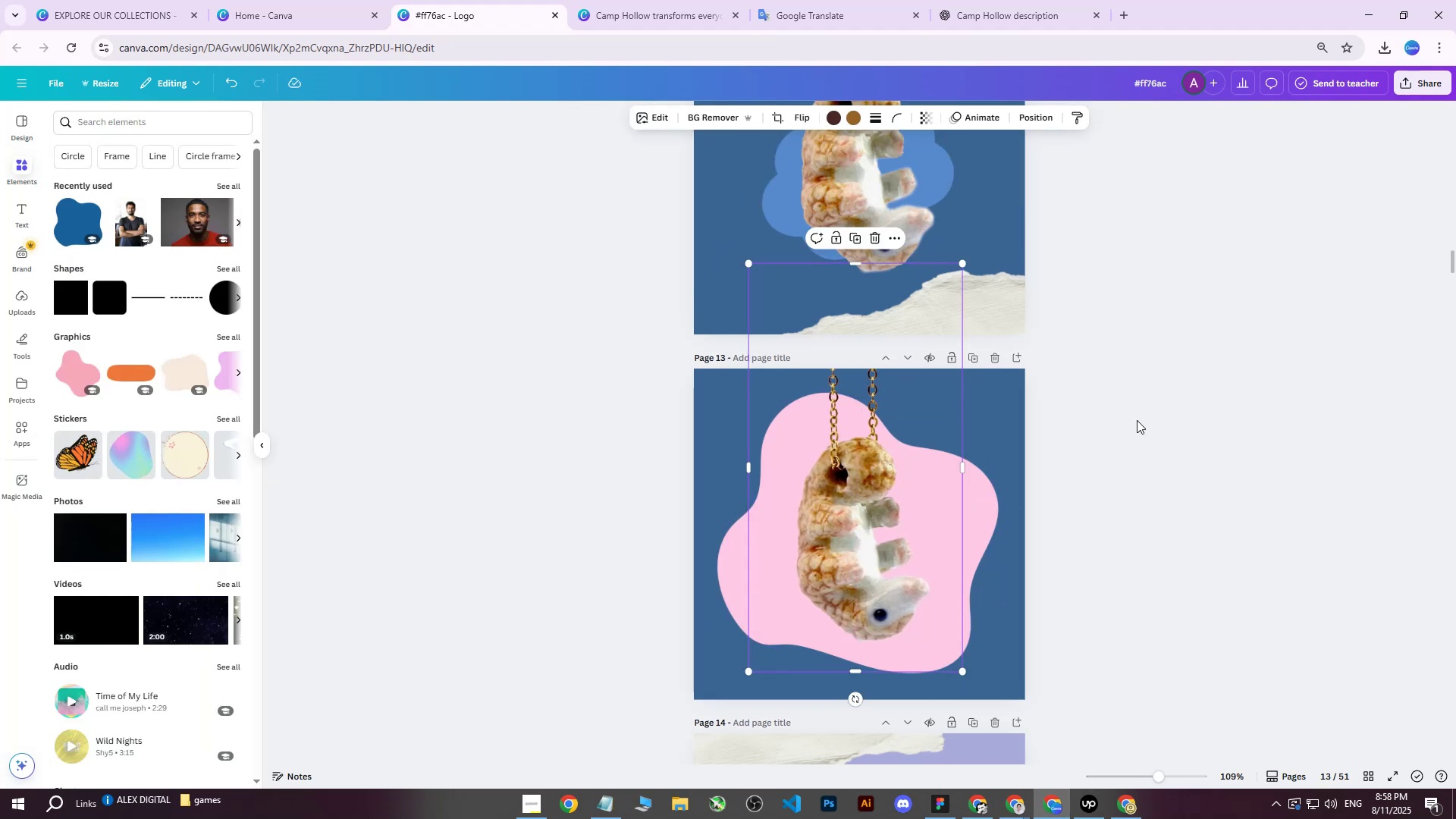 
left_click([1137, 420])
 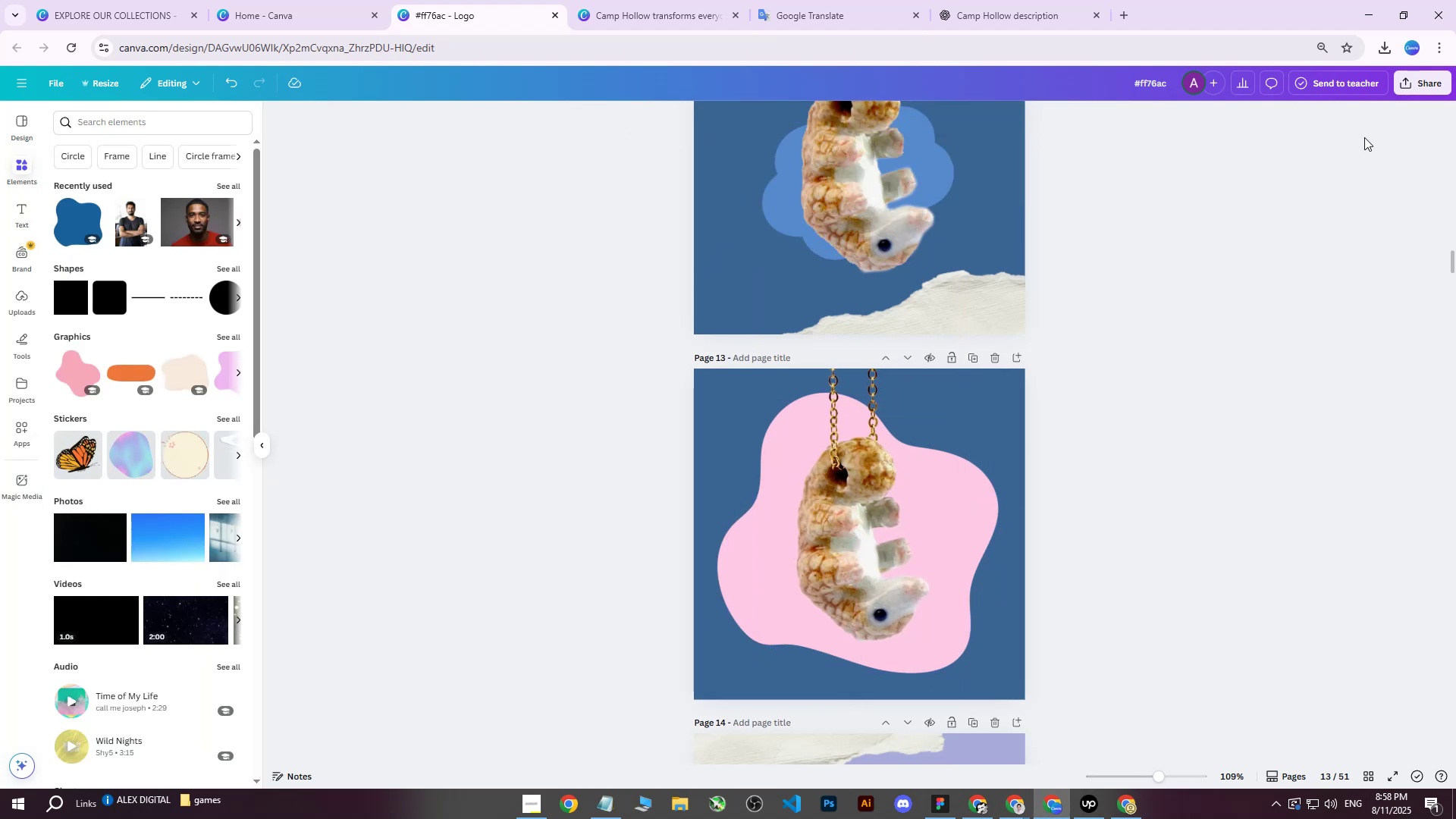 
left_click([1419, 84])
 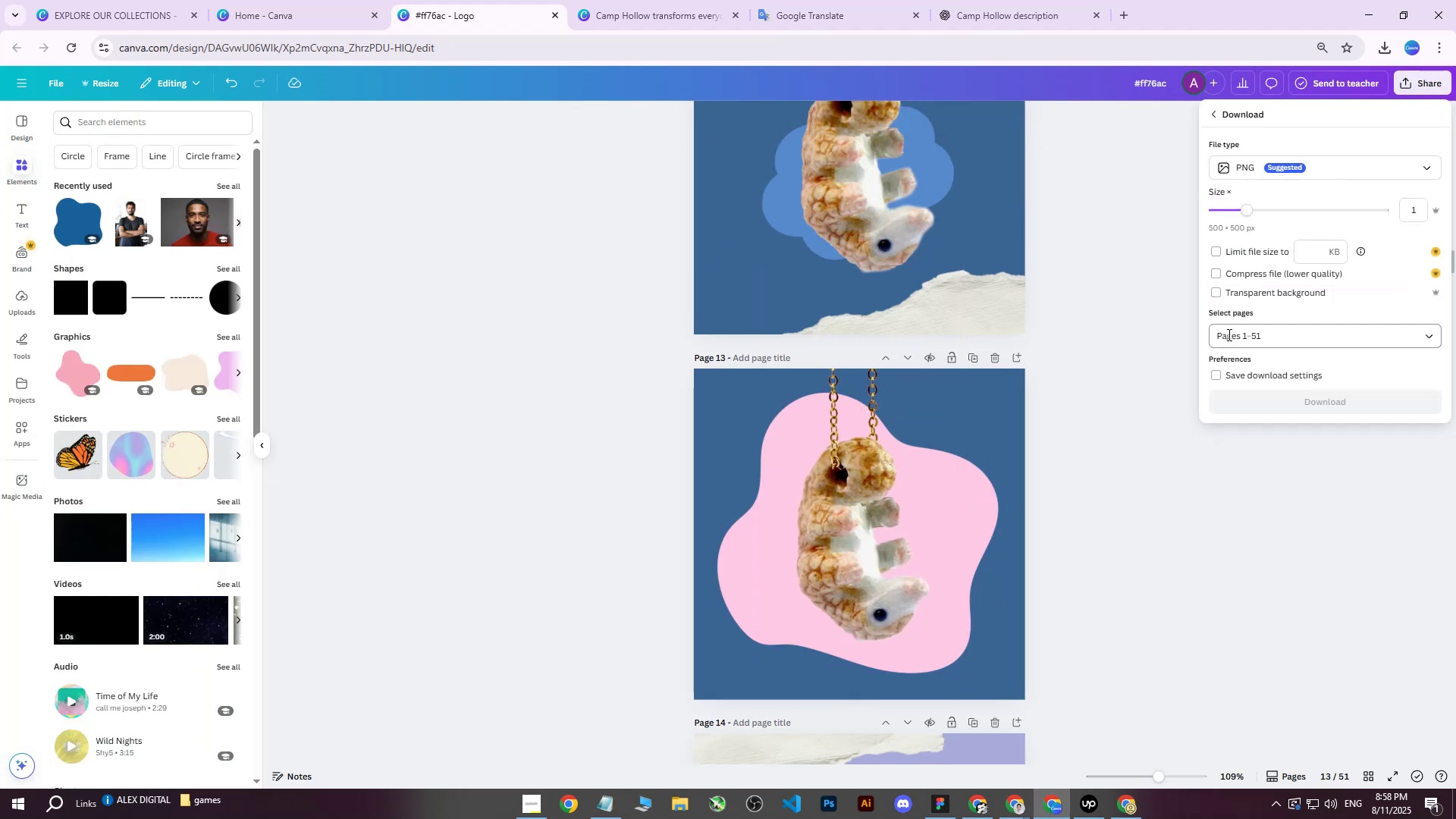 
double_click([1247, 339])
 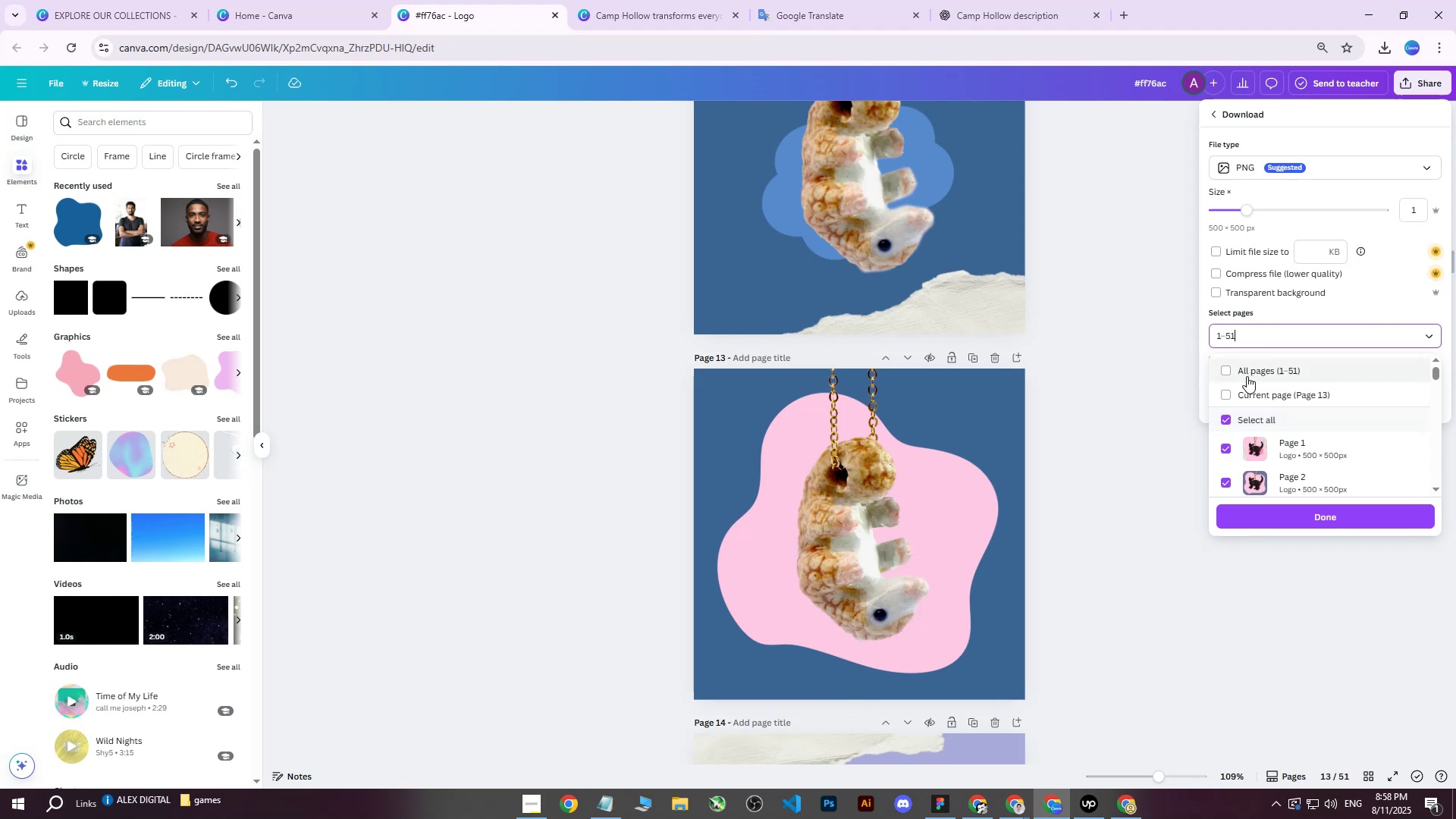 
triple_click([1247, 376])
 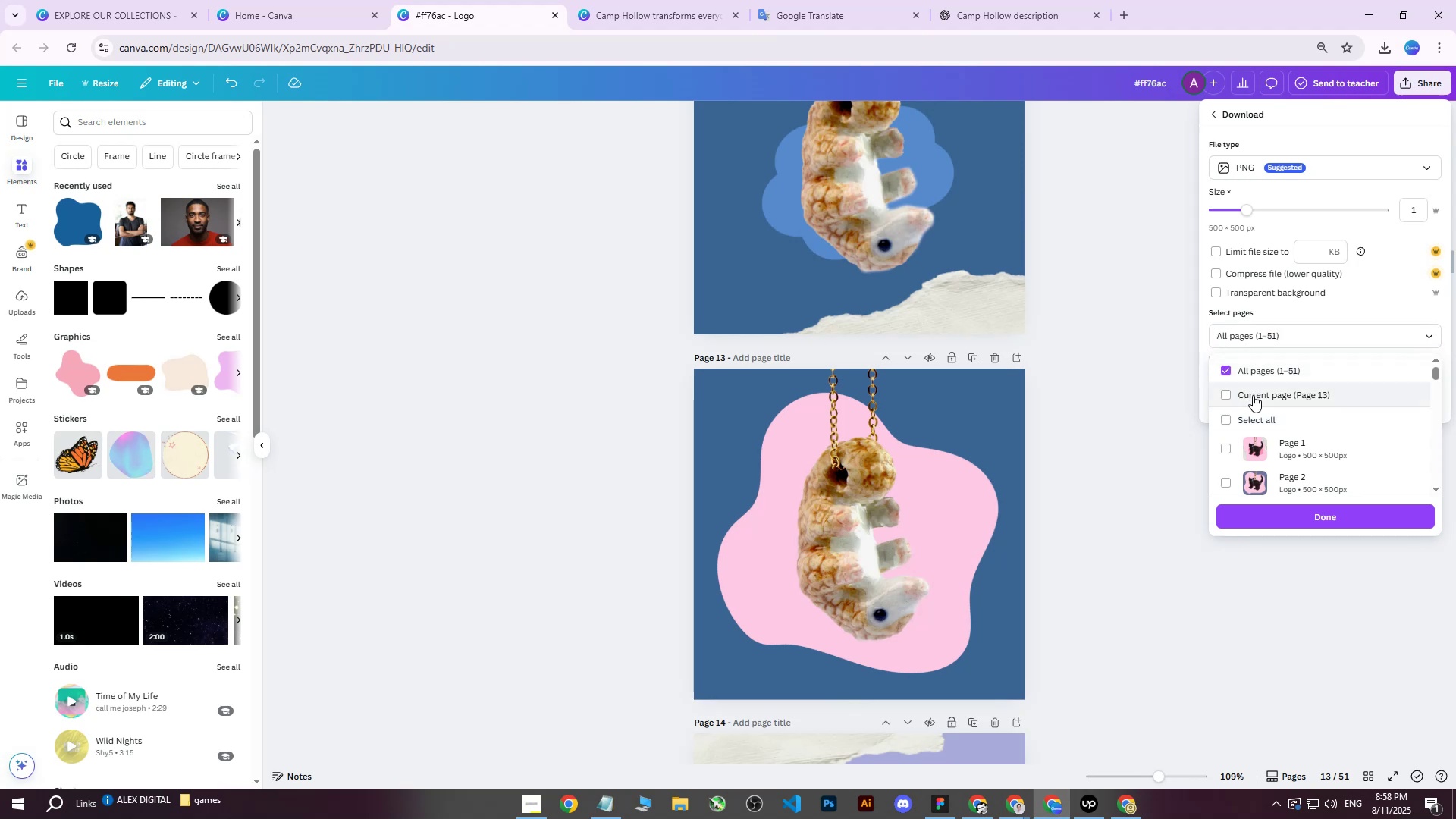 
triple_click([1253, 395])
 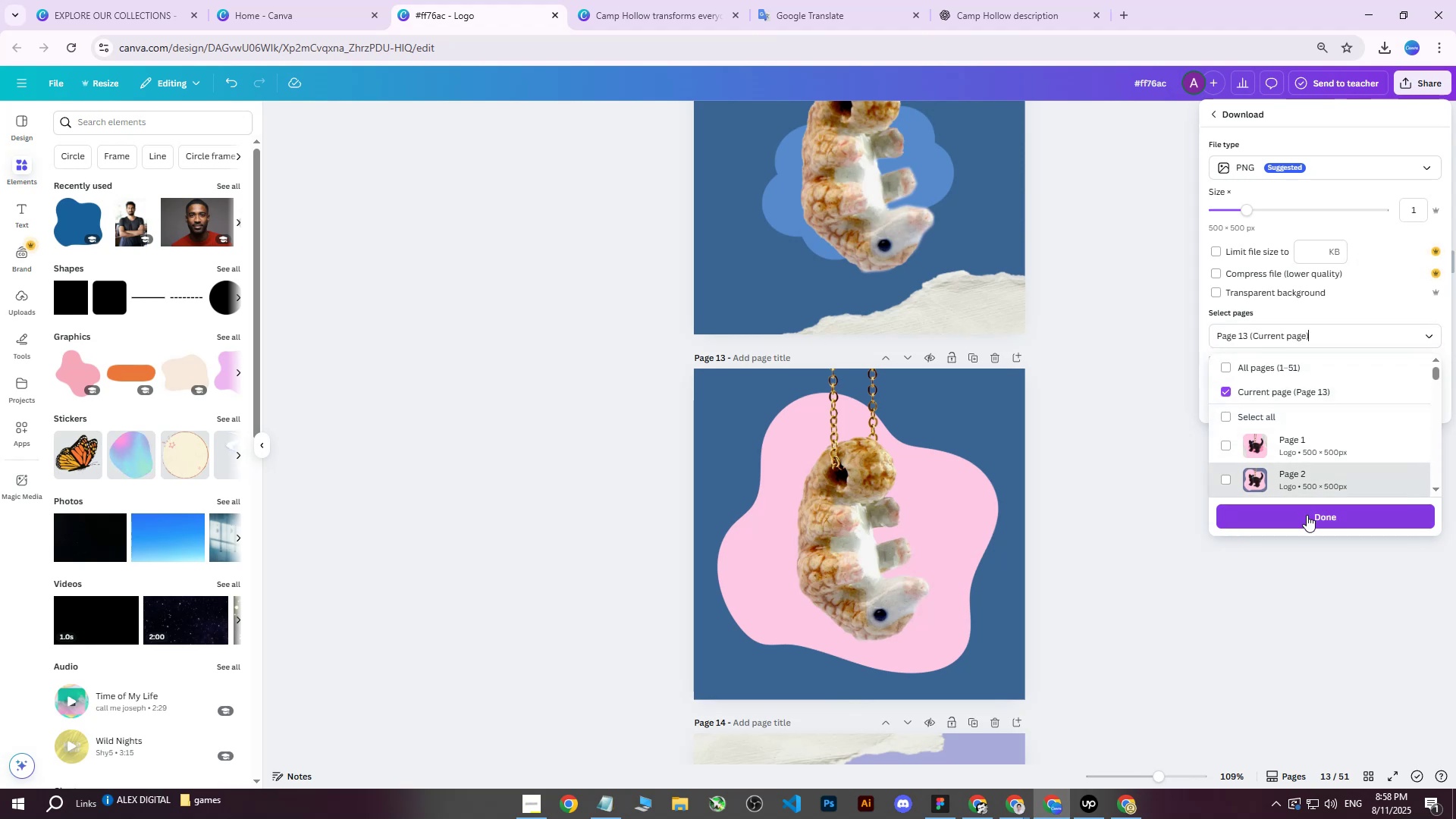 
left_click([1304, 517])
 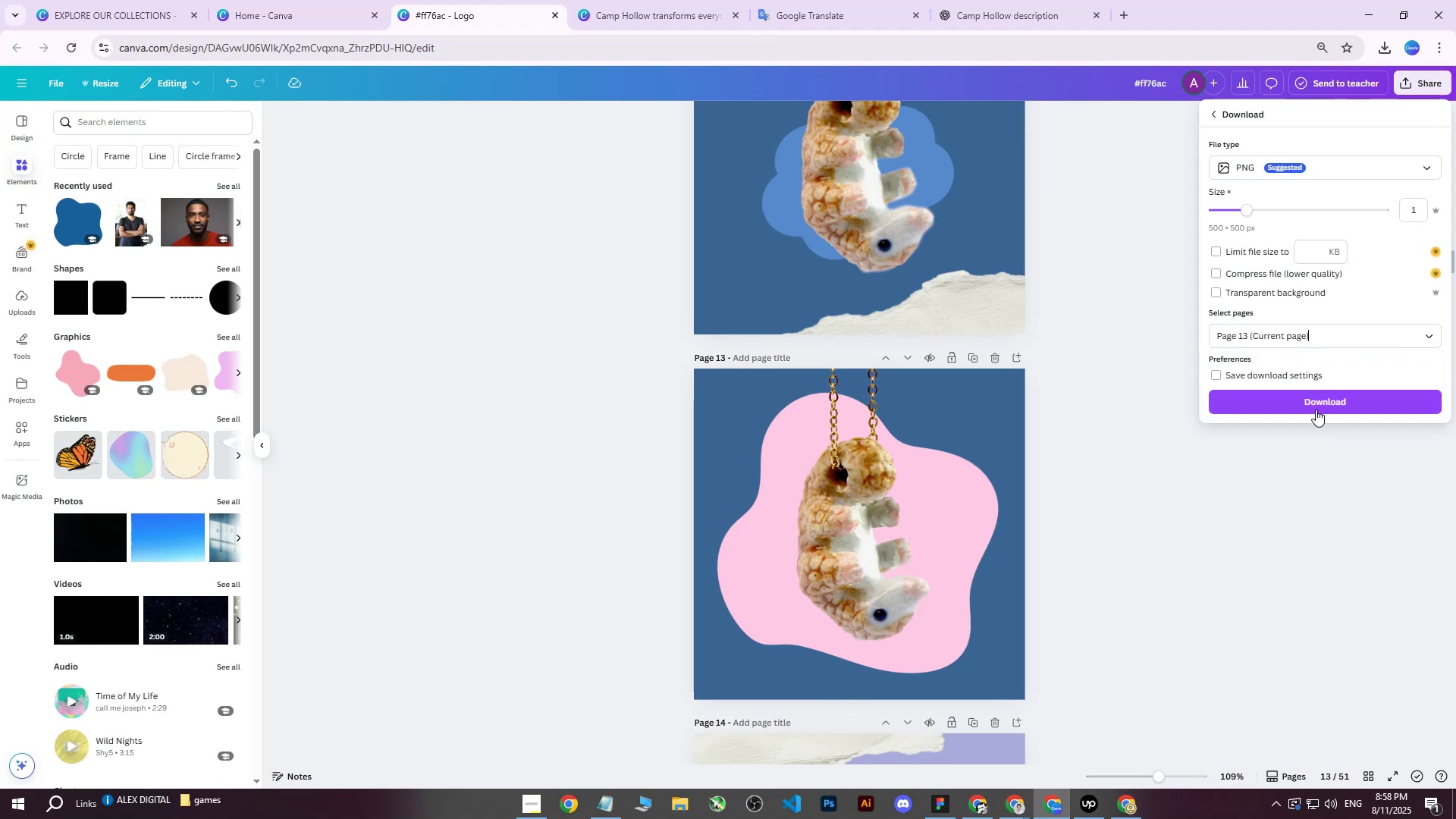 
double_click([1315, 405])
 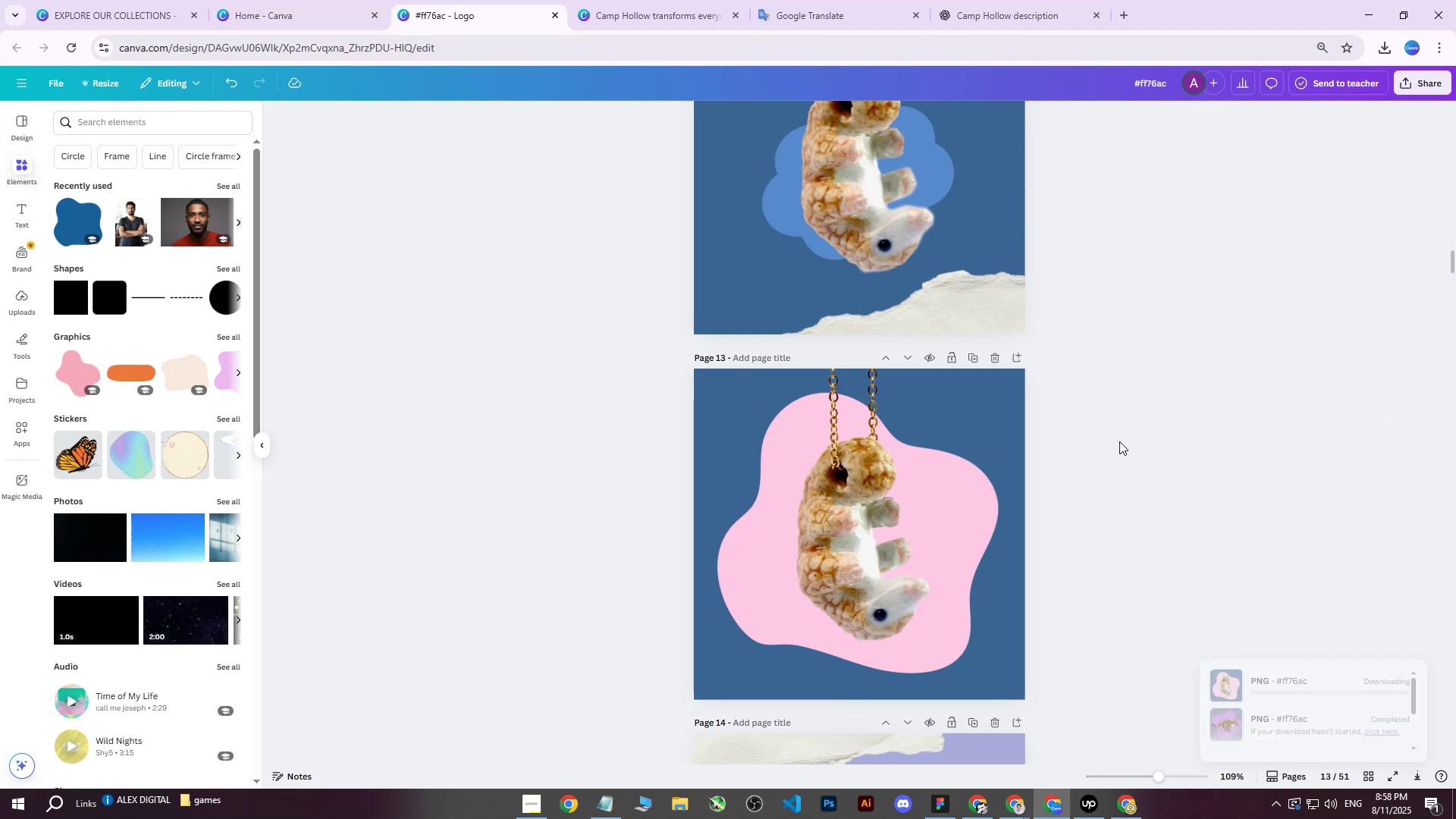 
scroll: coordinate [952, 293], scroll_direction: down, amount: 6.0
 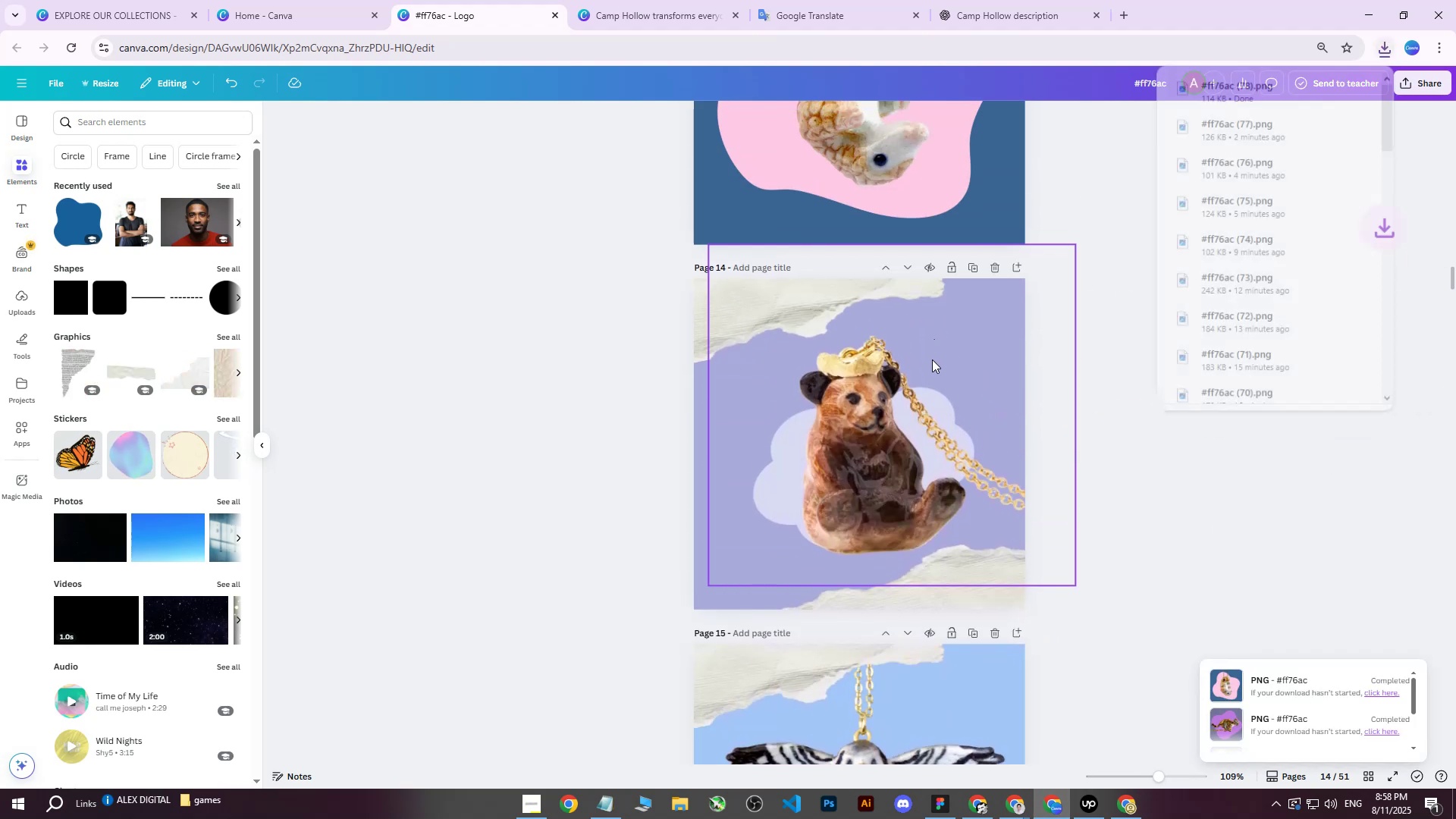 
left_click([932, 359])
 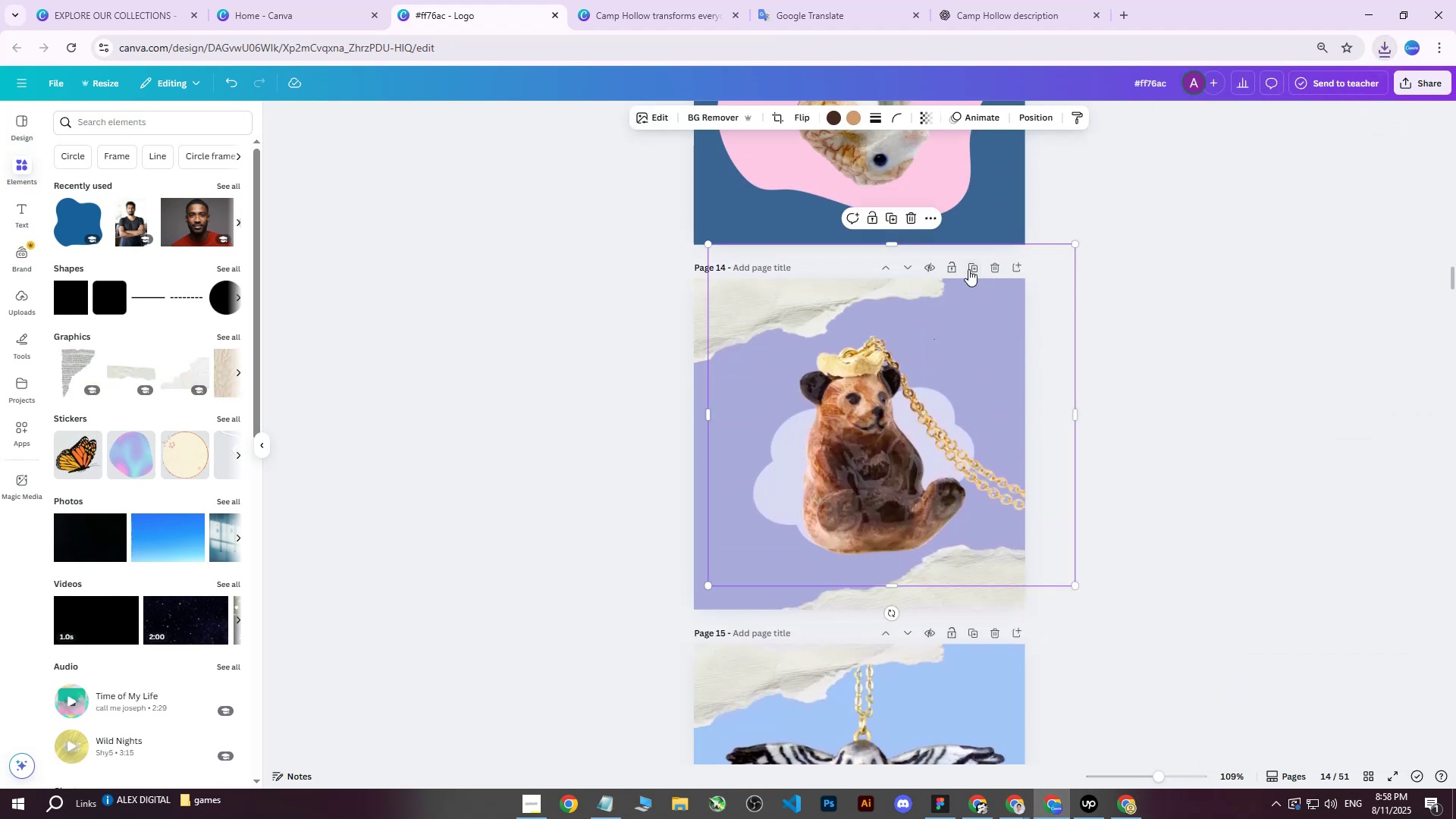 
double_click([968, 268])
 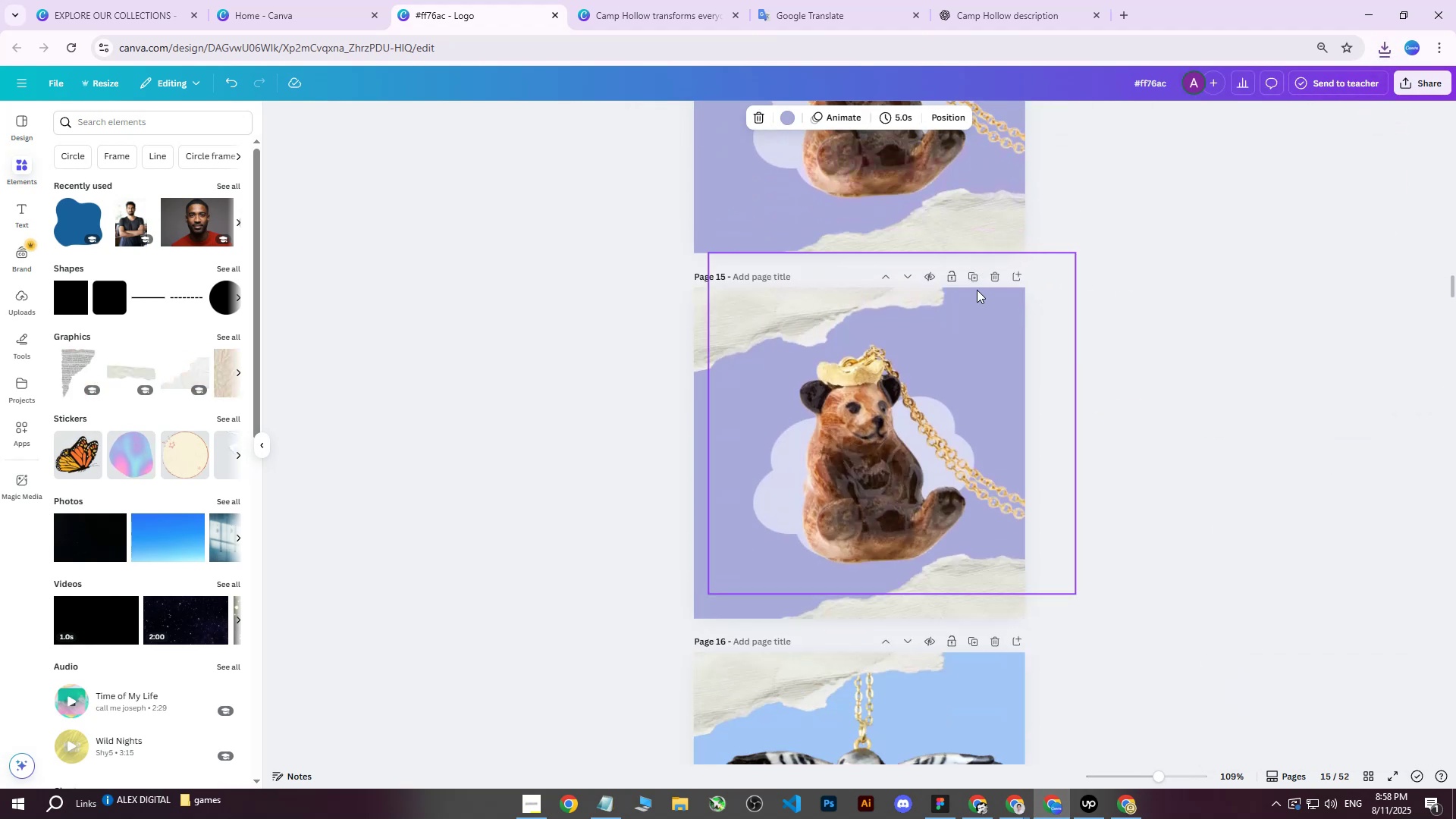 
scroll: coordinate [971, 341], scroll_direction: up, amount: 10.0
 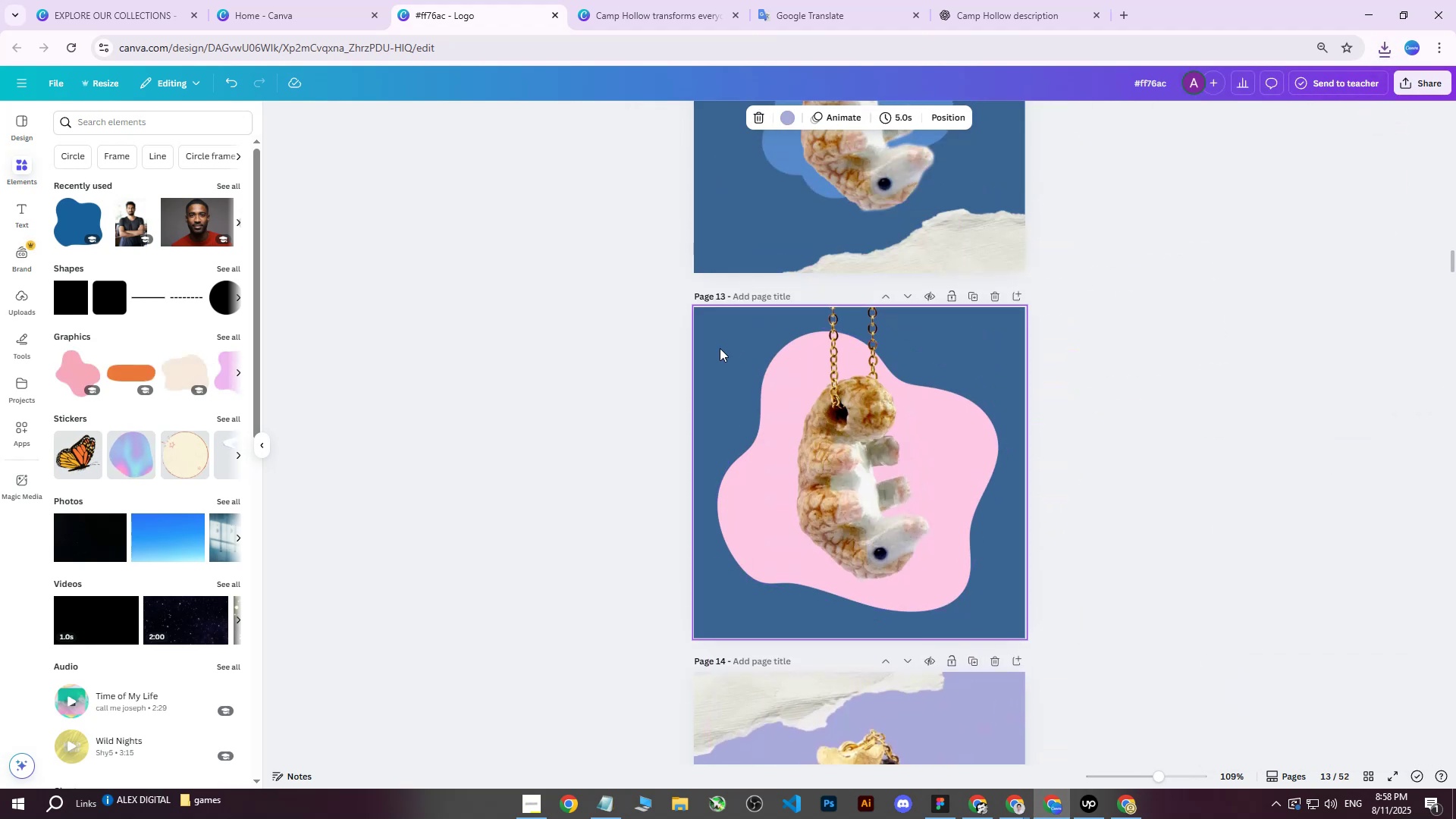 
left_click([716, 347])
 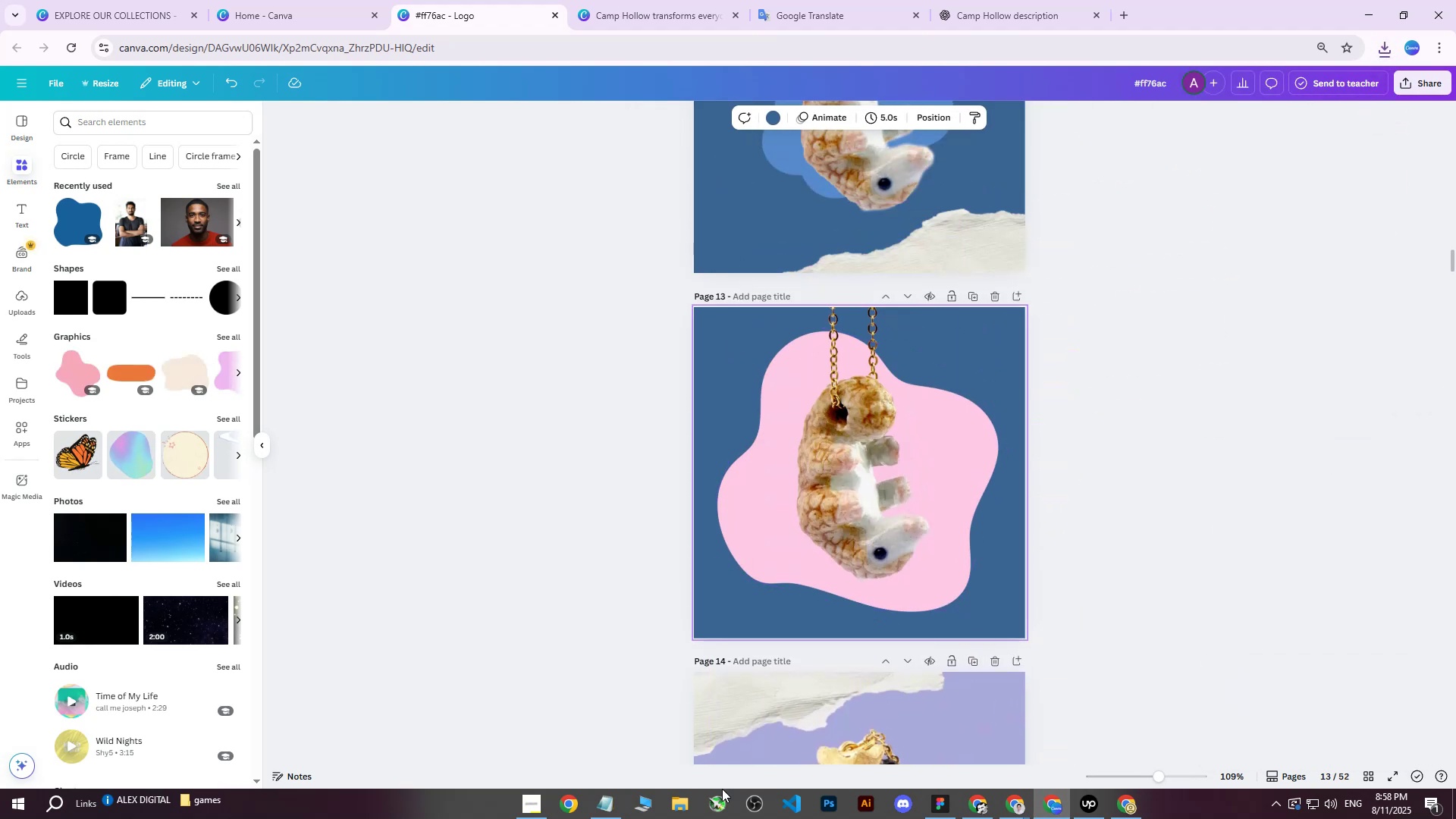 
left_click([682, 803])
 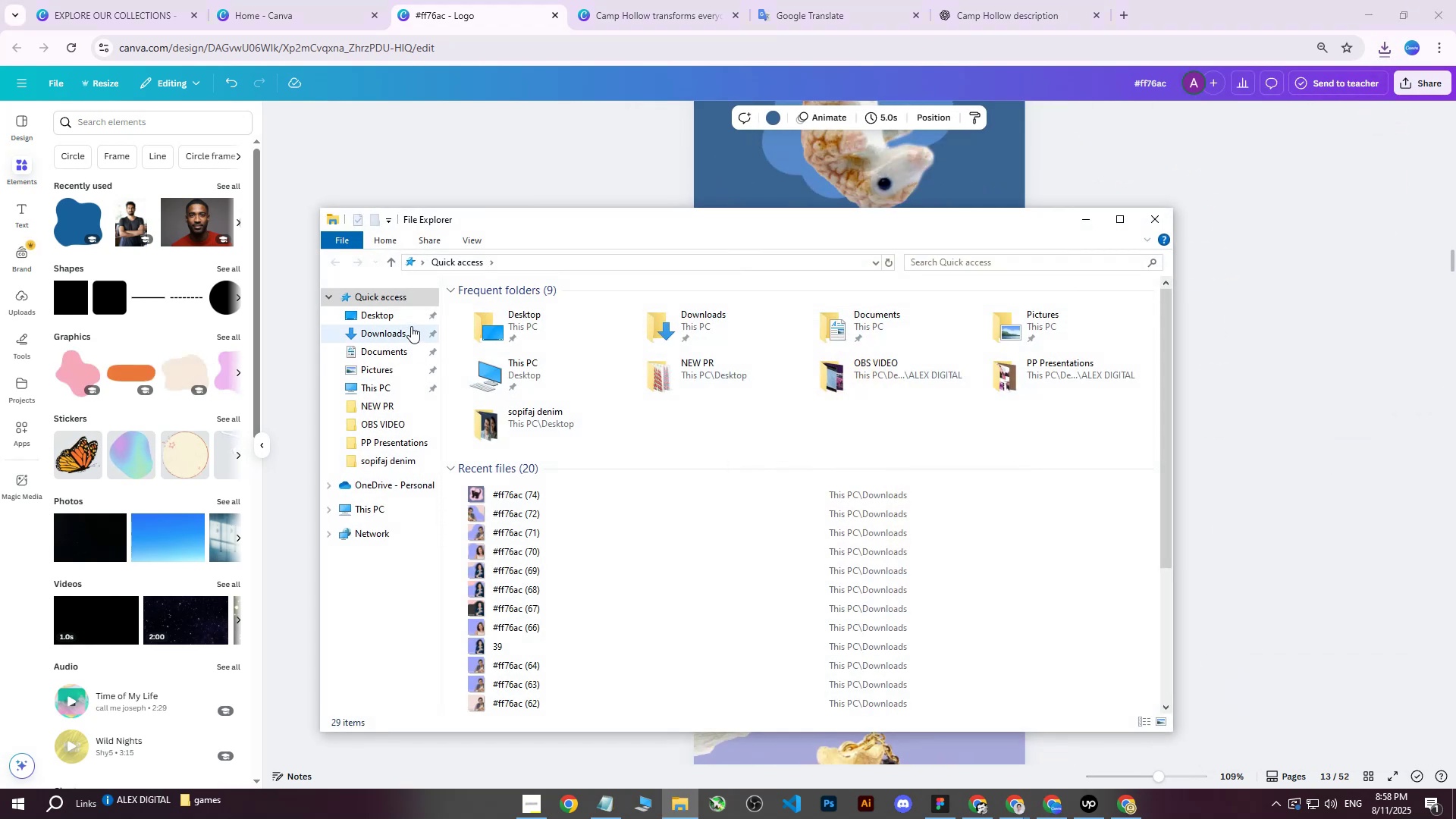 
left_click([401, 329])
 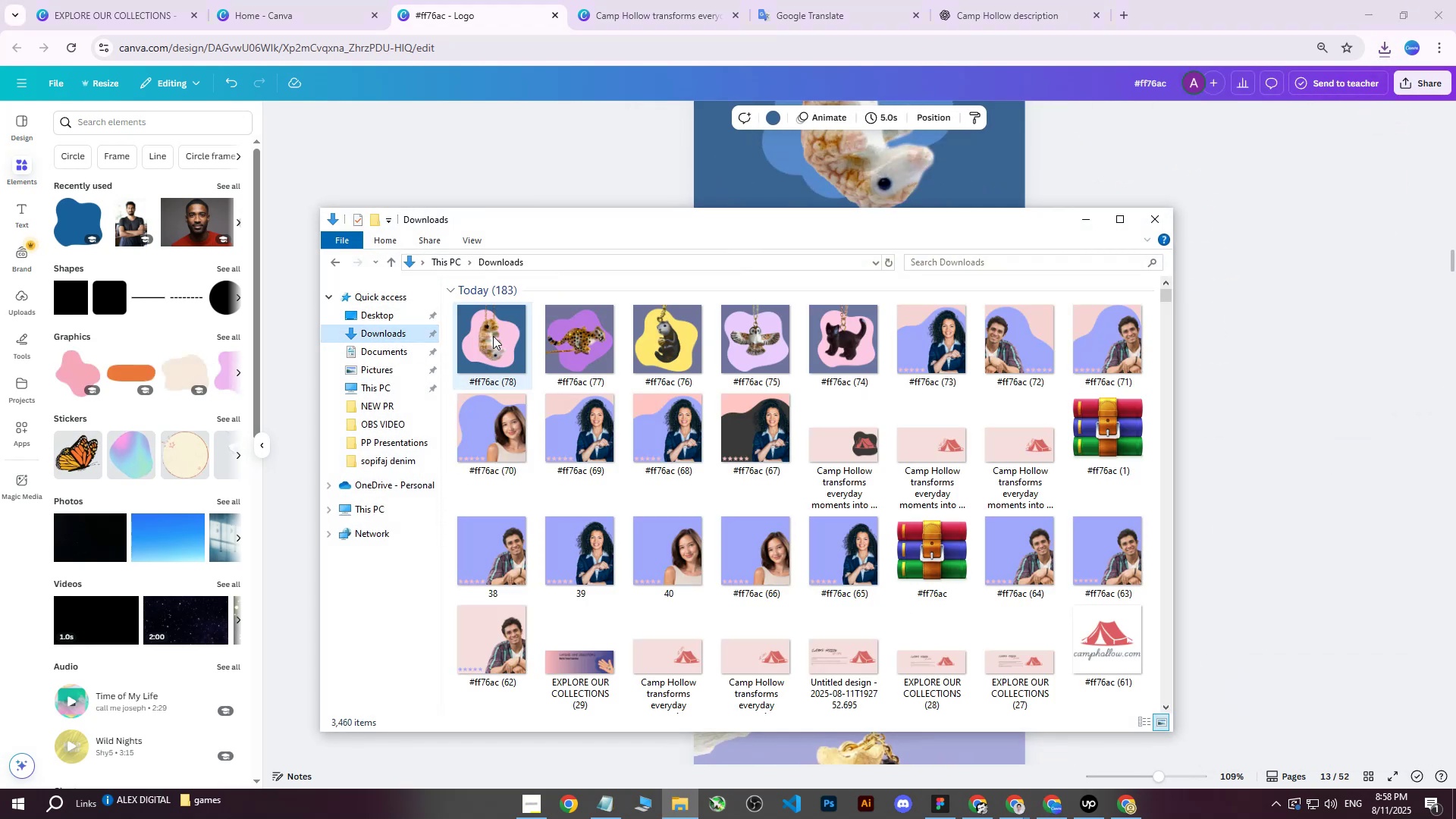 
left_click([491, 336])
 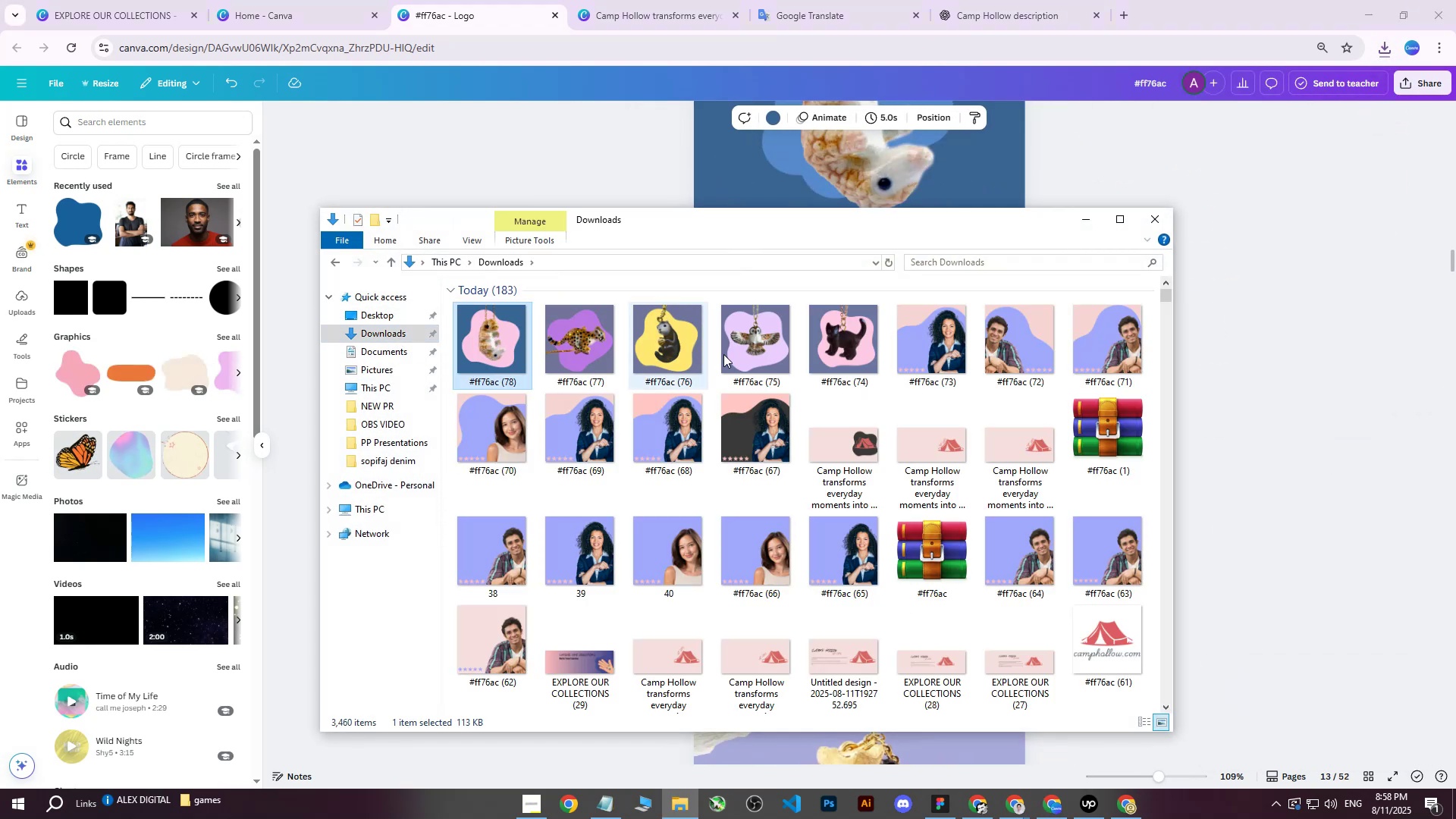 
key(Delete)
 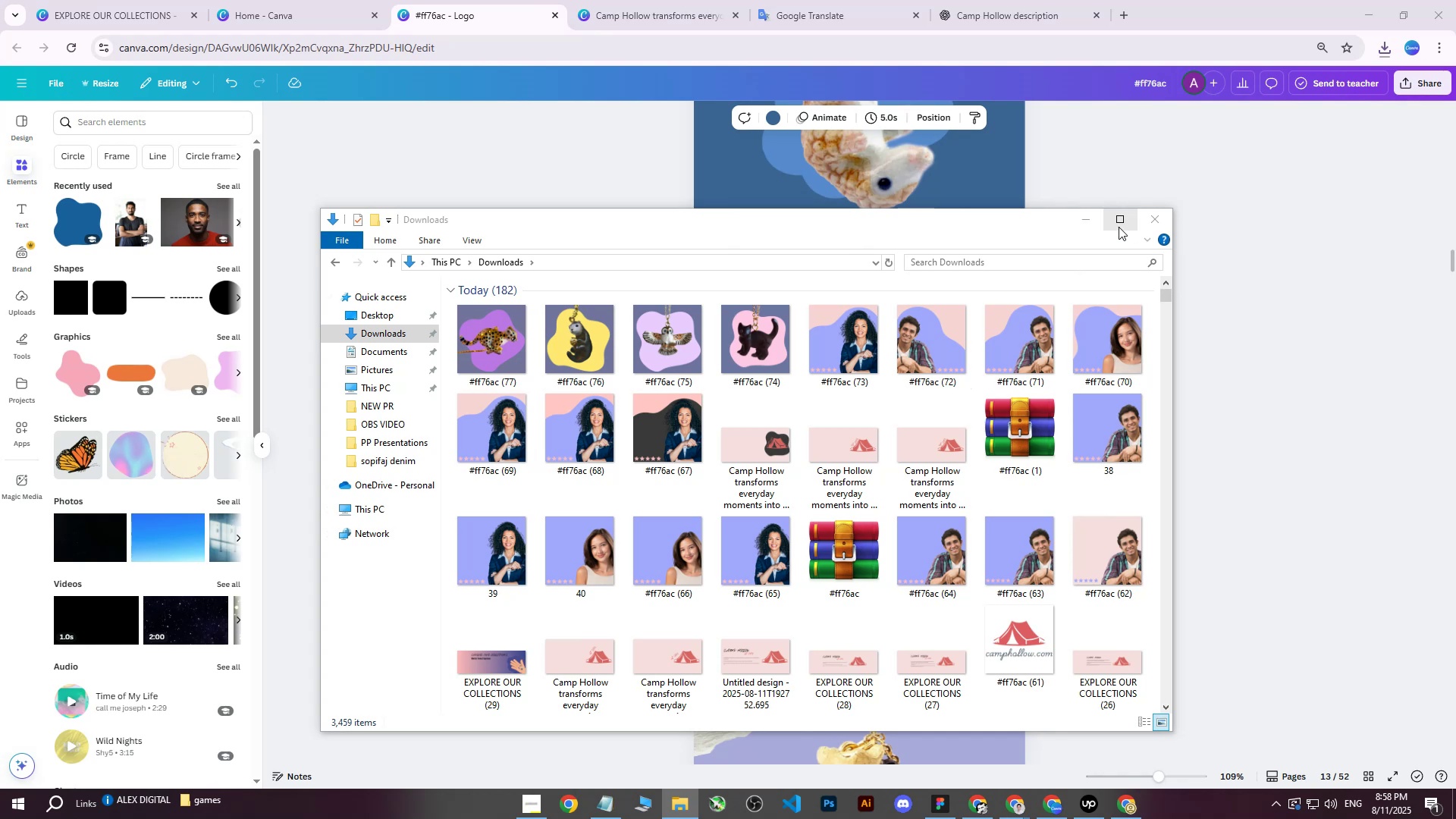 
left_click([1098, 223])
 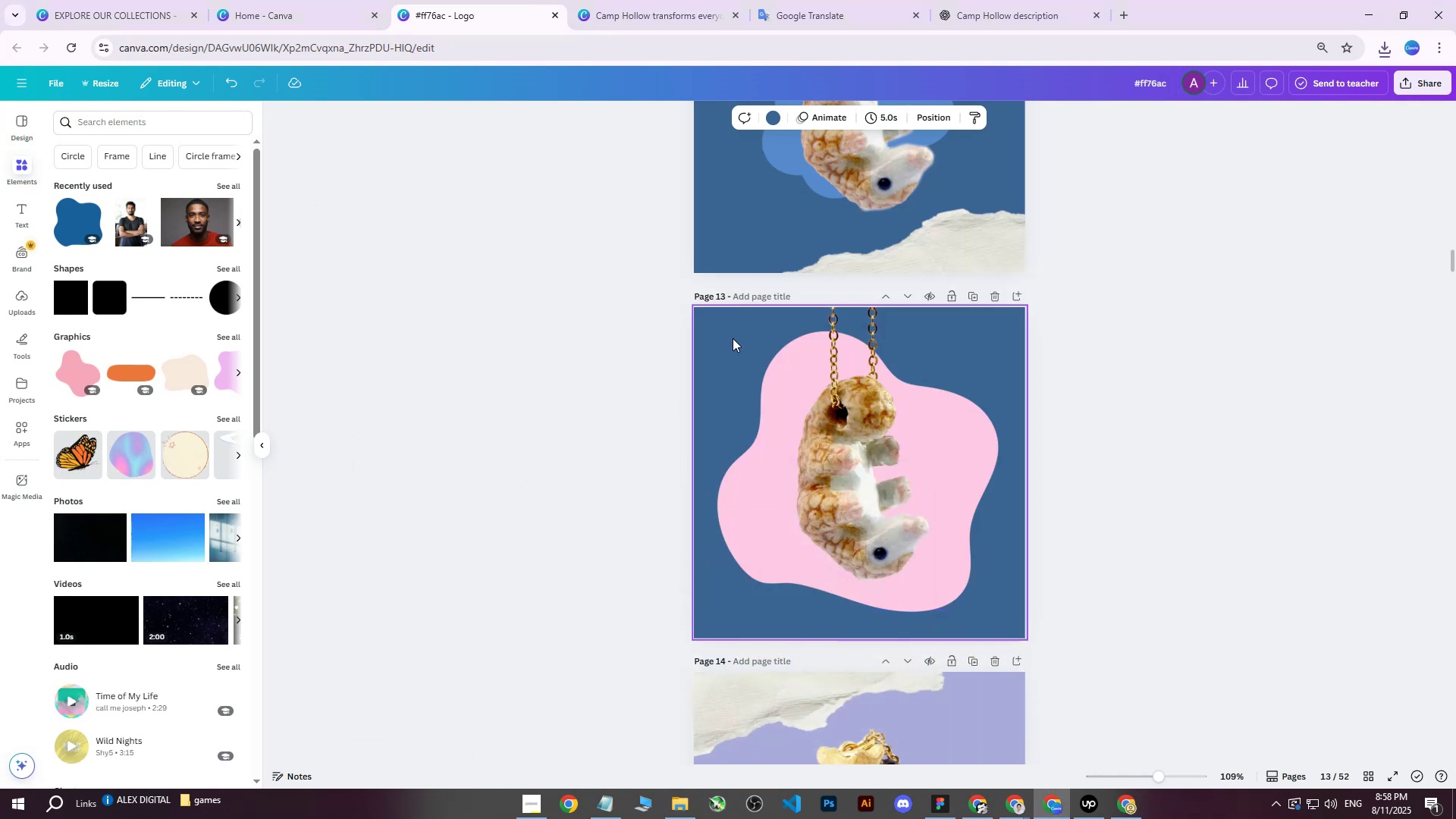 
scroll: coordinate [785, 394], scroll_direction: up, amount: 3.0
 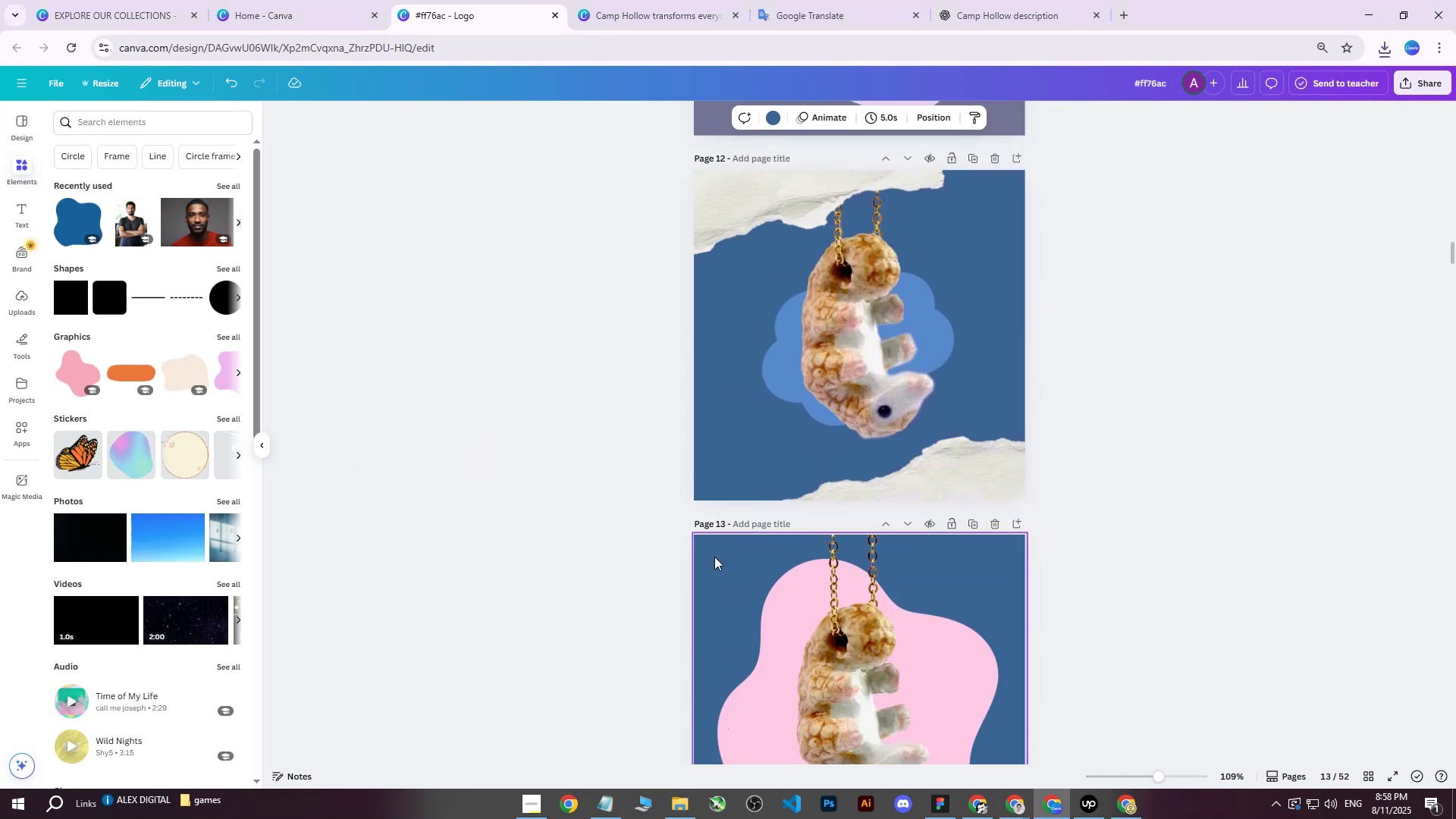 
left_click([714, 557])
 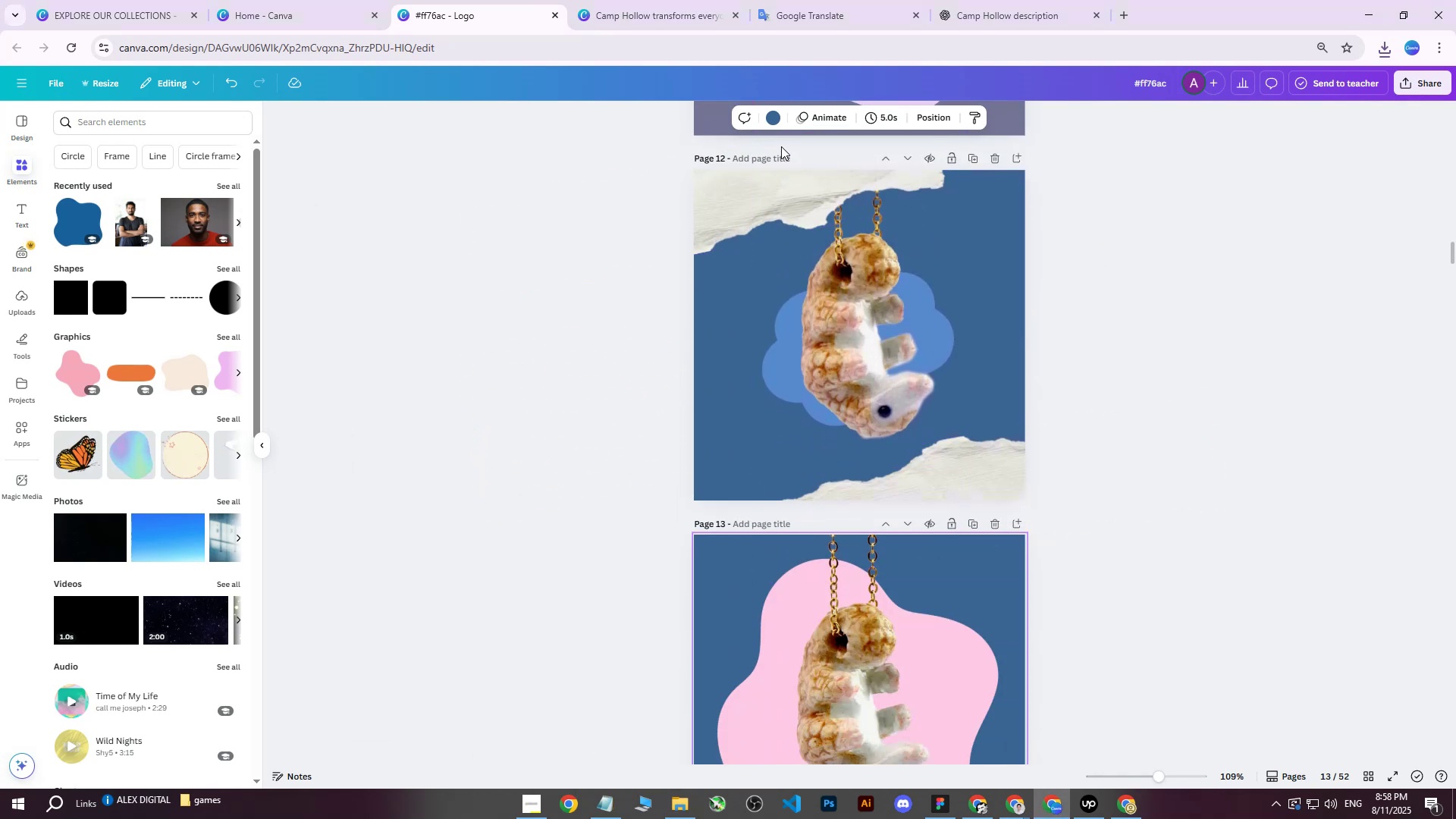 
left_click([775, 116])
 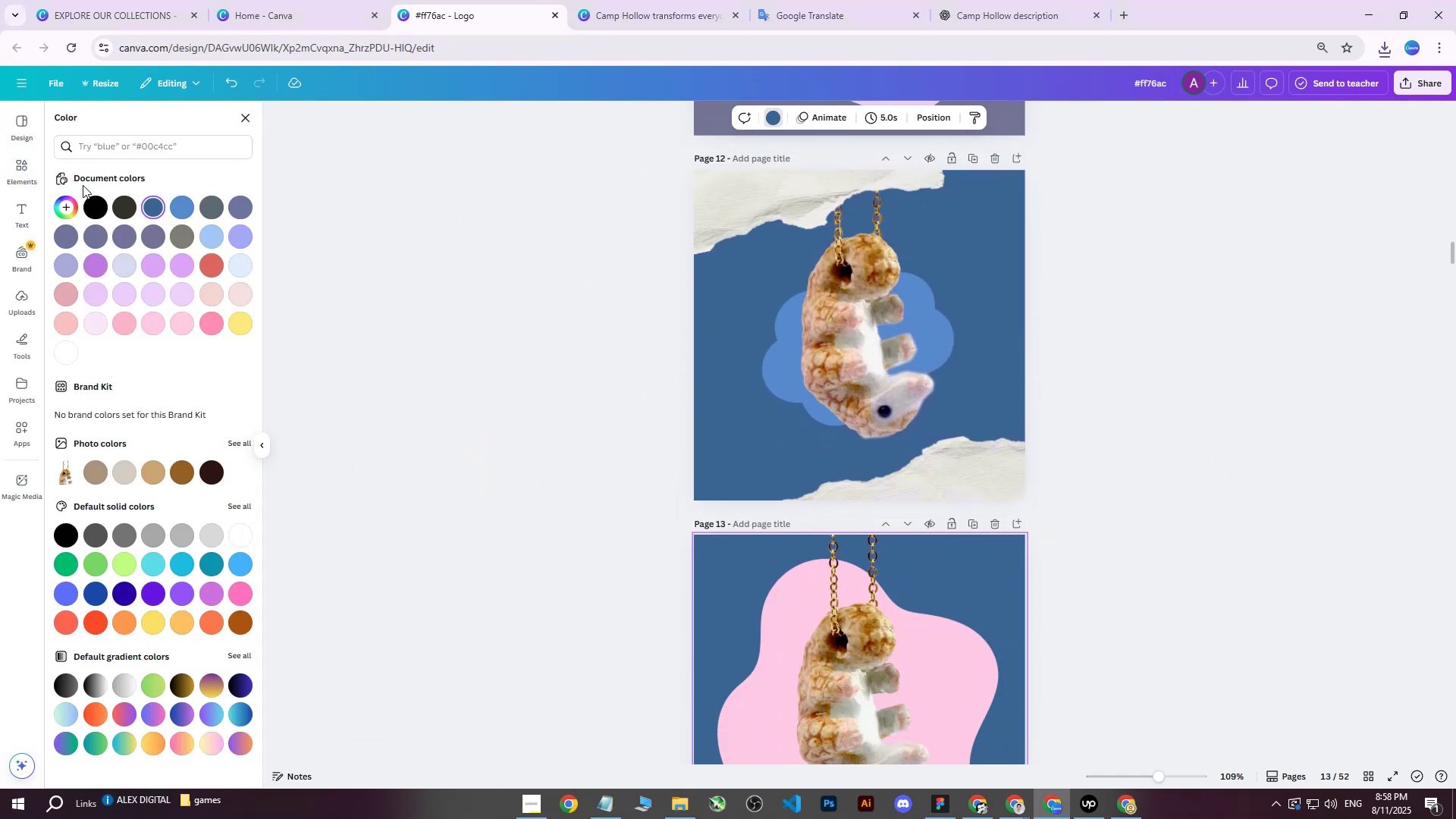 
left_click([150, 208])
 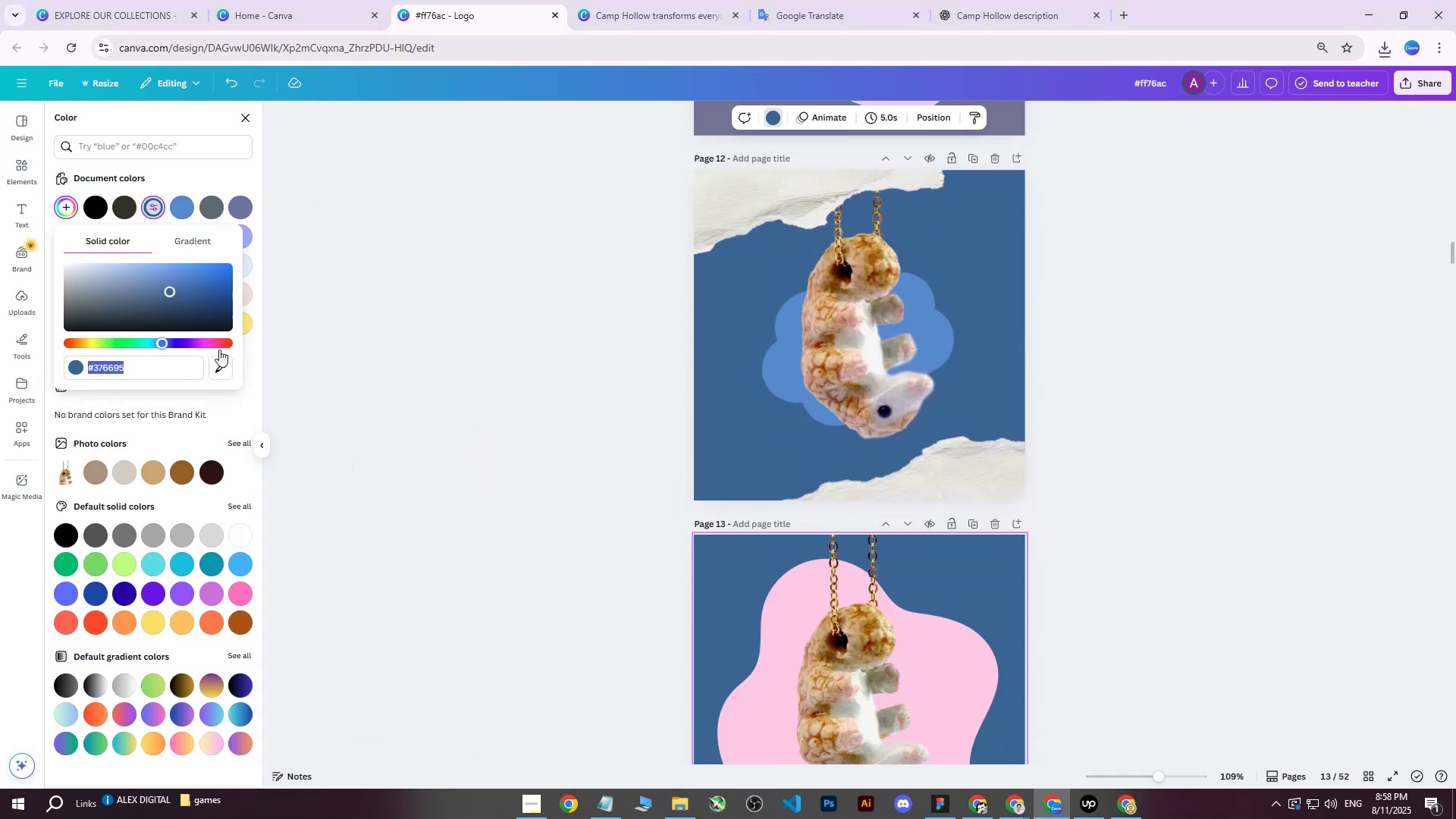 
double_click([216, 375])
 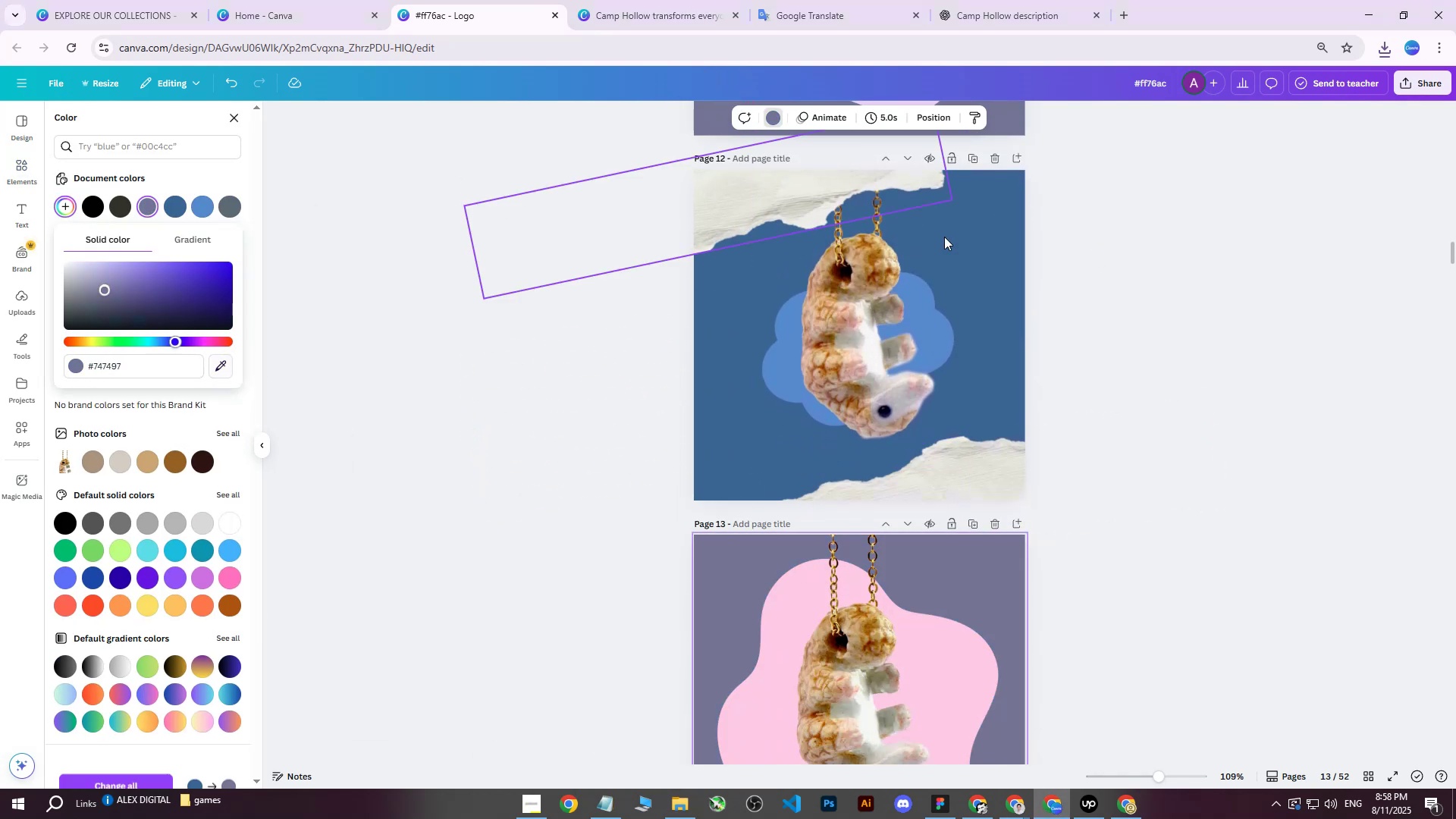 
double_click([1192, 316])
 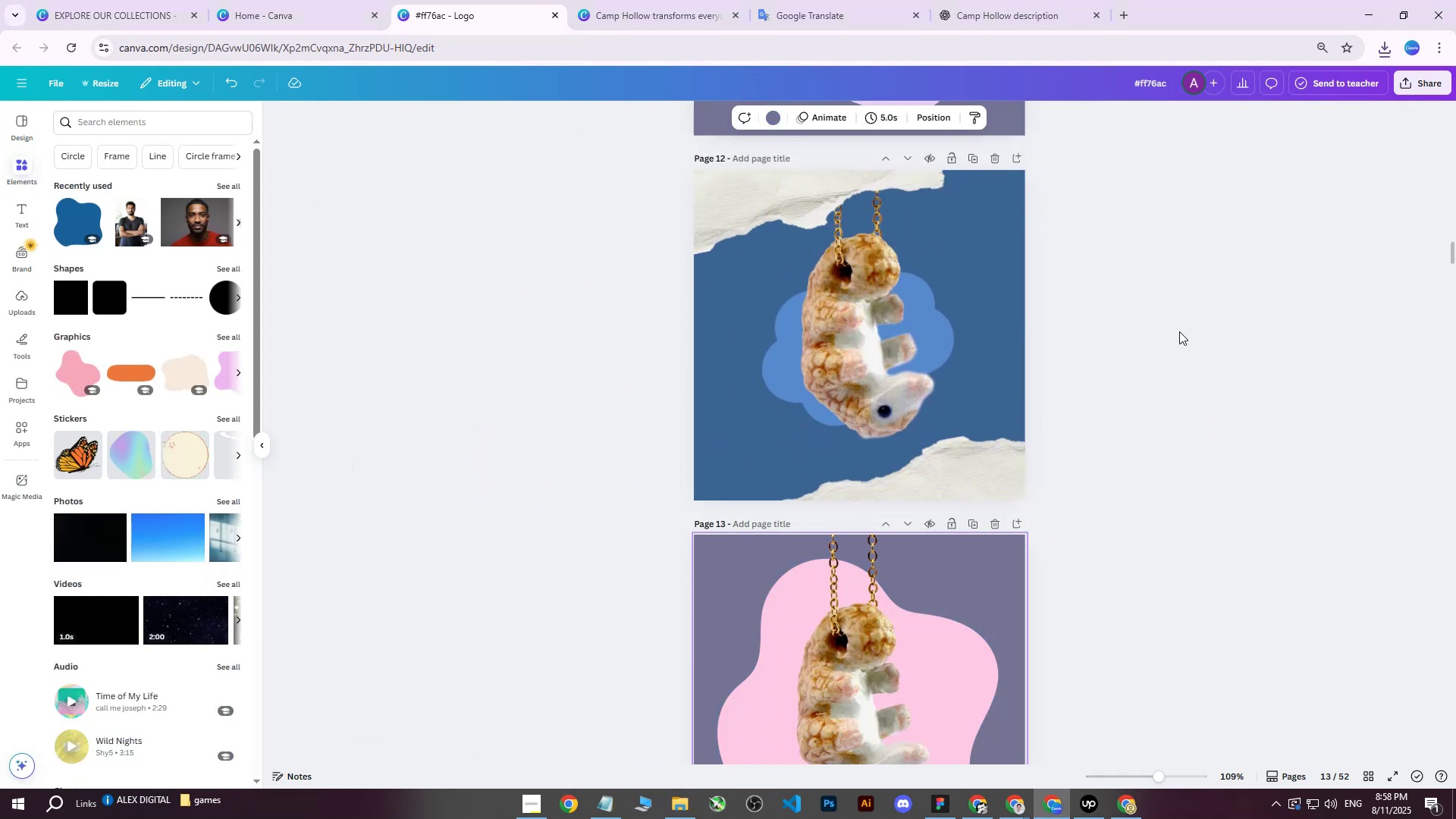 
left_click([1179, 331])
 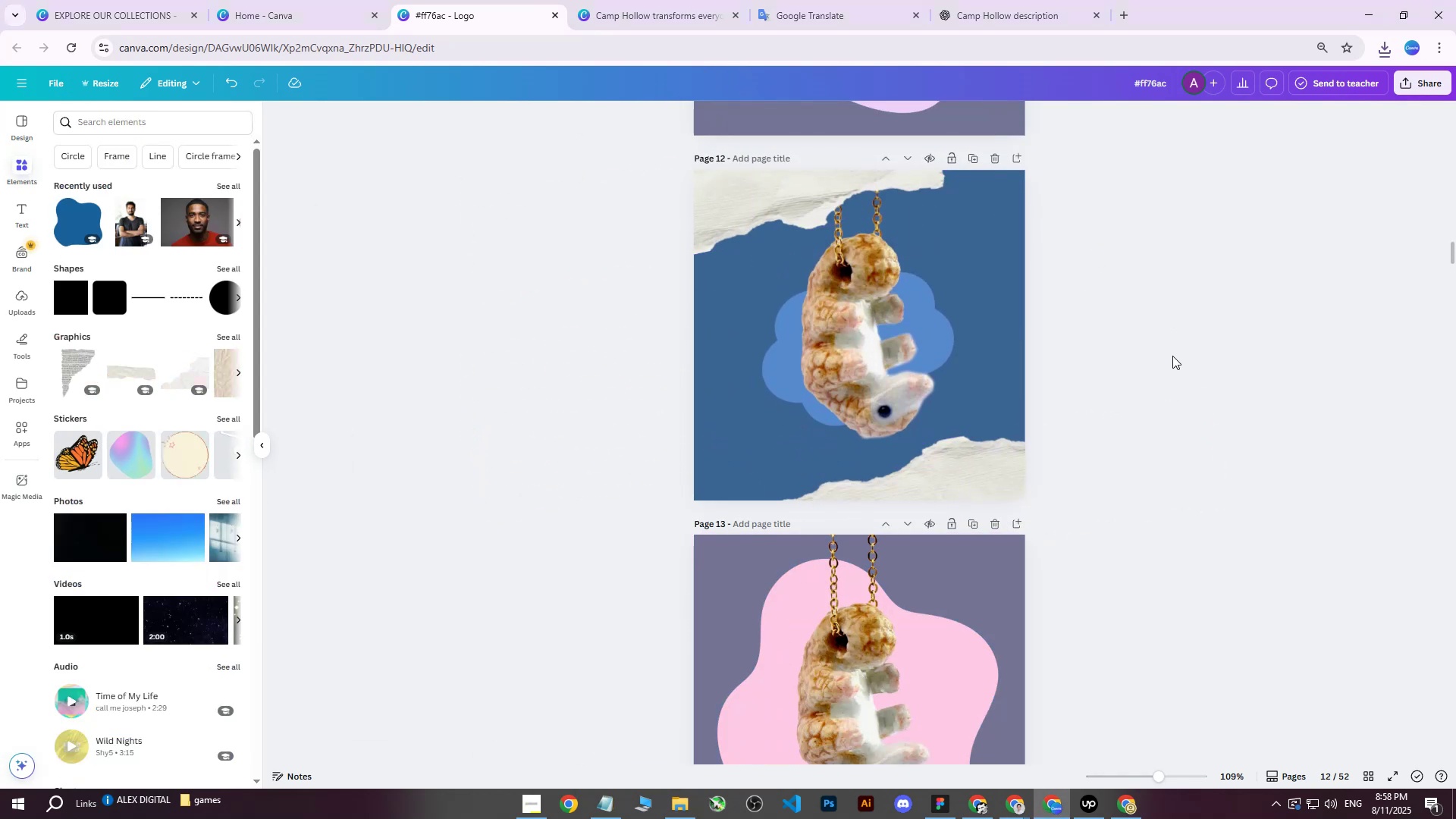 
scroll: coordinate [1017, 301], scroll_direction: down, amount: 12.0
 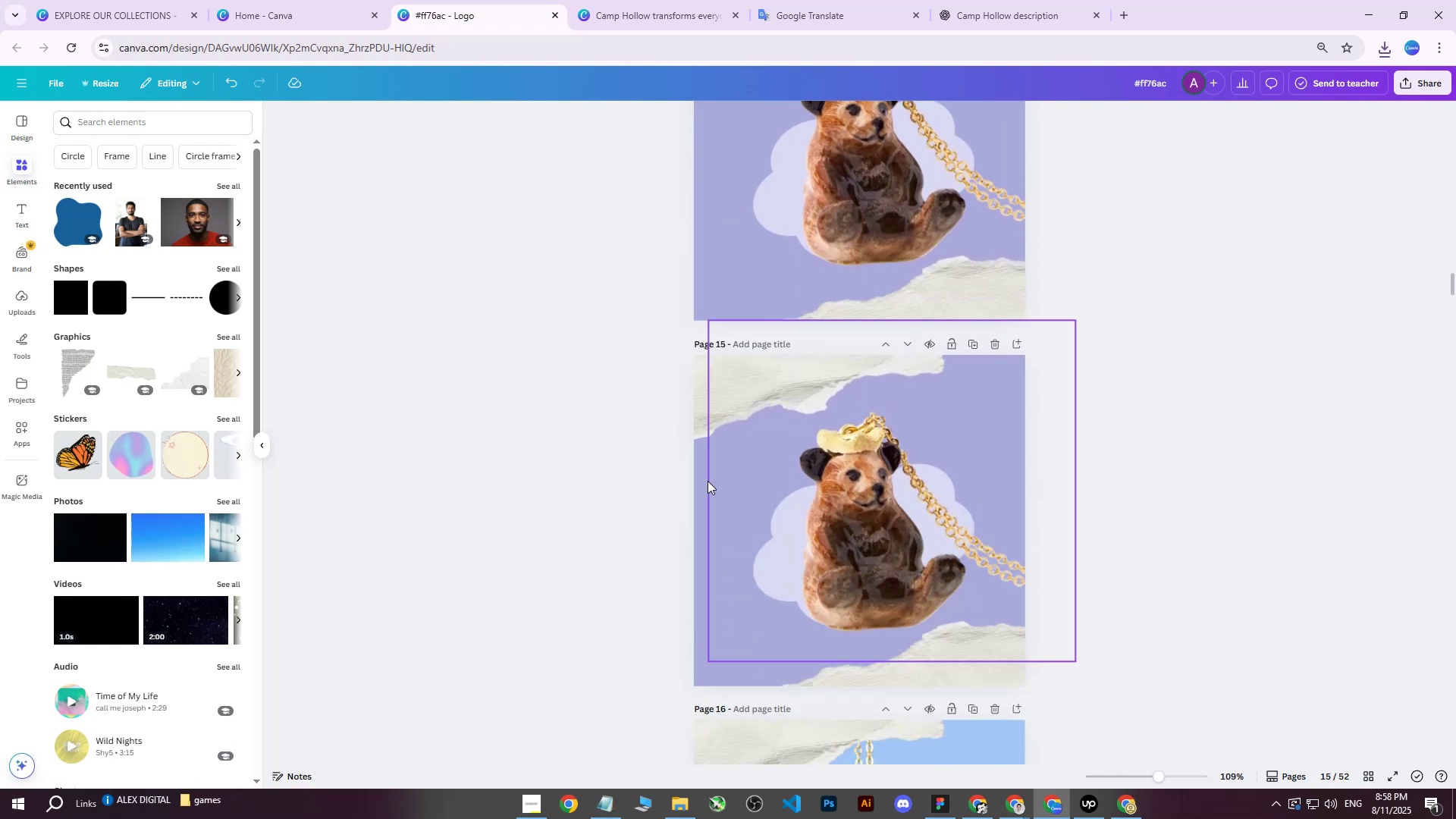 
left_click([708, 481])
 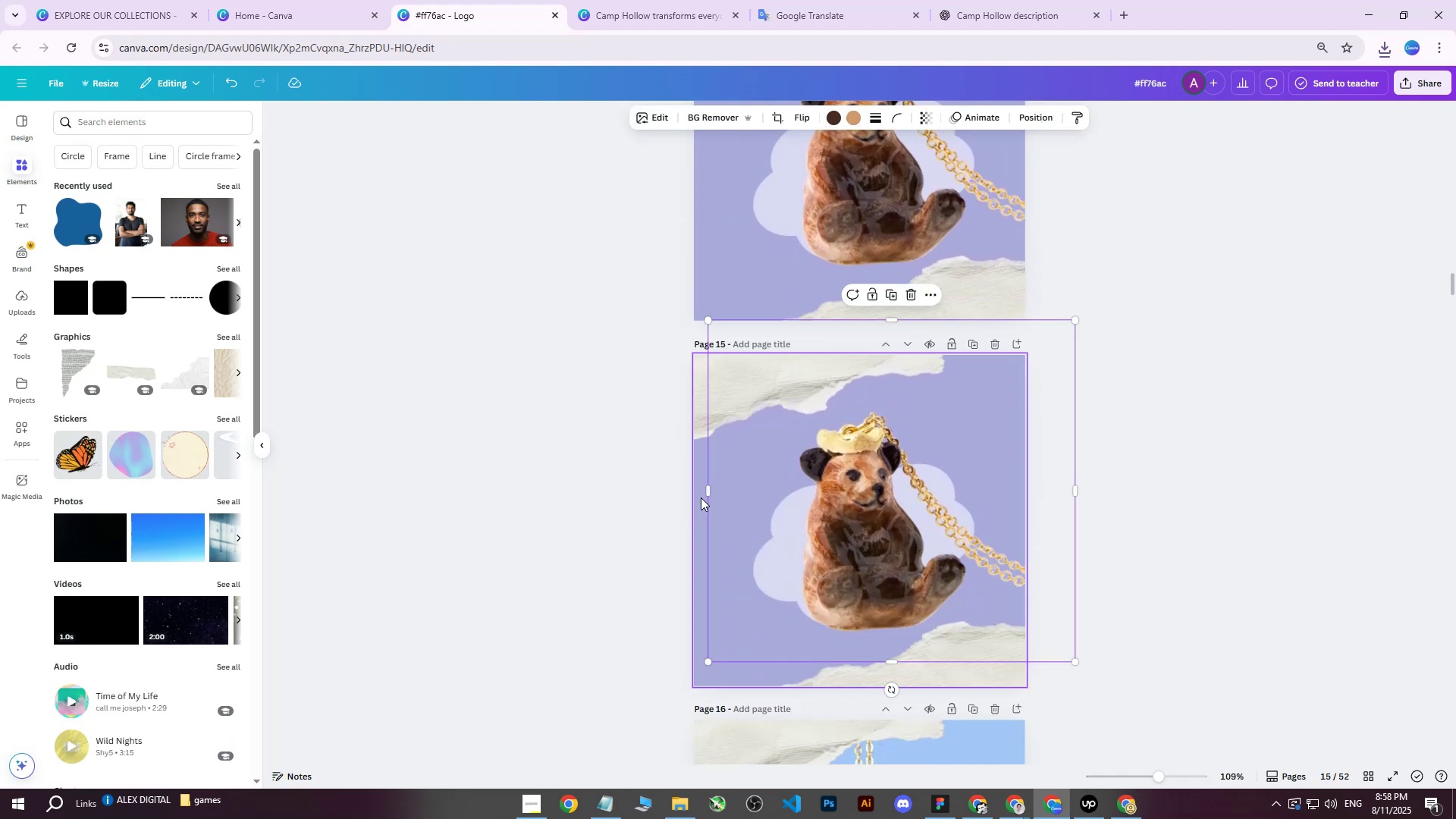 
left_click([701, 497])
 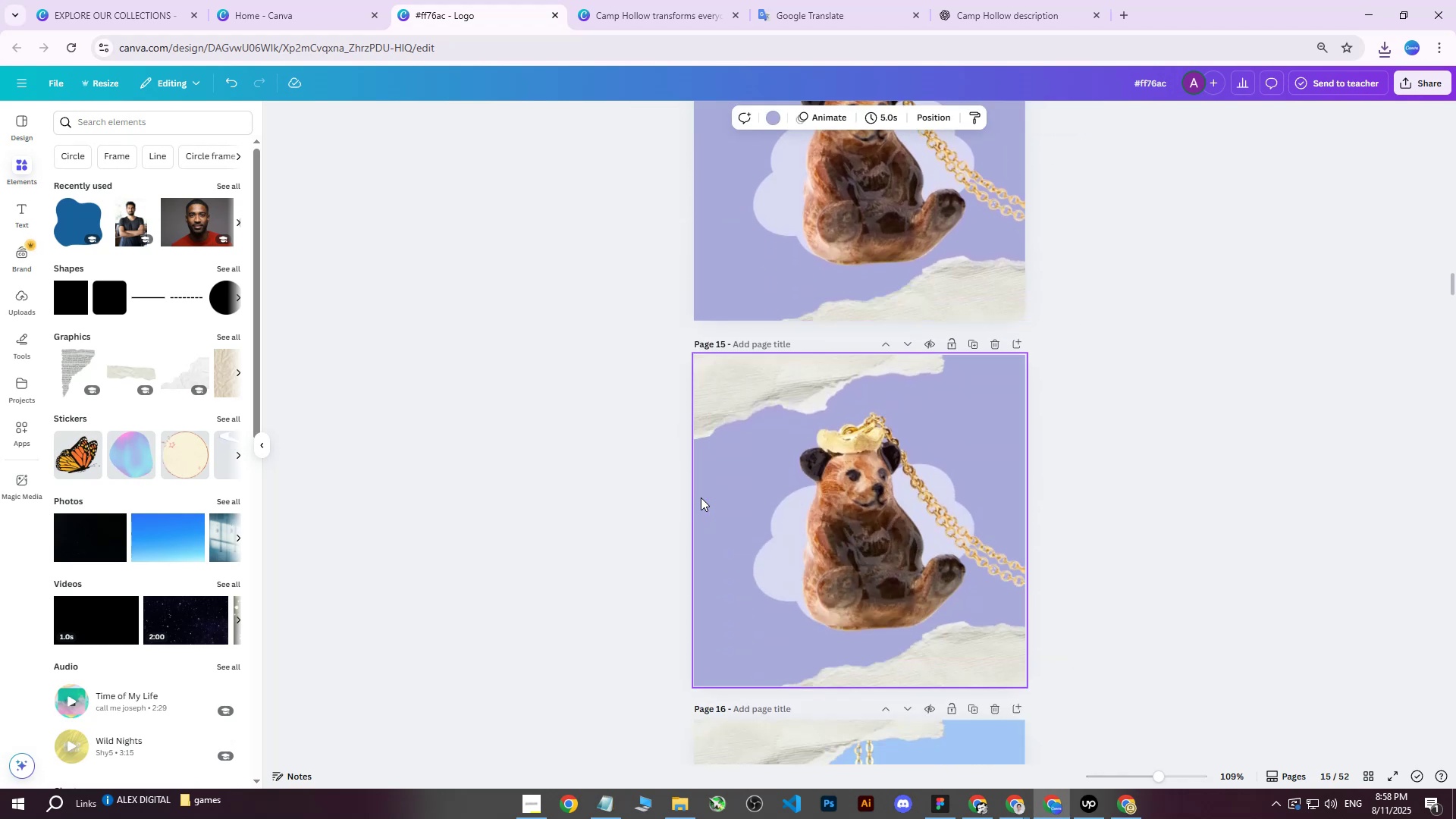 
scroll: coordinate [701, 497], scroll_direction: up, amount: 3.0
 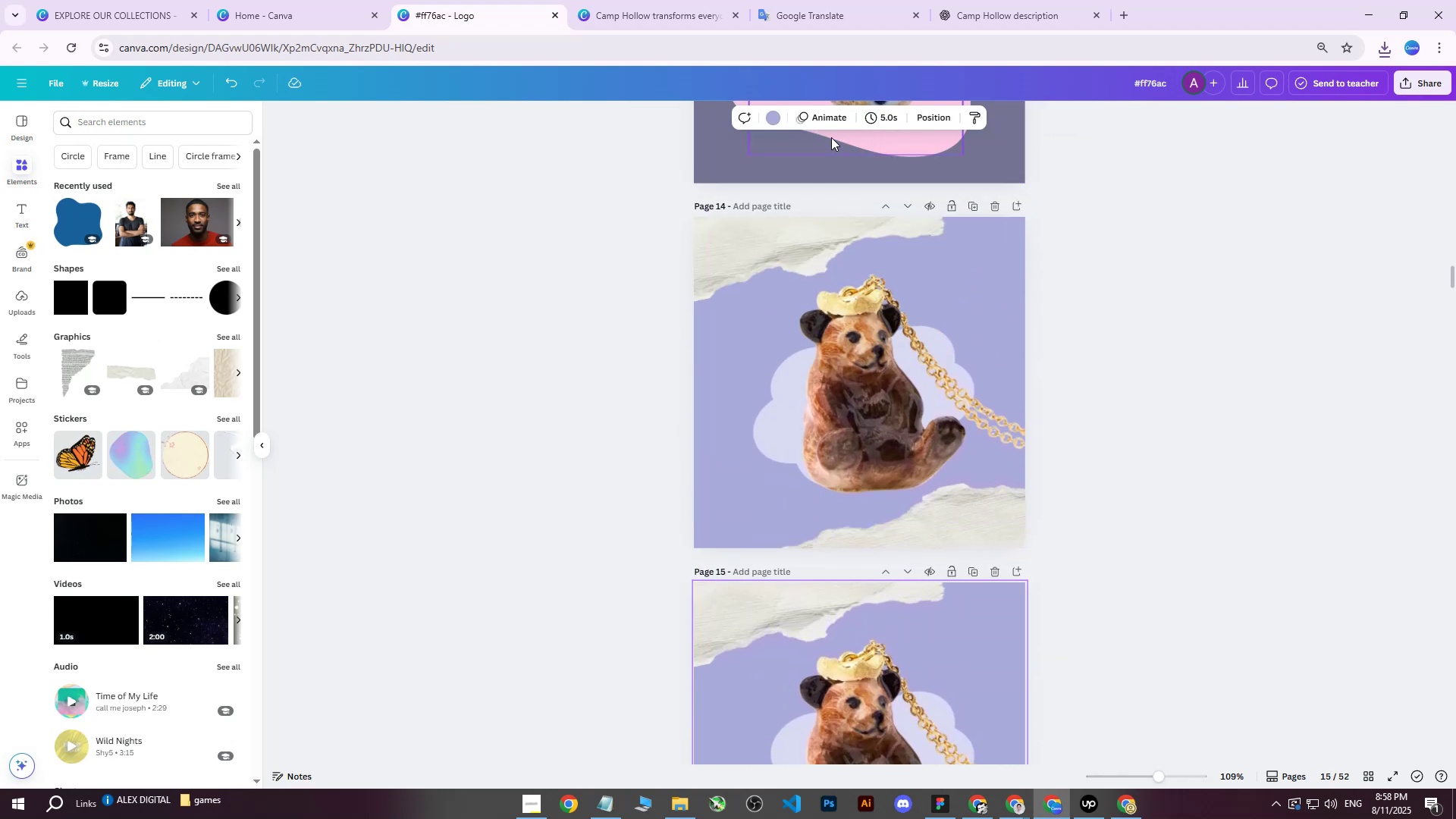 
left_click([777, 116])
 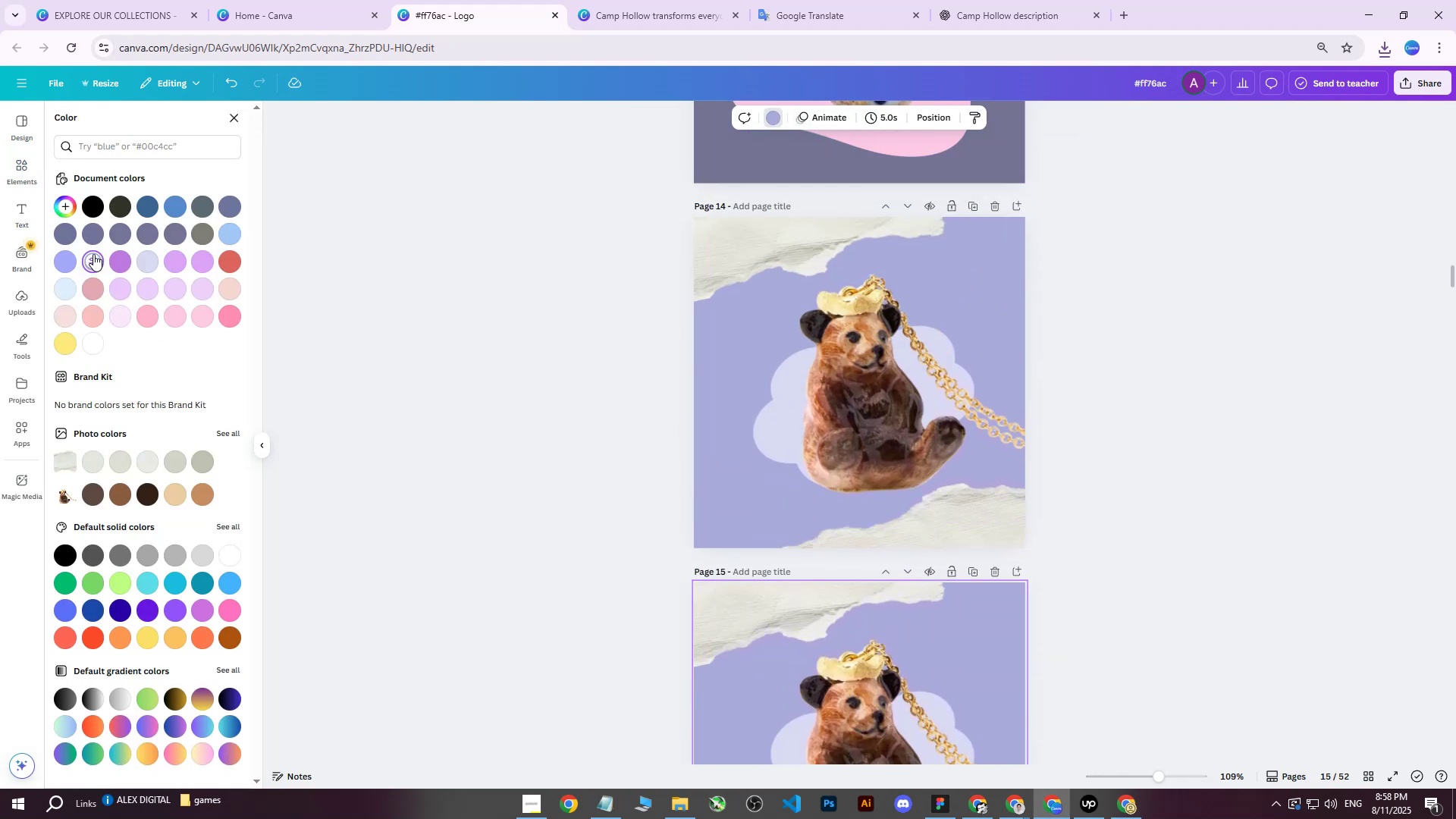 
double_click([93, 254])
 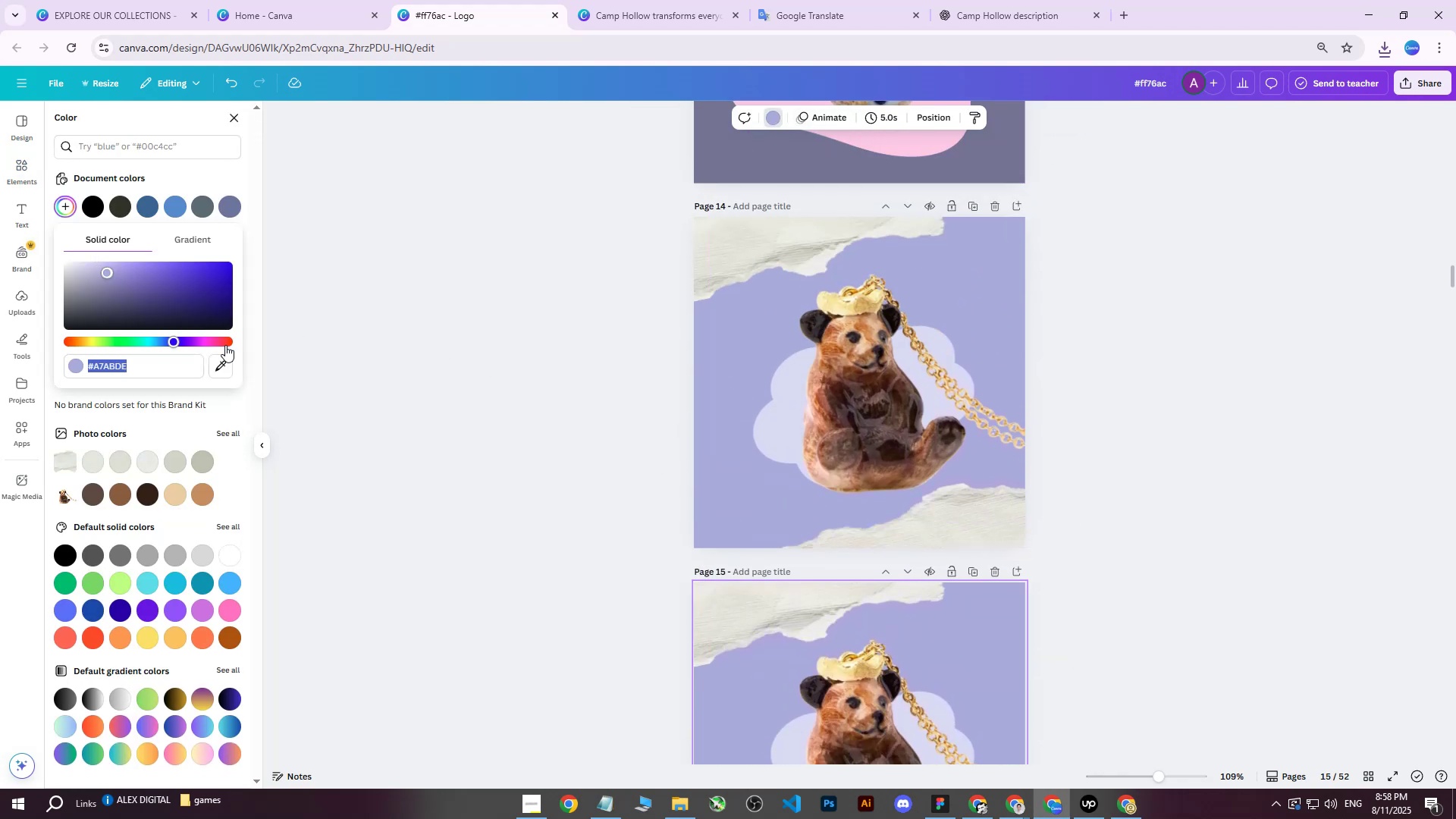 
left_click([222, 365])
 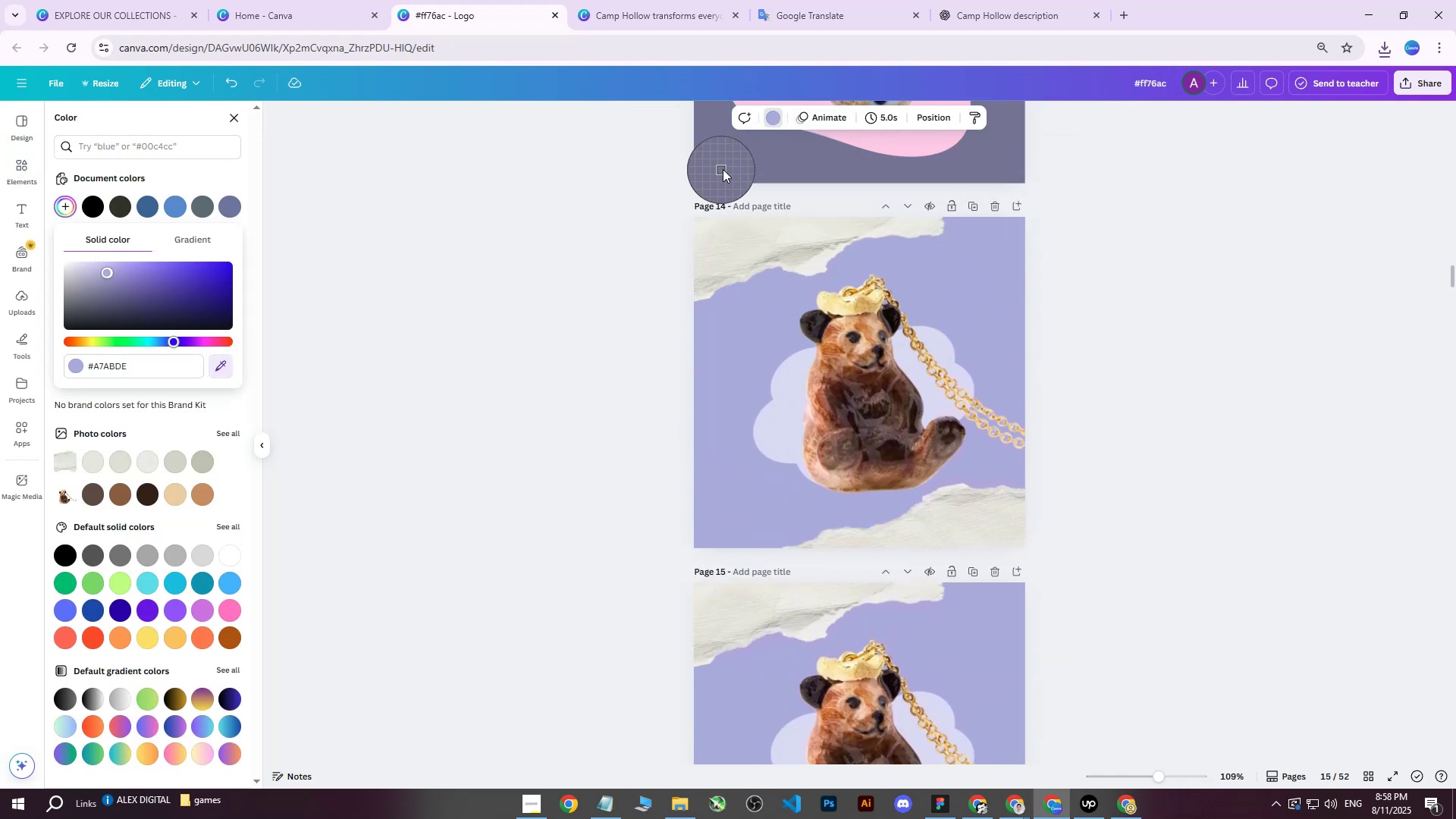 
double_click([723, 169])
 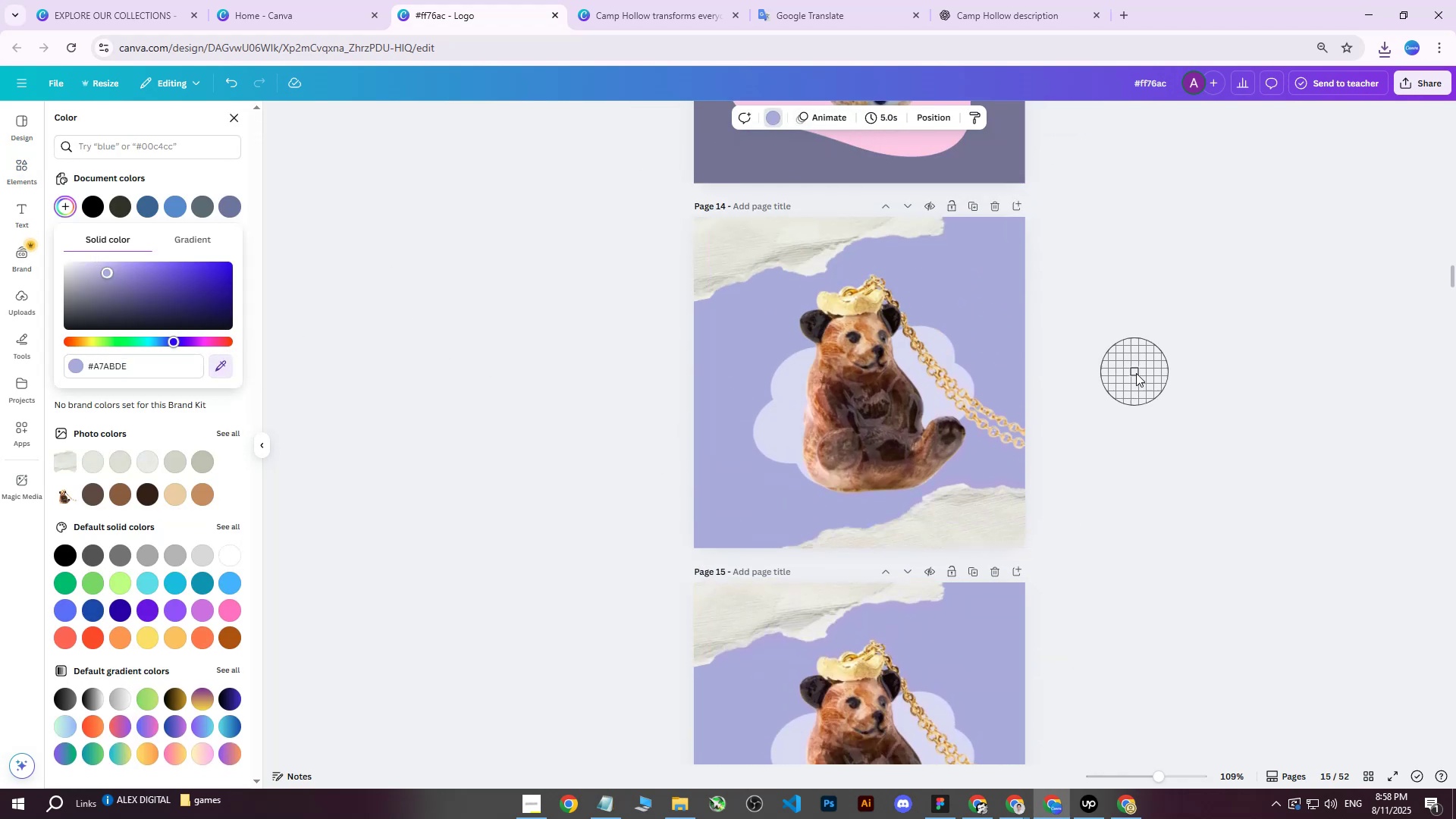 
scroll: coordinate [1138, 374], scroll_direction: down, amount: 3.0
 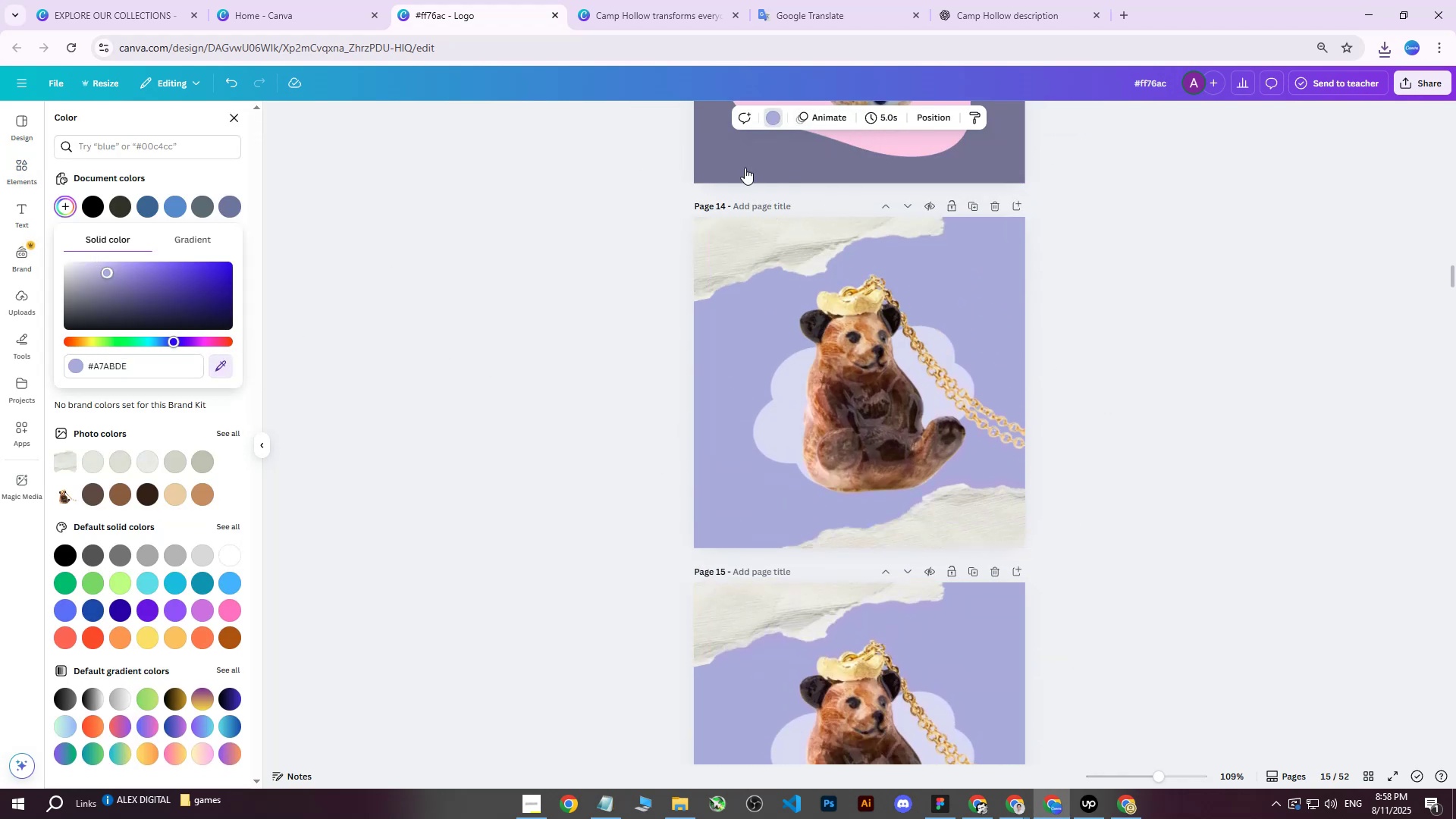 
double_click([1134, 238])
 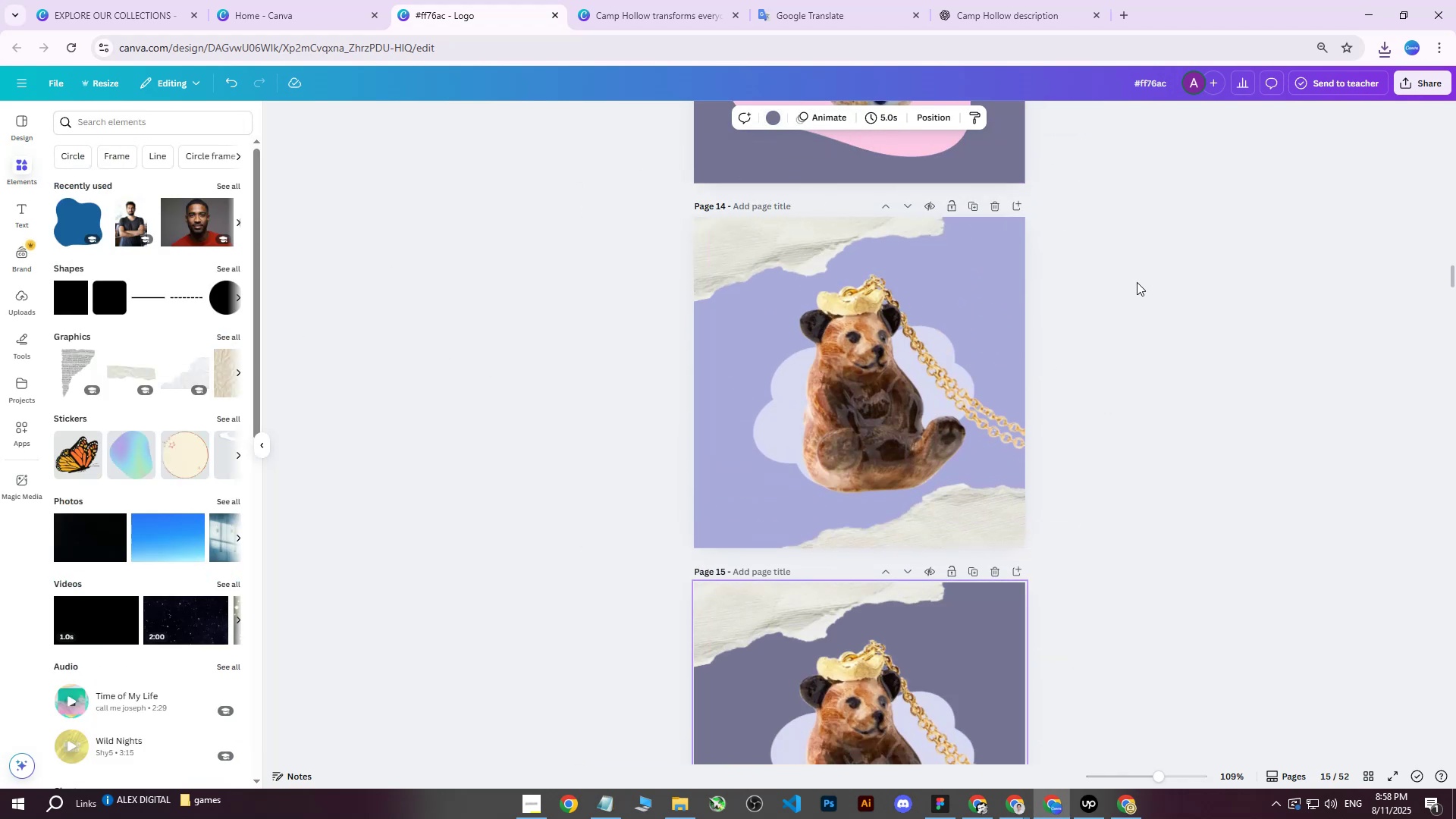 
scroll: coordinate [1134, 293], scroll_direction: down, amount: 3.0
 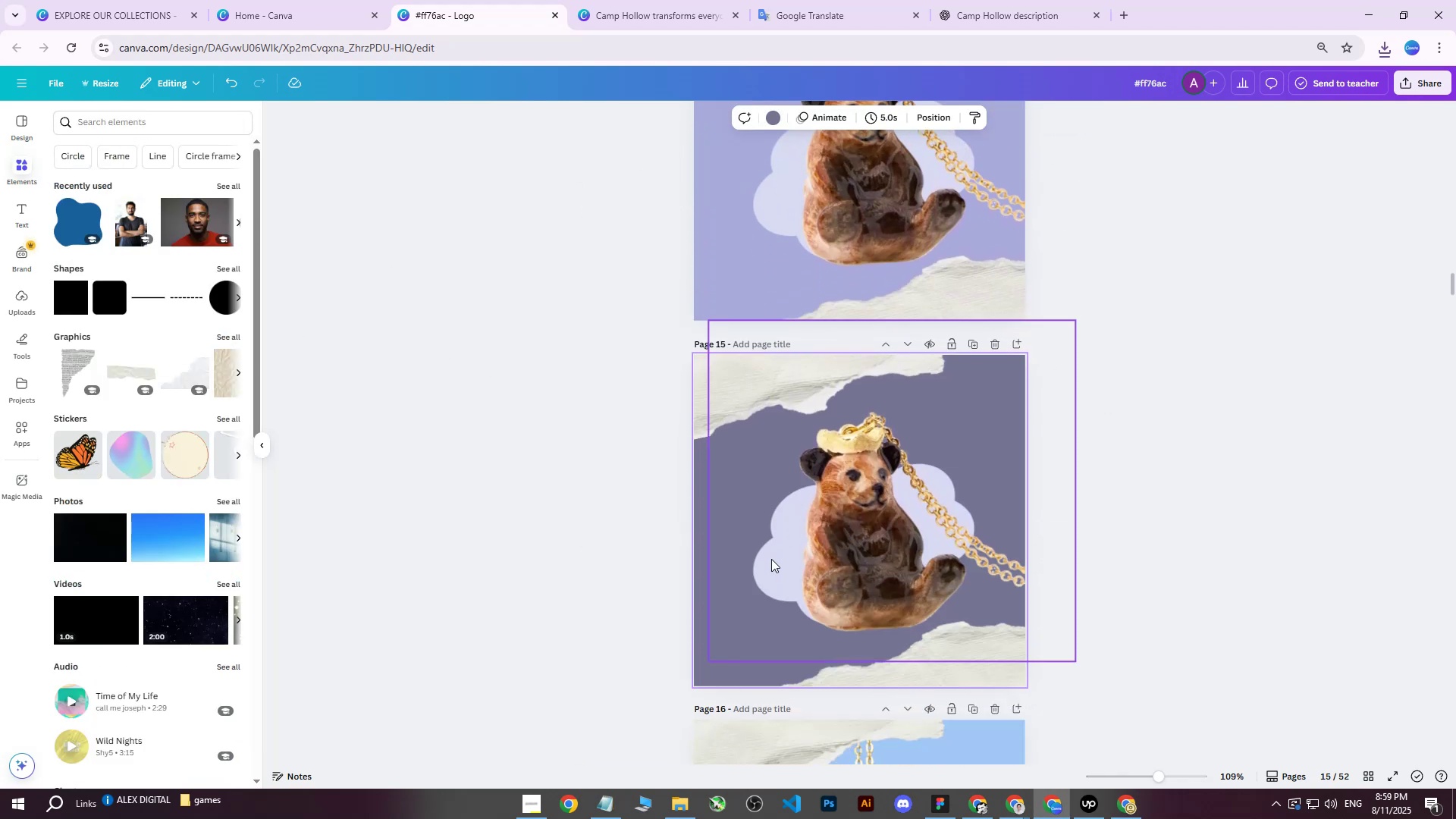 
left_click([768, 564])
 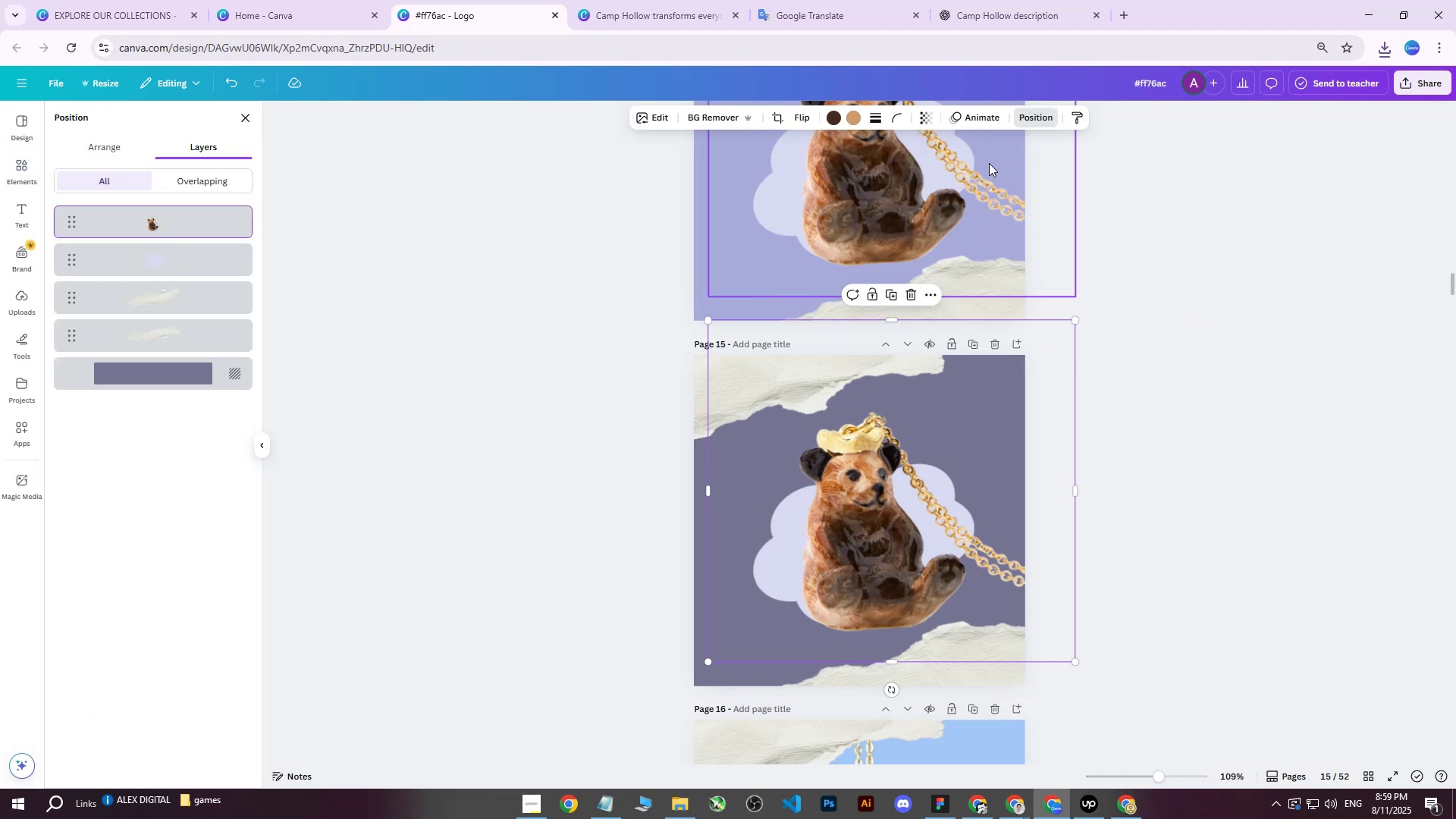 
left_click([166, 262])
 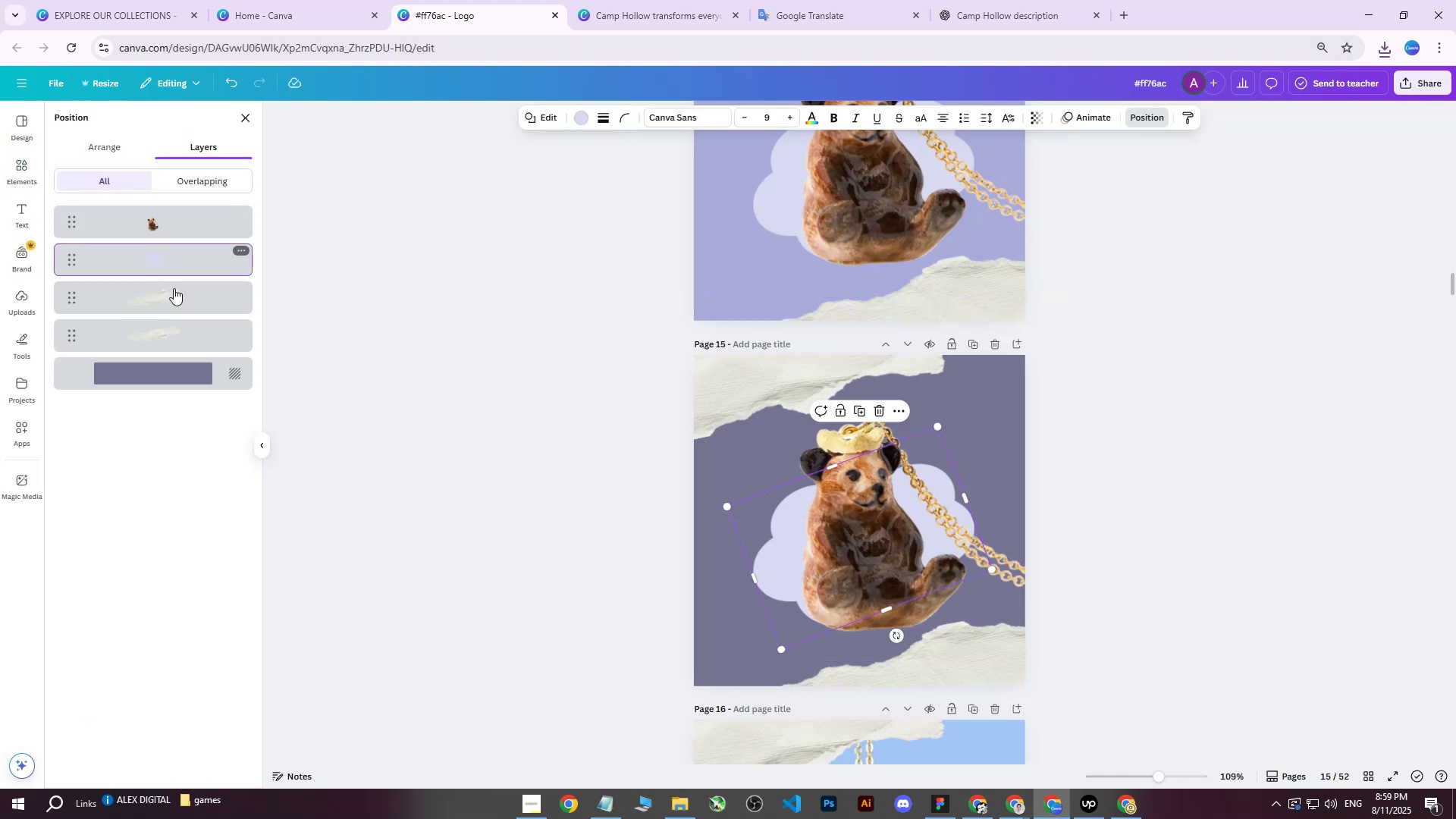 
key(Delete)
 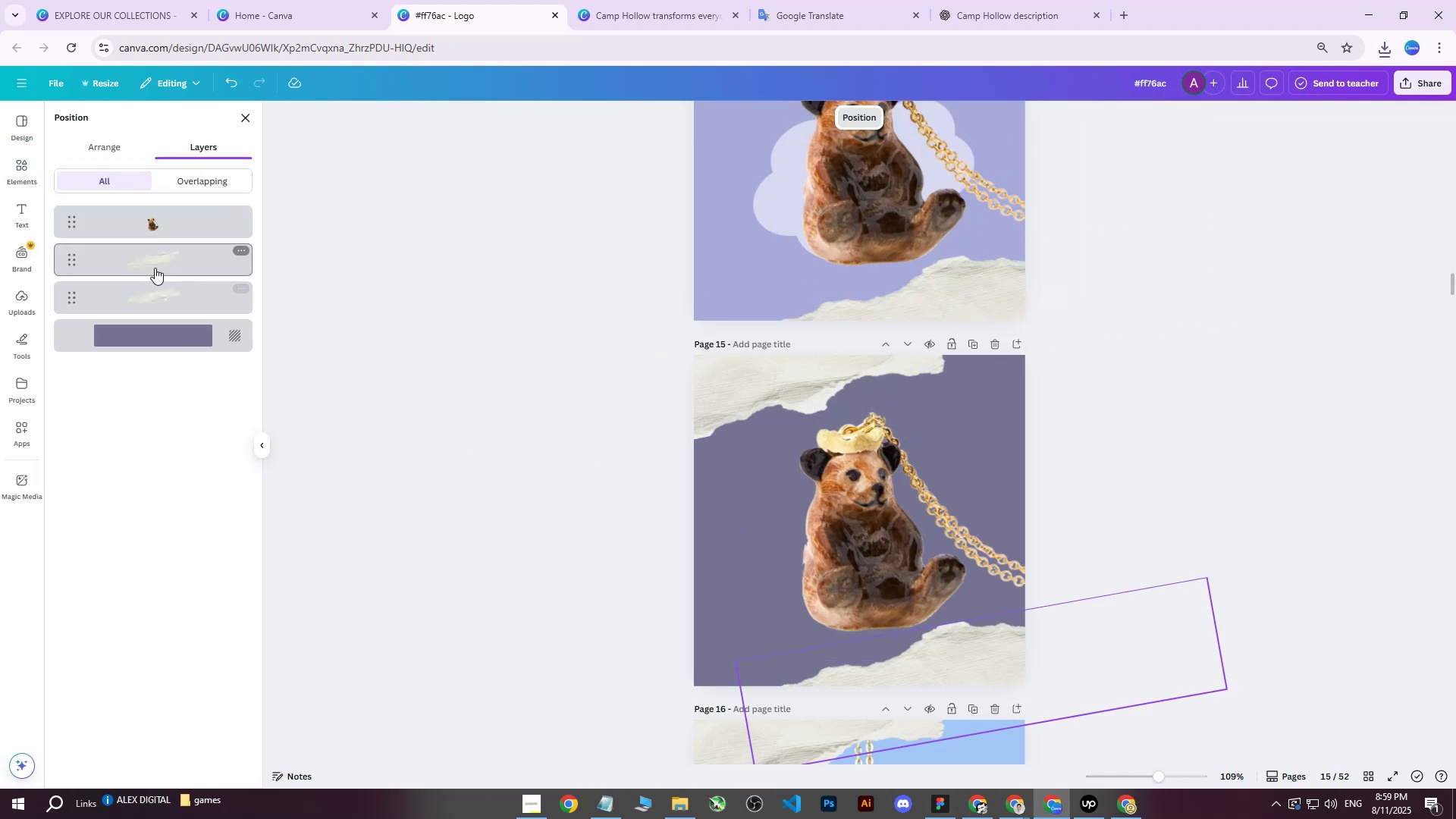 
key(Delete)
 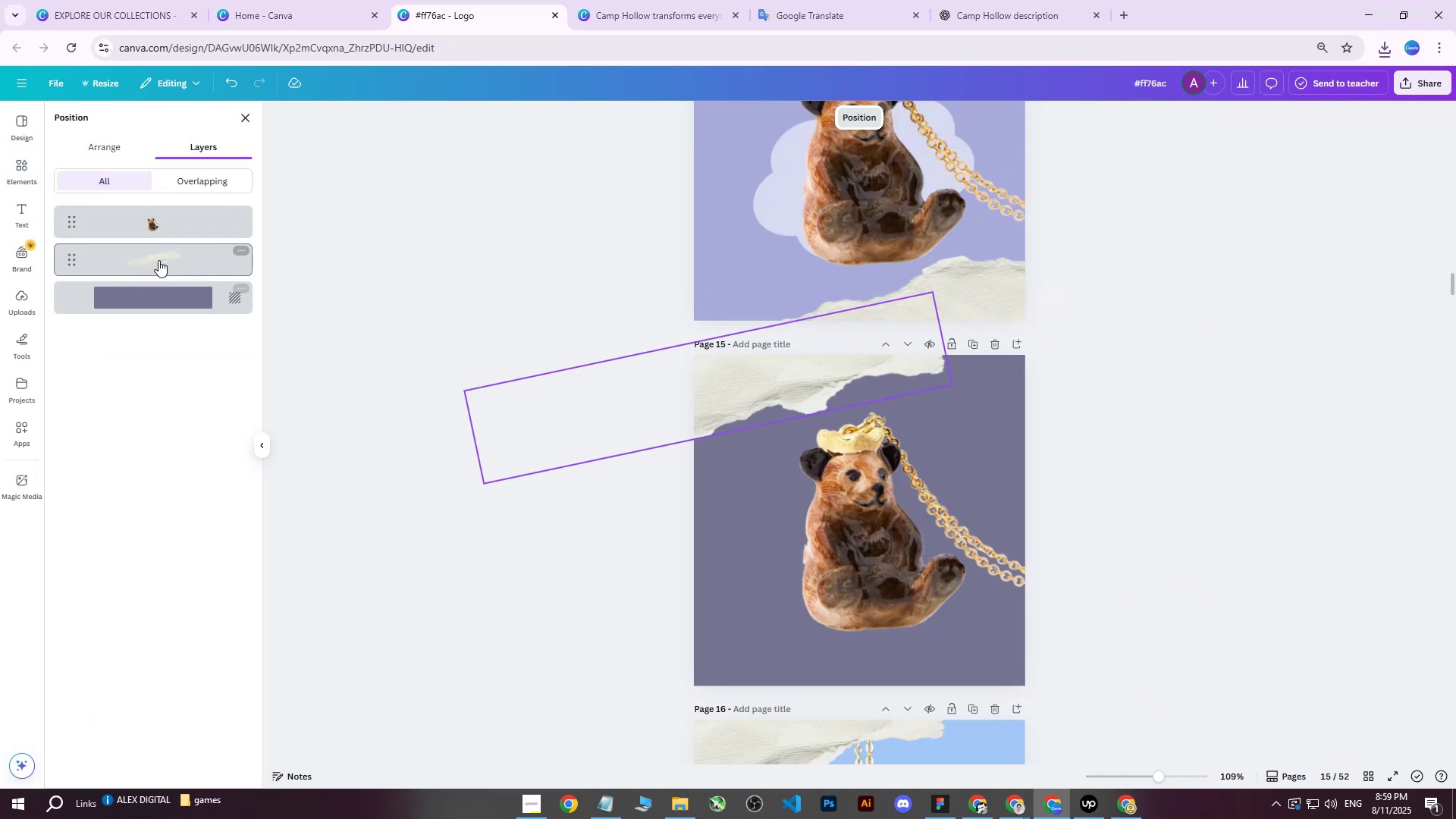 
left_click([158, 260])
 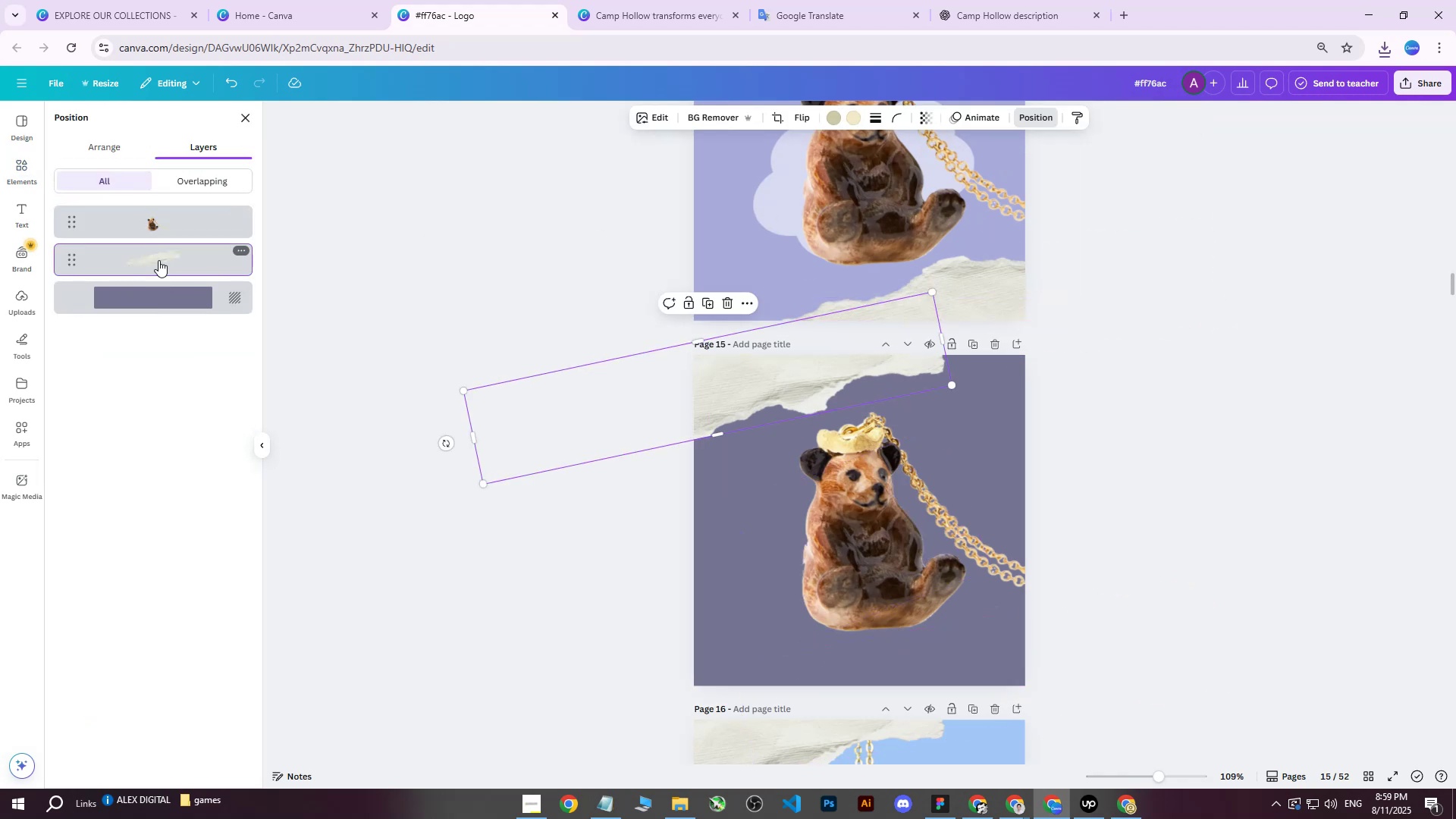 
key(Delete)
 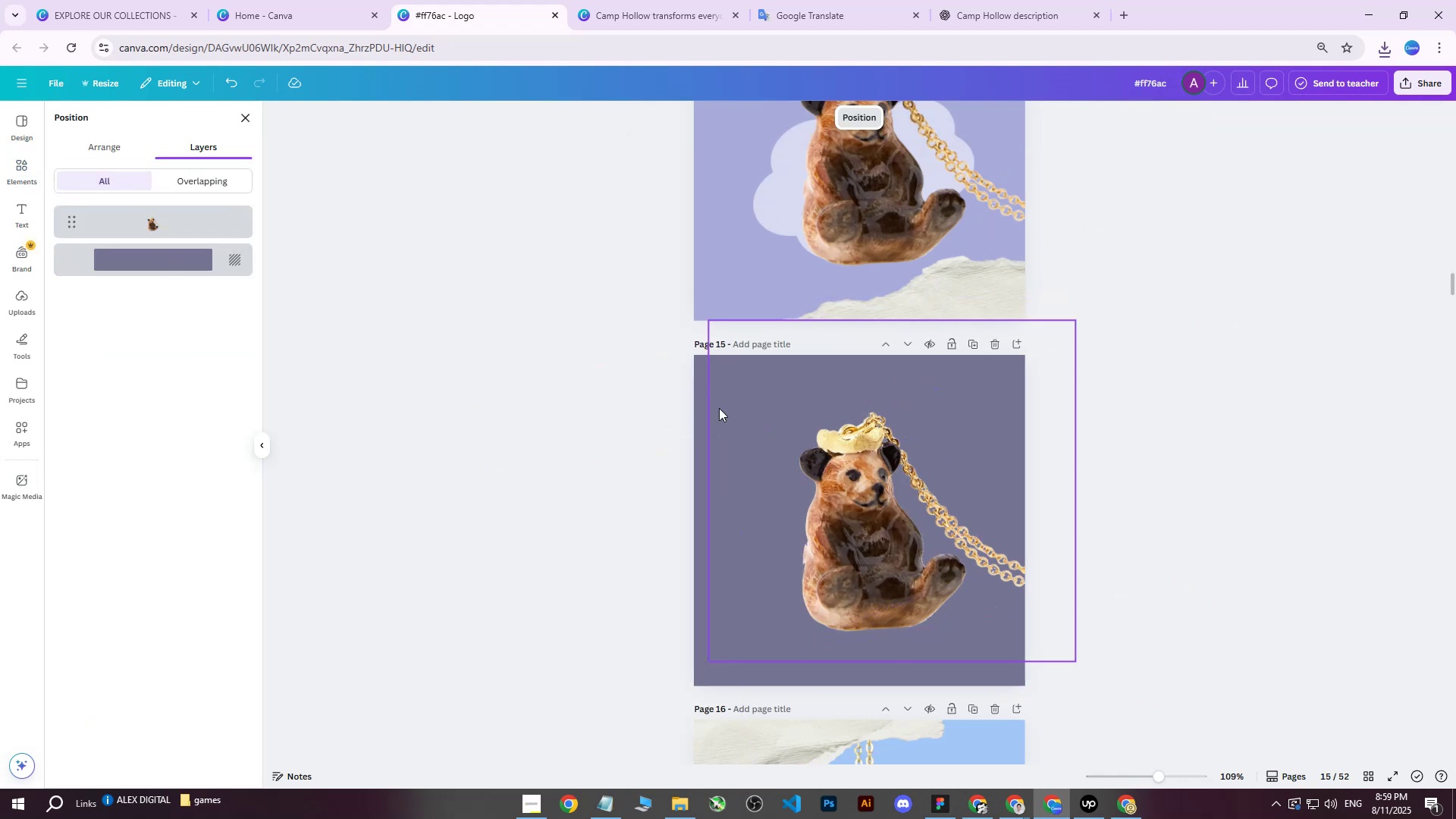 
scroll: coordinate [726, 410], scroll_direction: none, amount: 0.0
 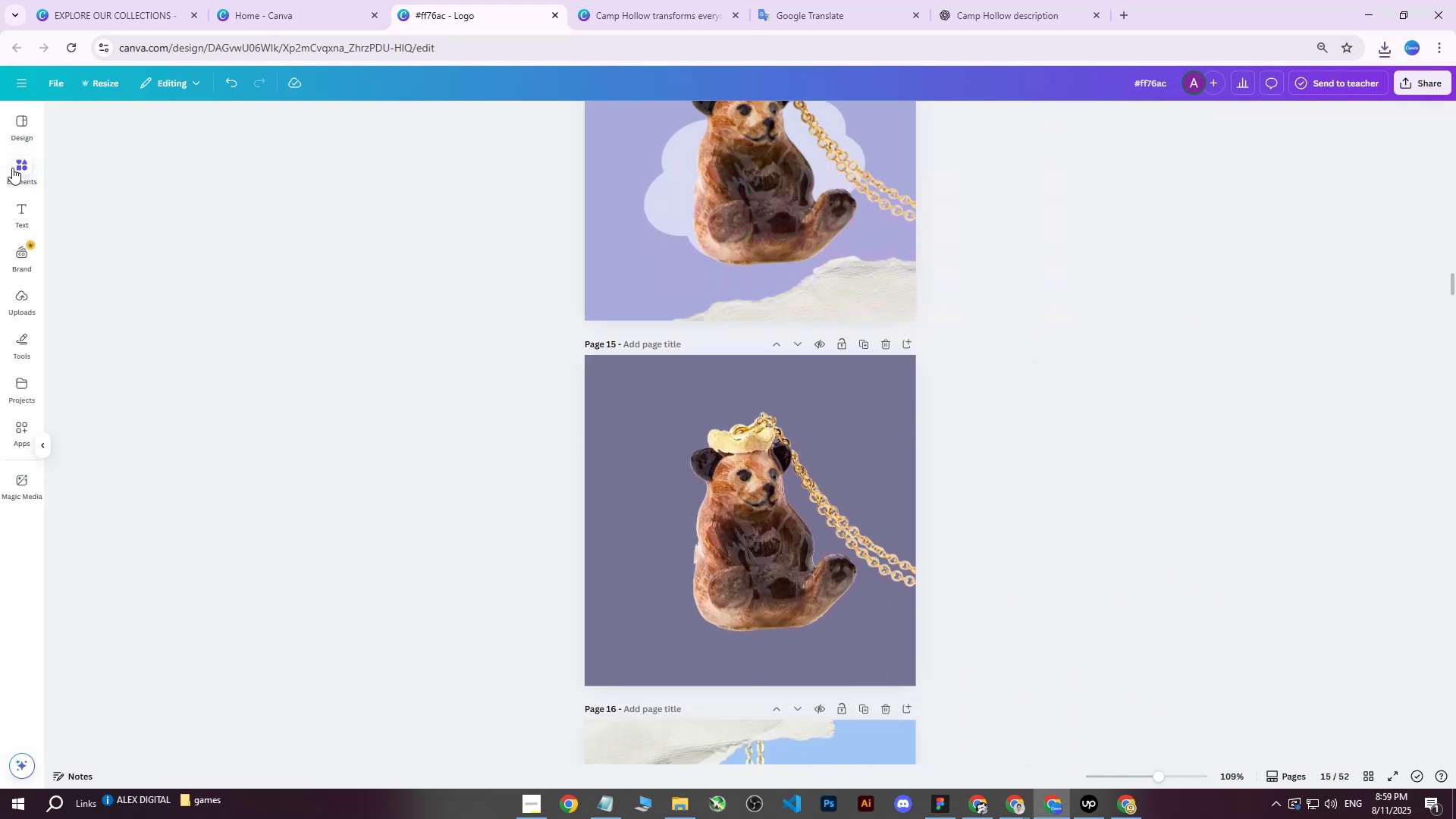 
double_click([80, 214])
 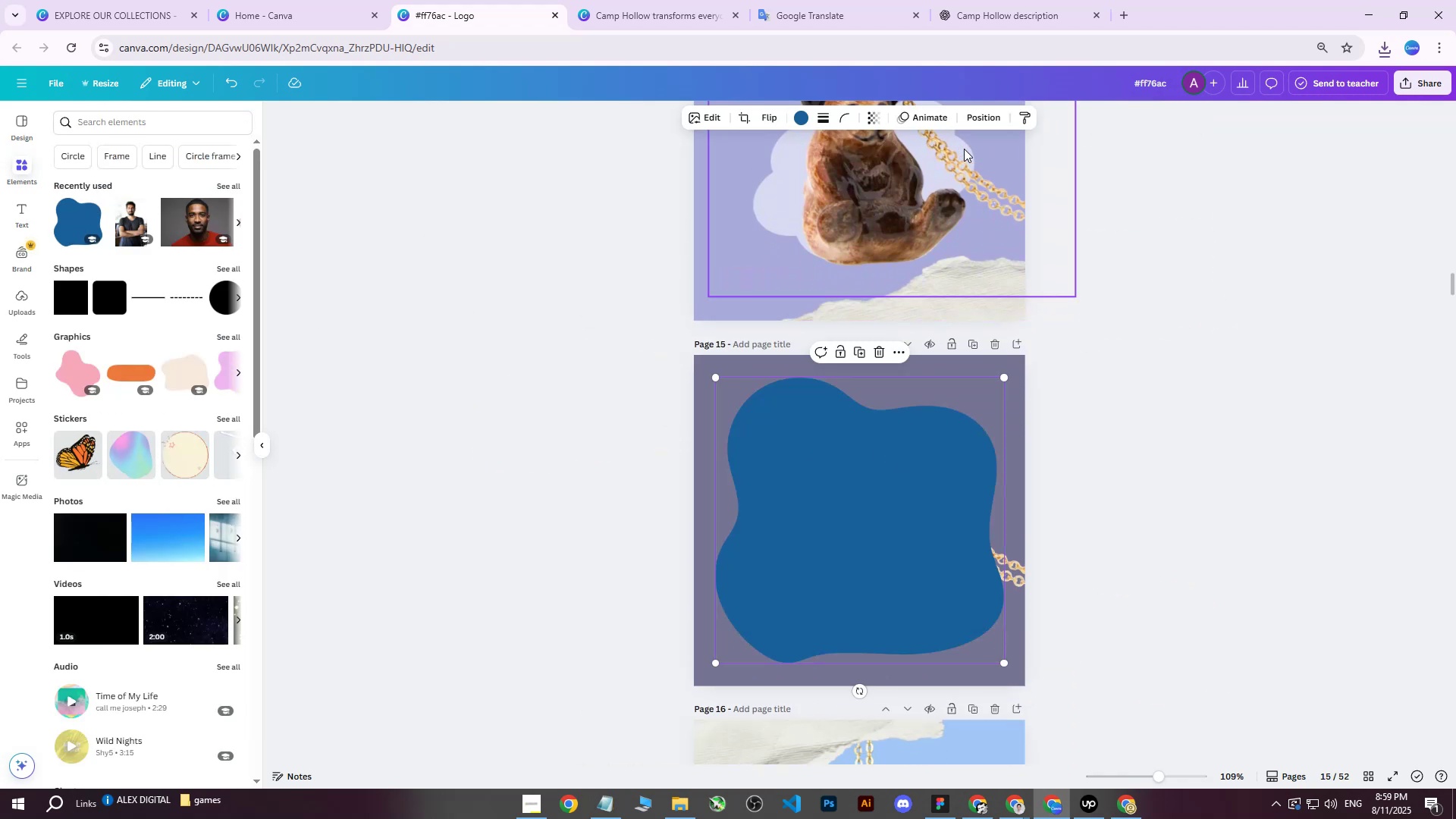 
left_click([974, 121])
 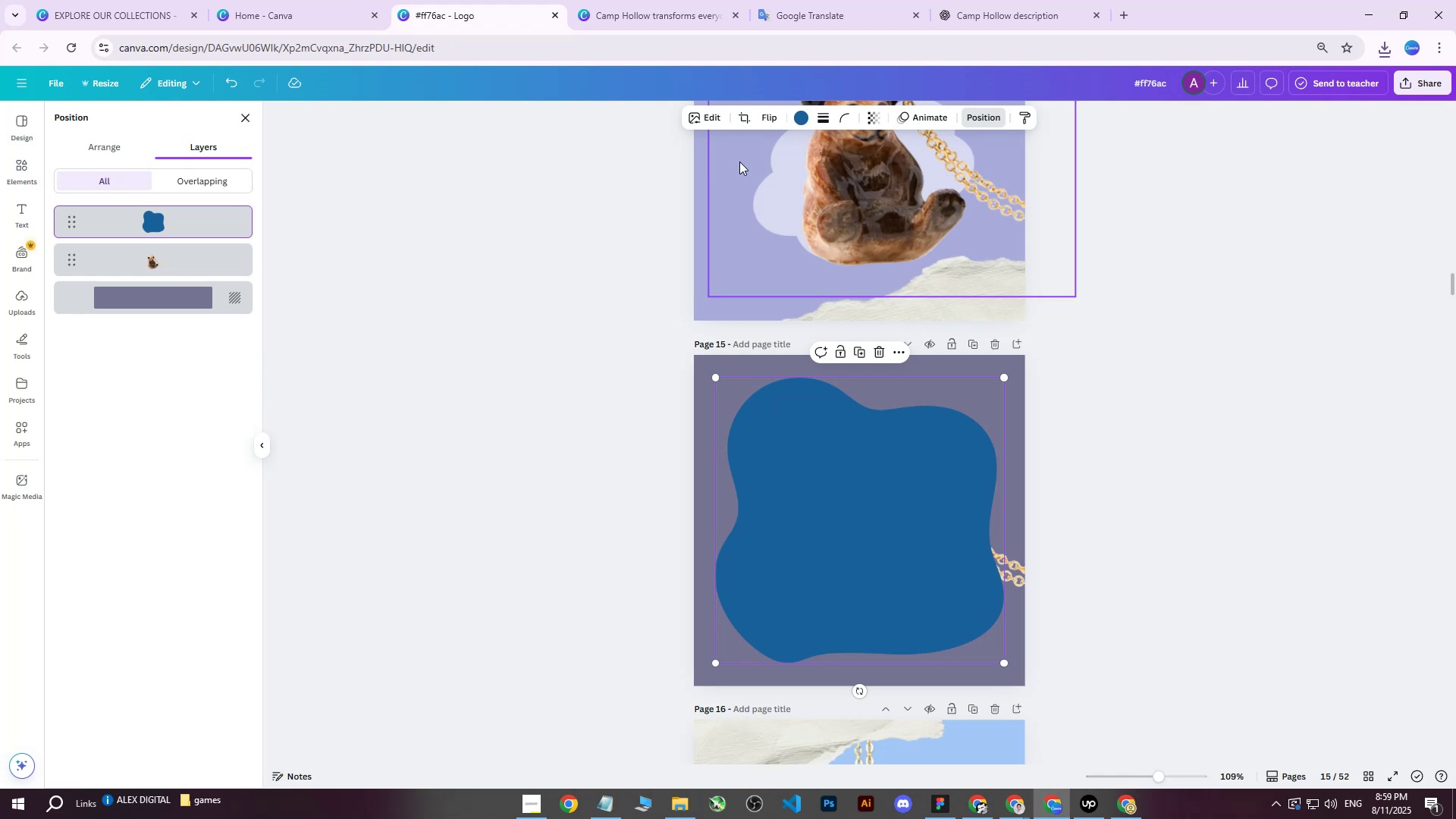 
left_click_drag(start_coordinate=[184, 221], to_coordinate=[168, 269])
 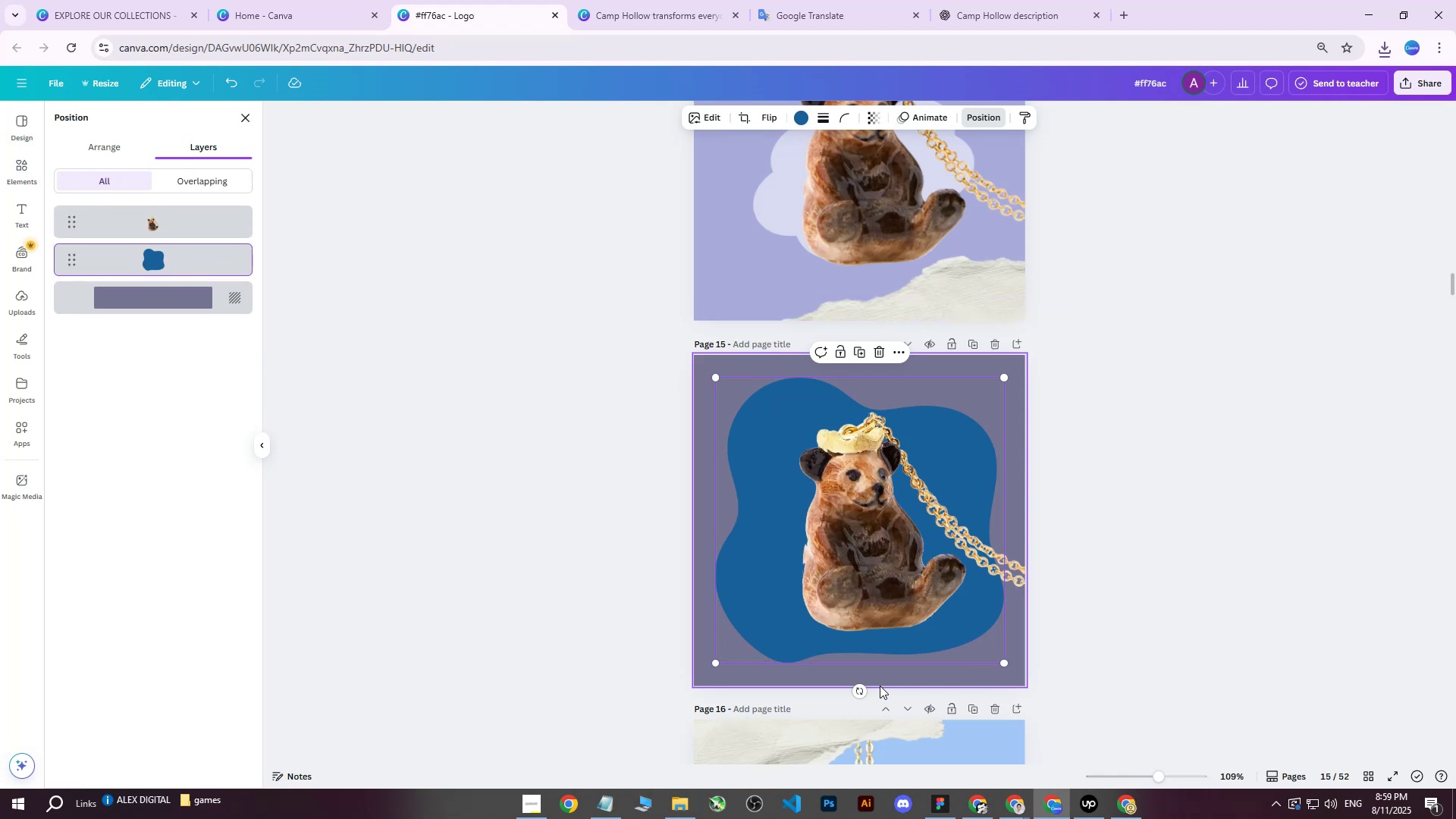 
left_click_drag(start_coordinate=[861, 687], to_coordinate=[790, 688])
 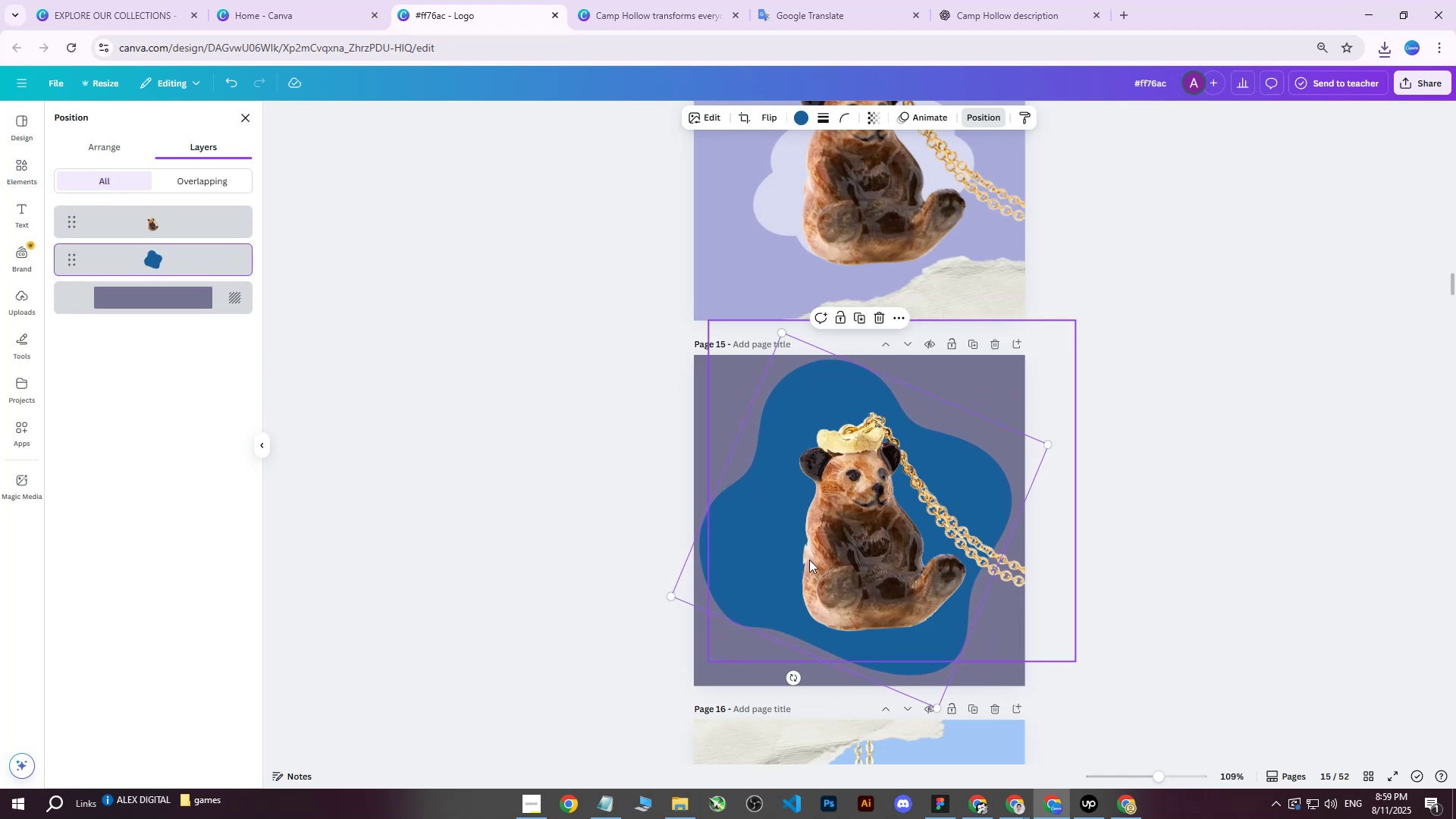 
left_click_drag(start_coordinate=[800, 548], to_coordinate=[805, 554])
 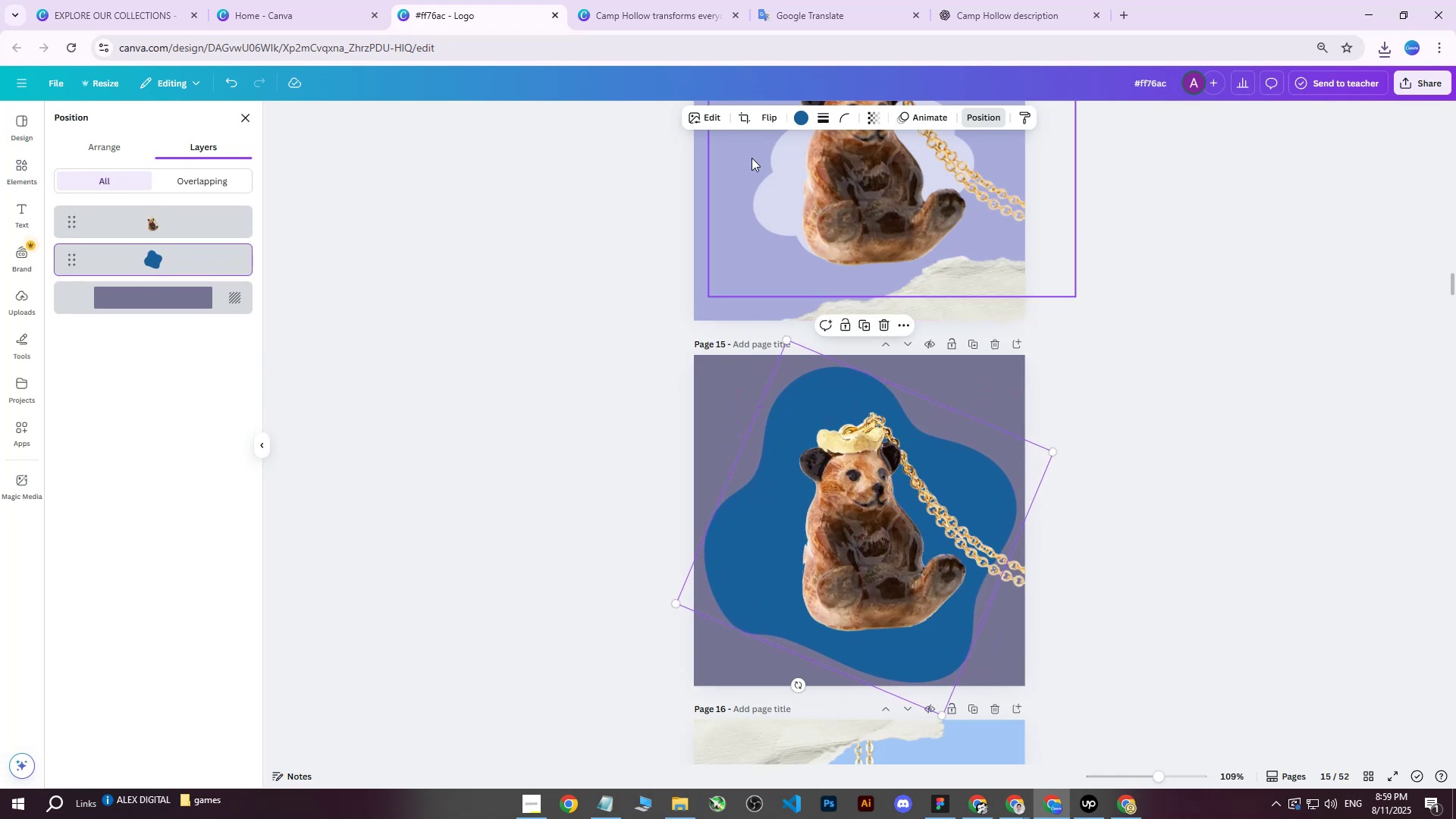 
left_click([804, 115])
 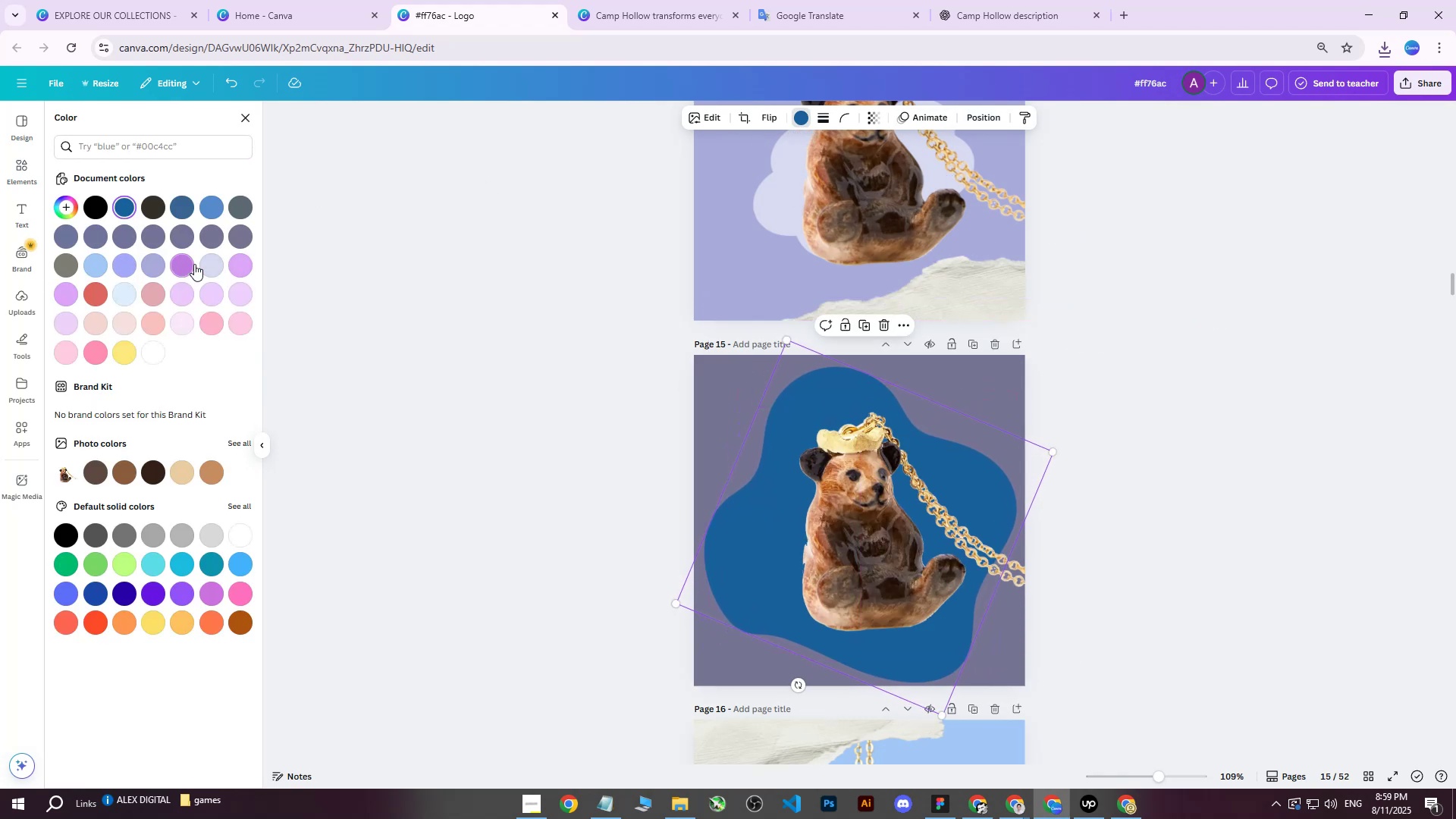 
left_click([206, 264])
 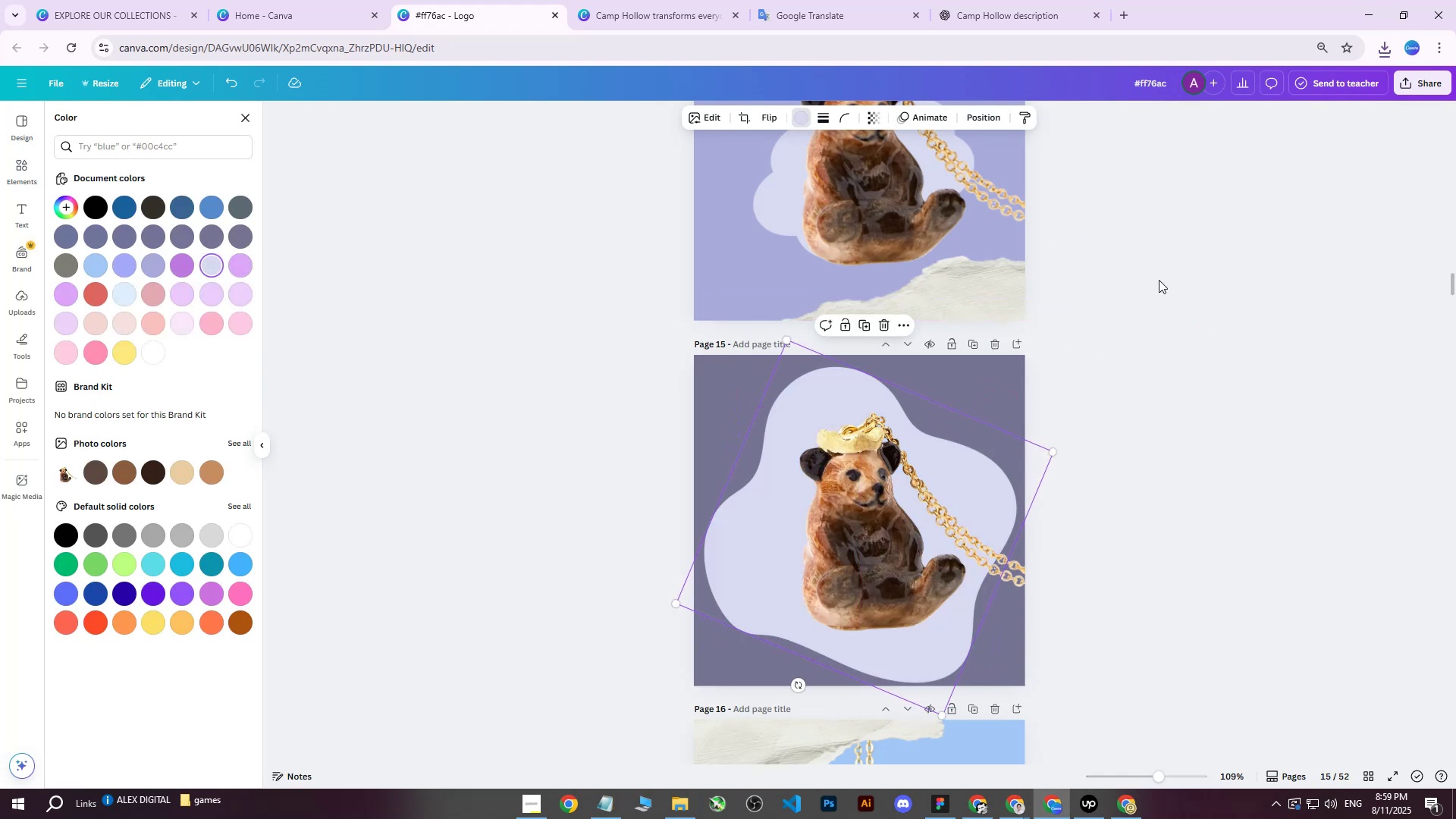 
double_click([1159, 280])
 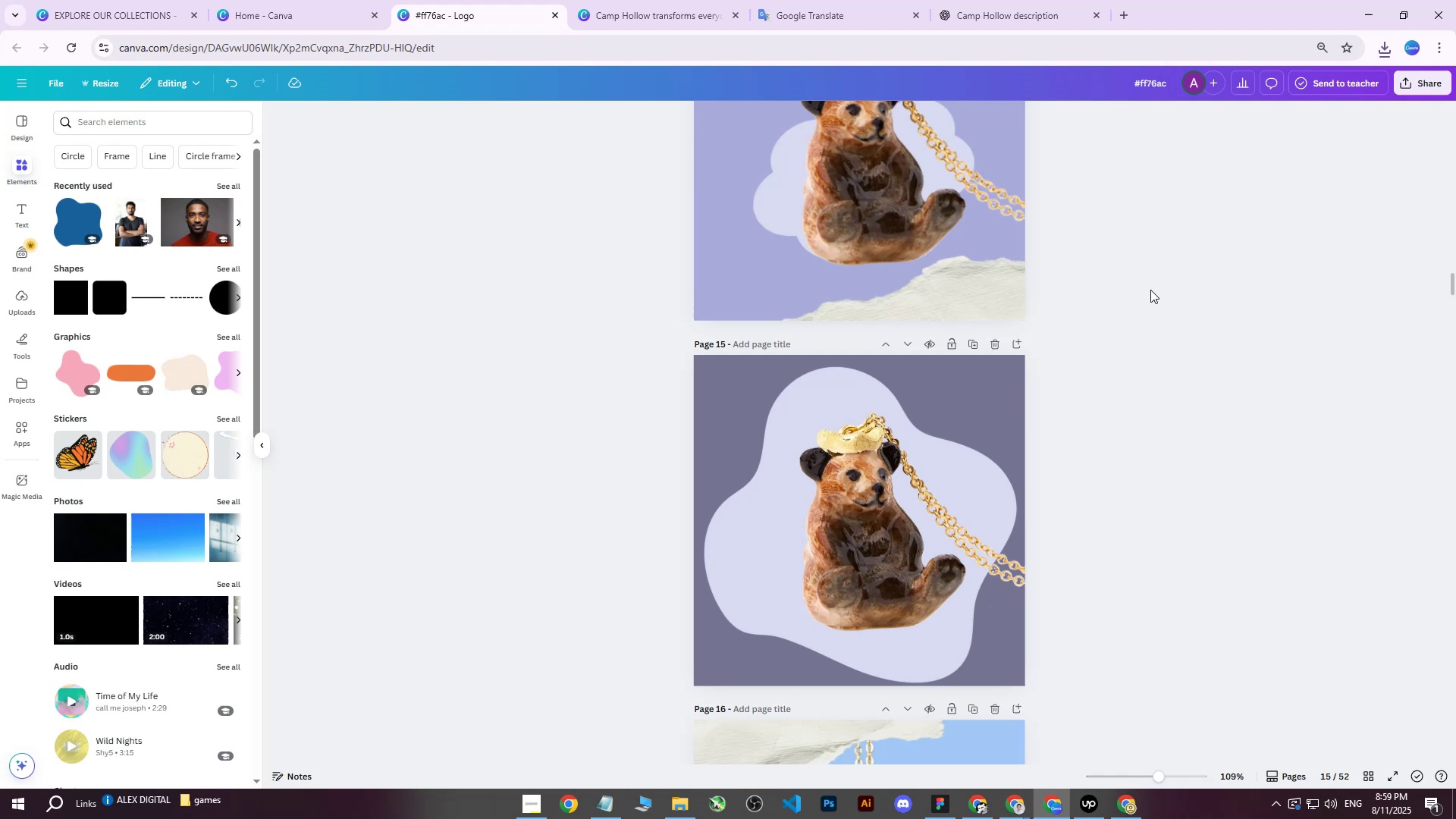 
scroll: coordinate [1141, 318], scroll_direction: up, amount: 4.0
 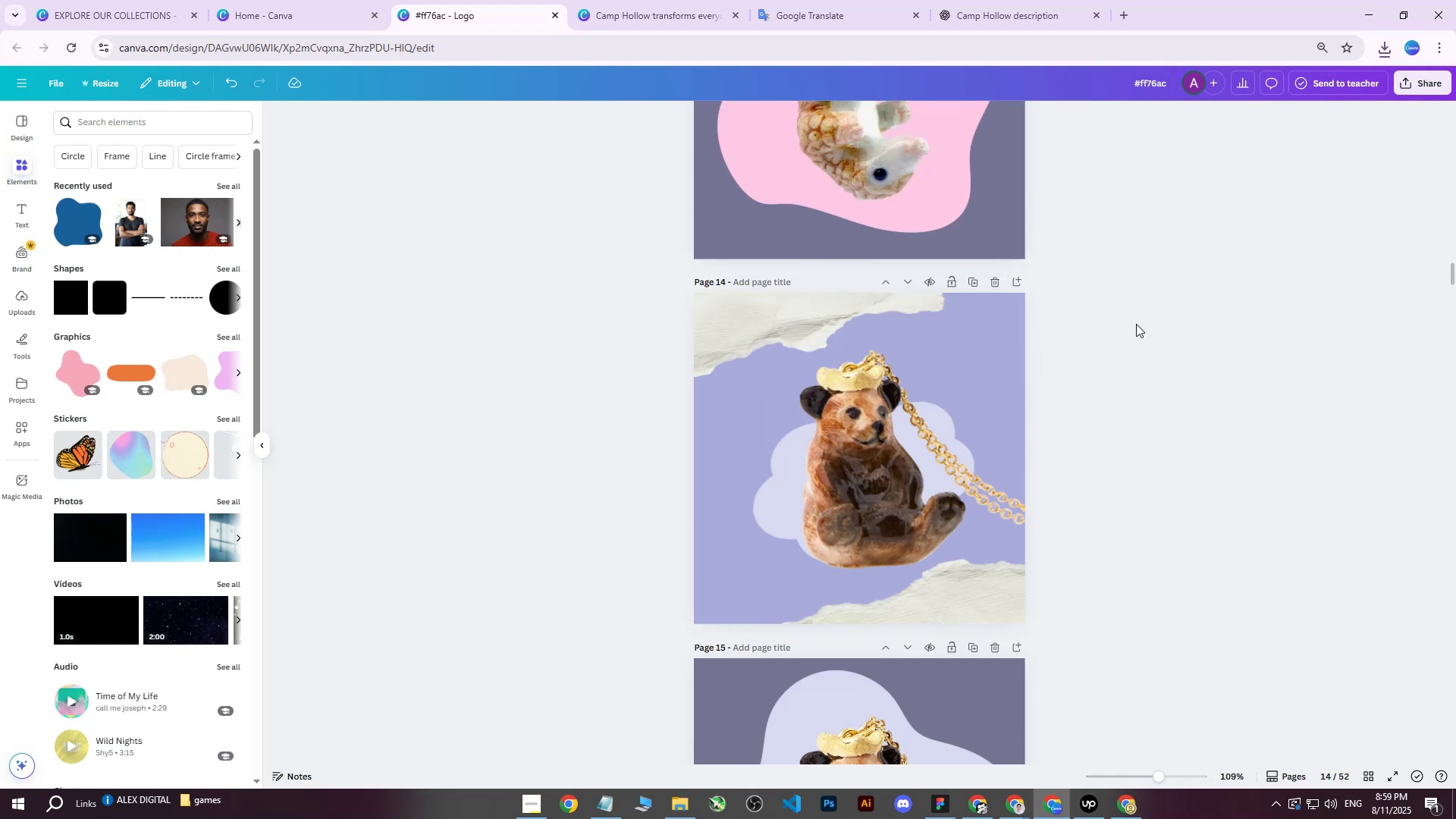 
scroll: coordinate [1107, 340], scroll_direction: down, amount: 10.0
 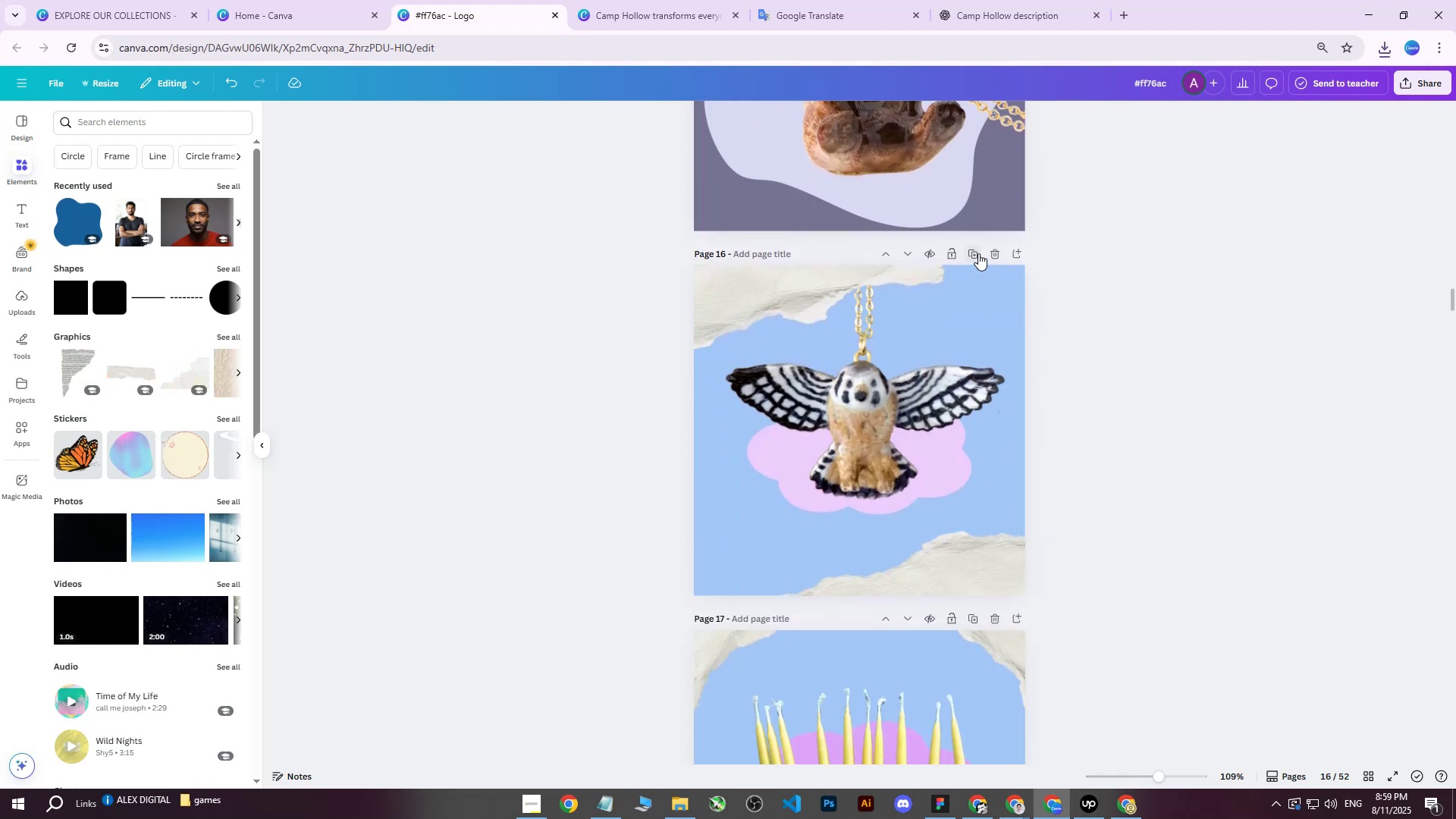 
left_click([978, 253])
 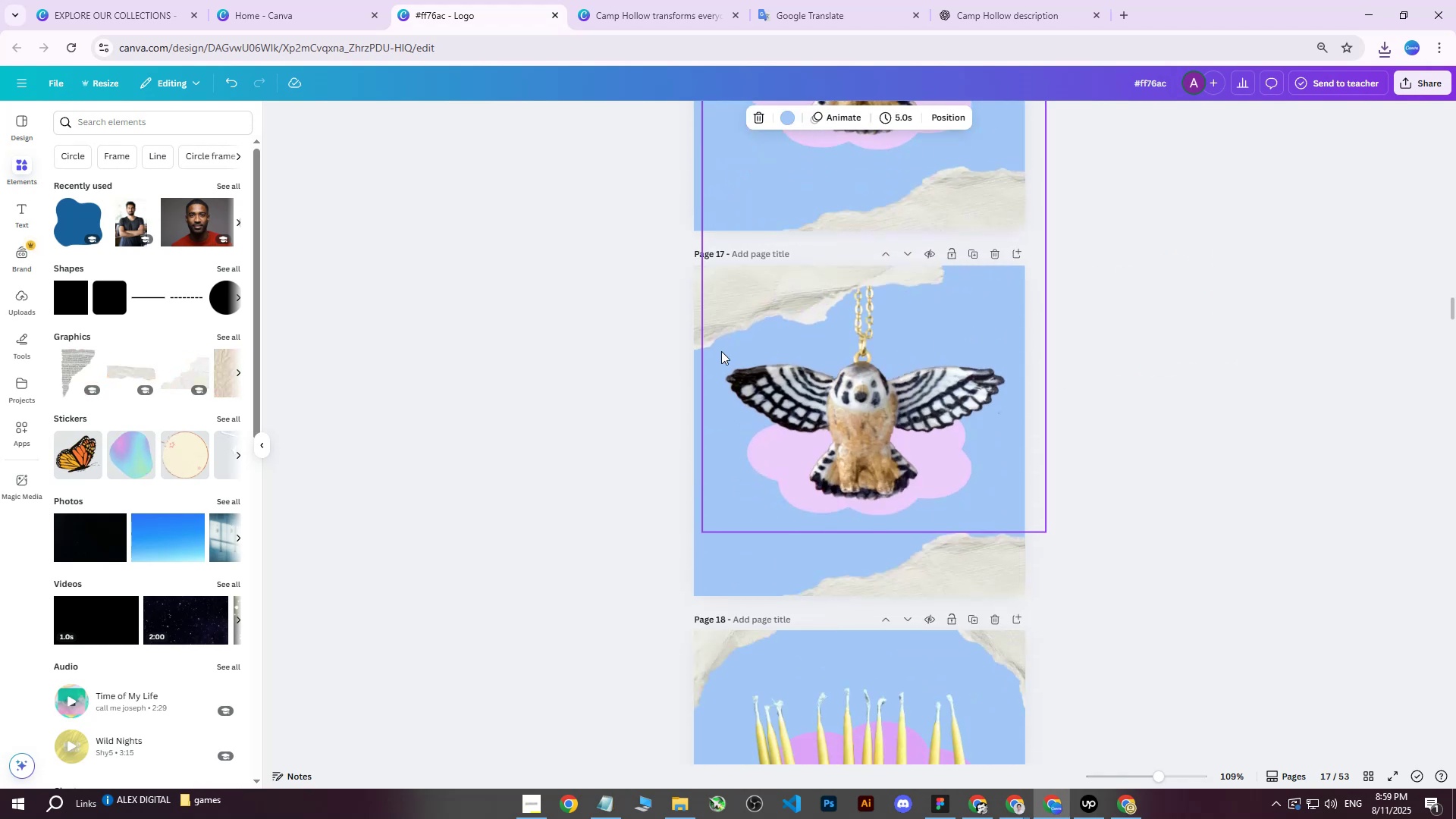 
left_click([721, 289])
 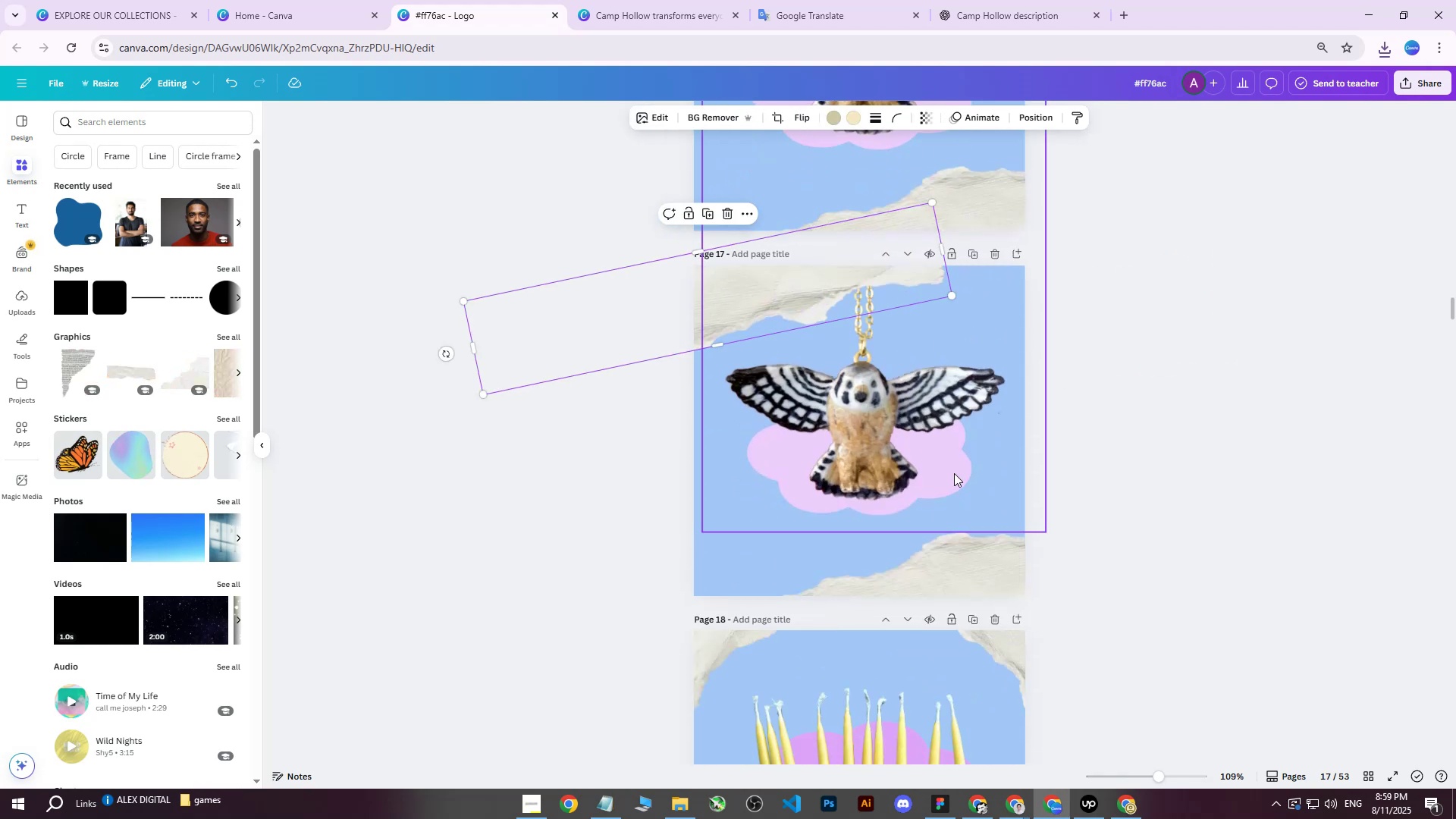 
key(Delete)
 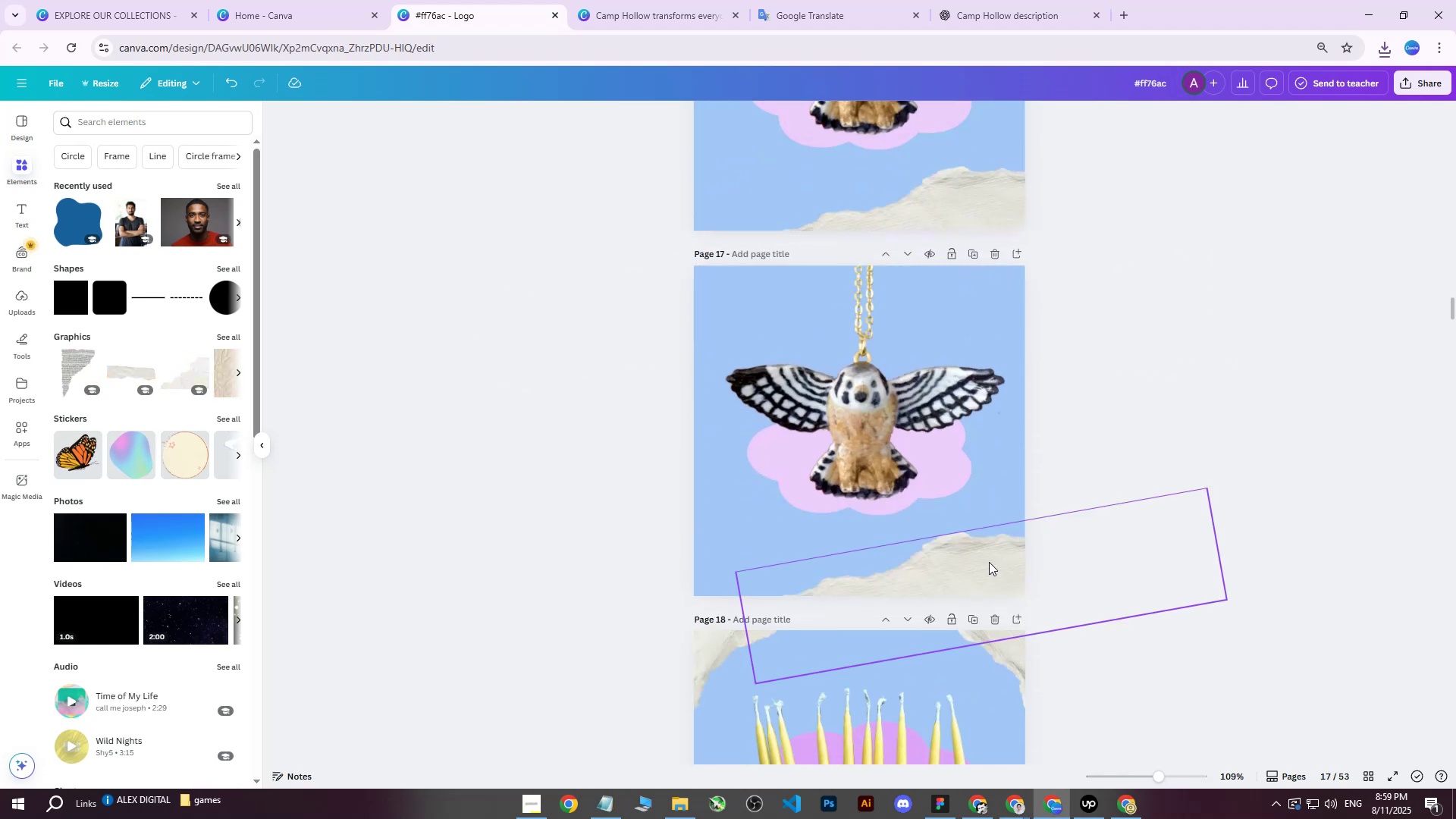 
left_click([986, 564])
 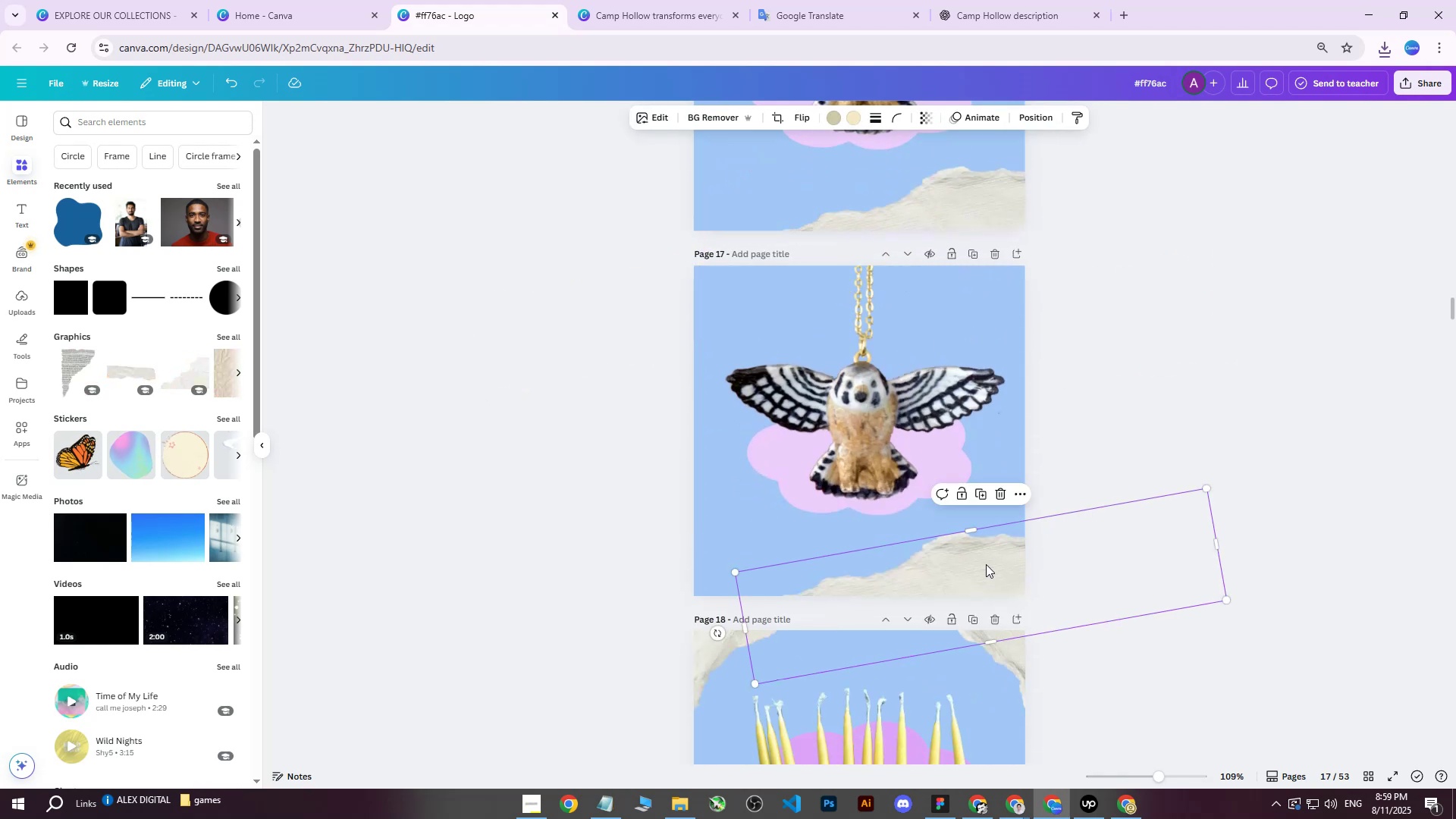 
key(Delete)
 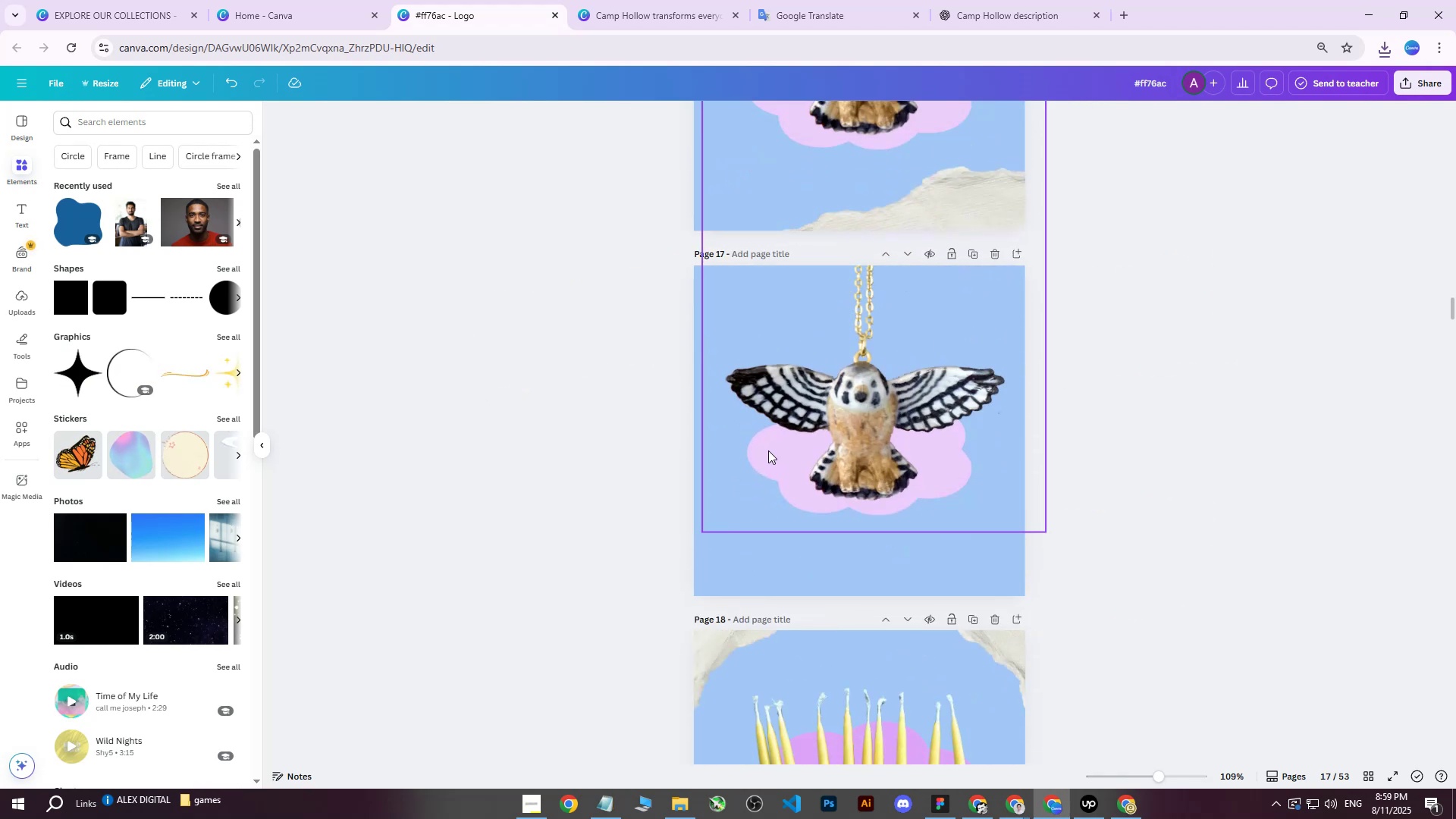 
left_click([768, 450])
 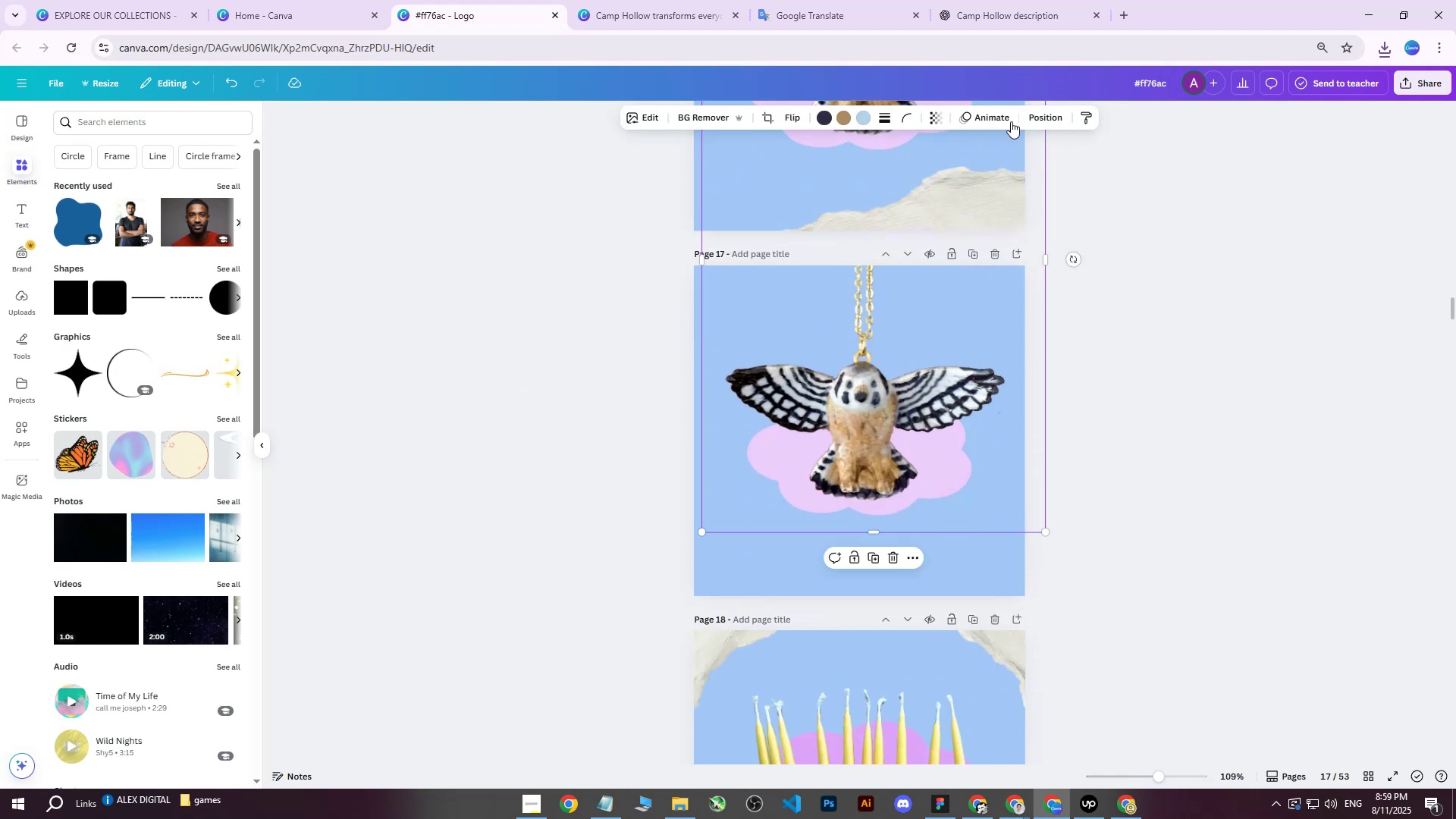 
left_click([1031, 112])
 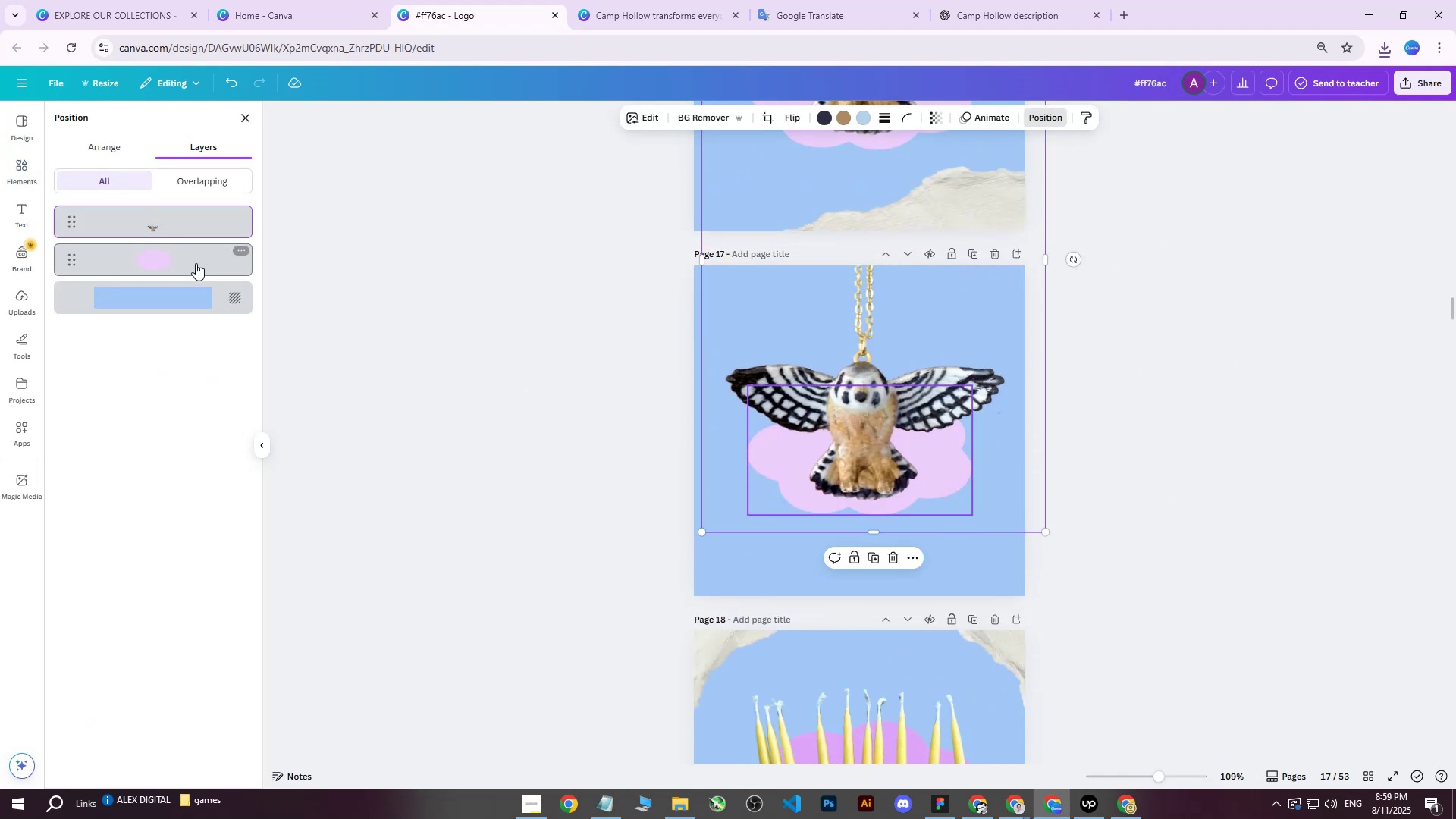 
left_click([175, 263])
 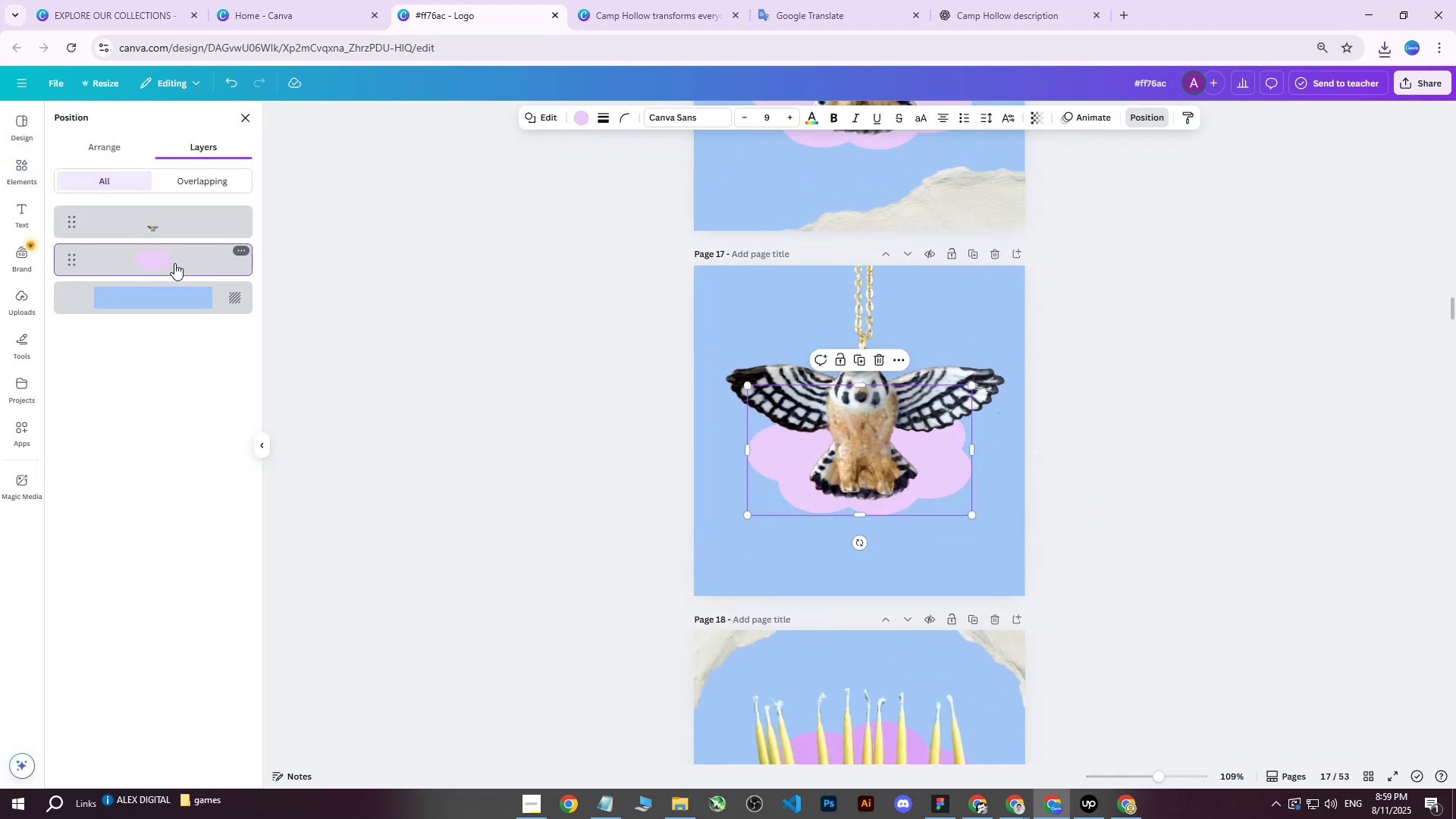 
key(Delete)
 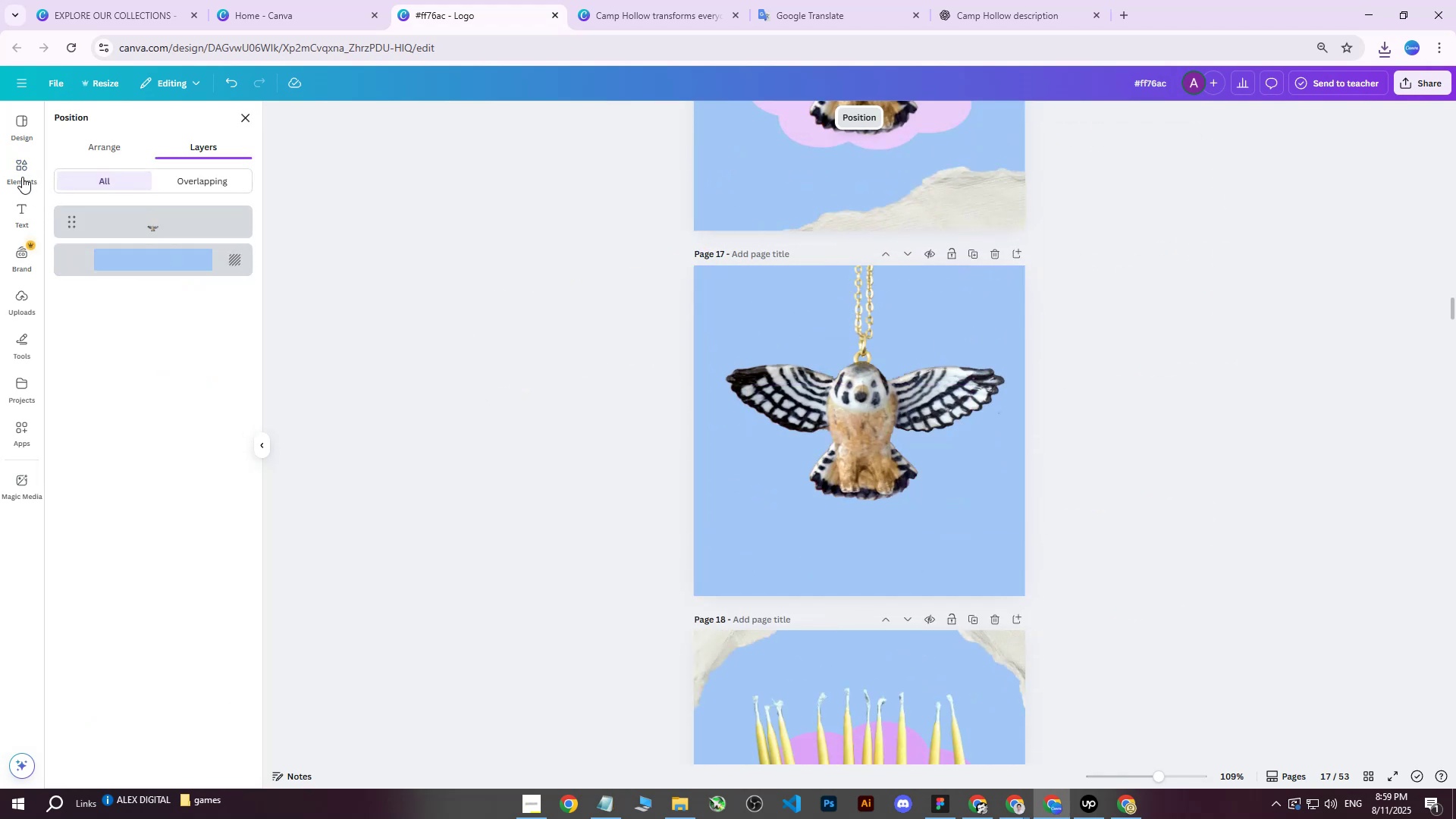 
left_click([22, 177])
 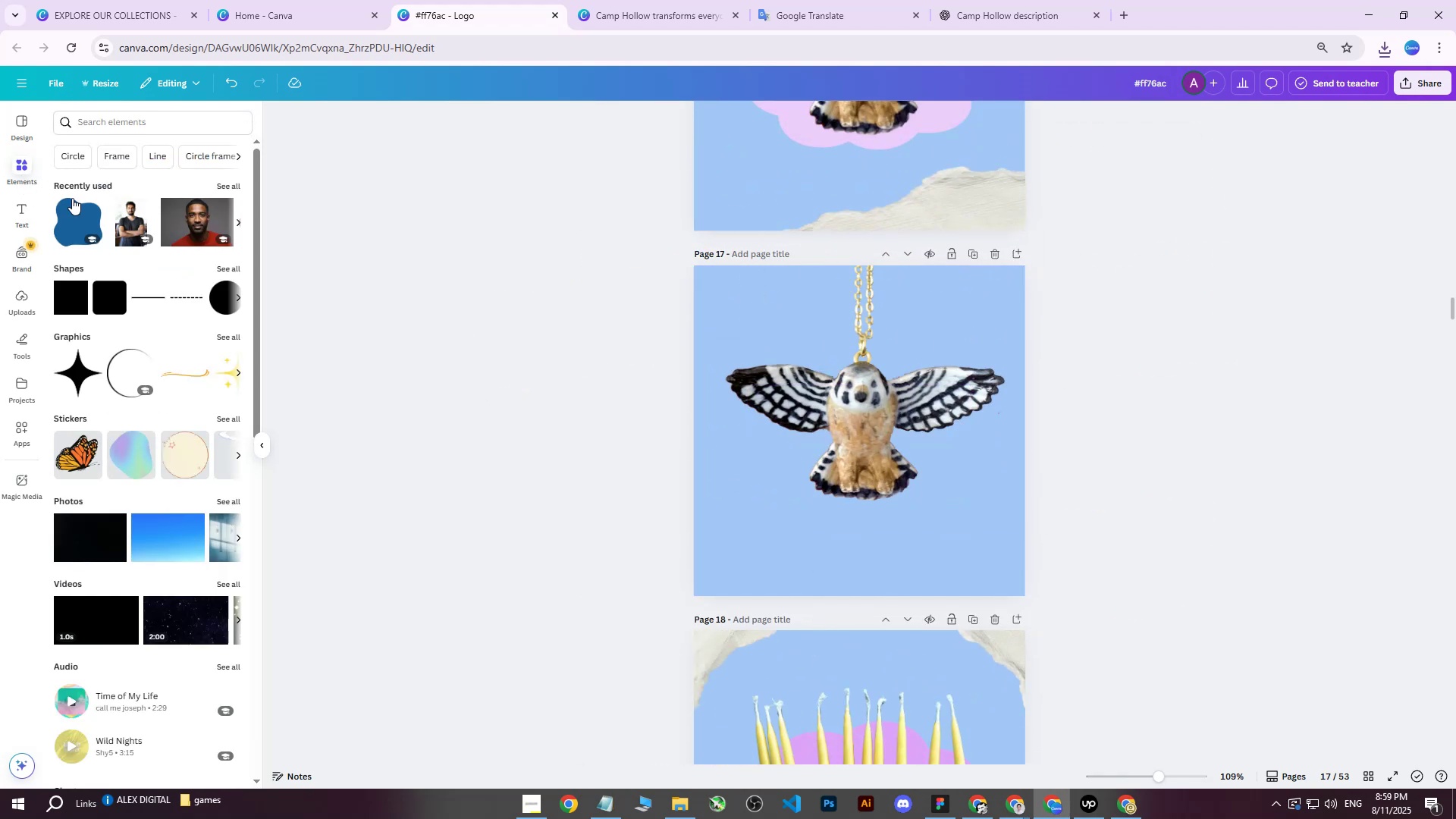 
left_click([95, 220])
 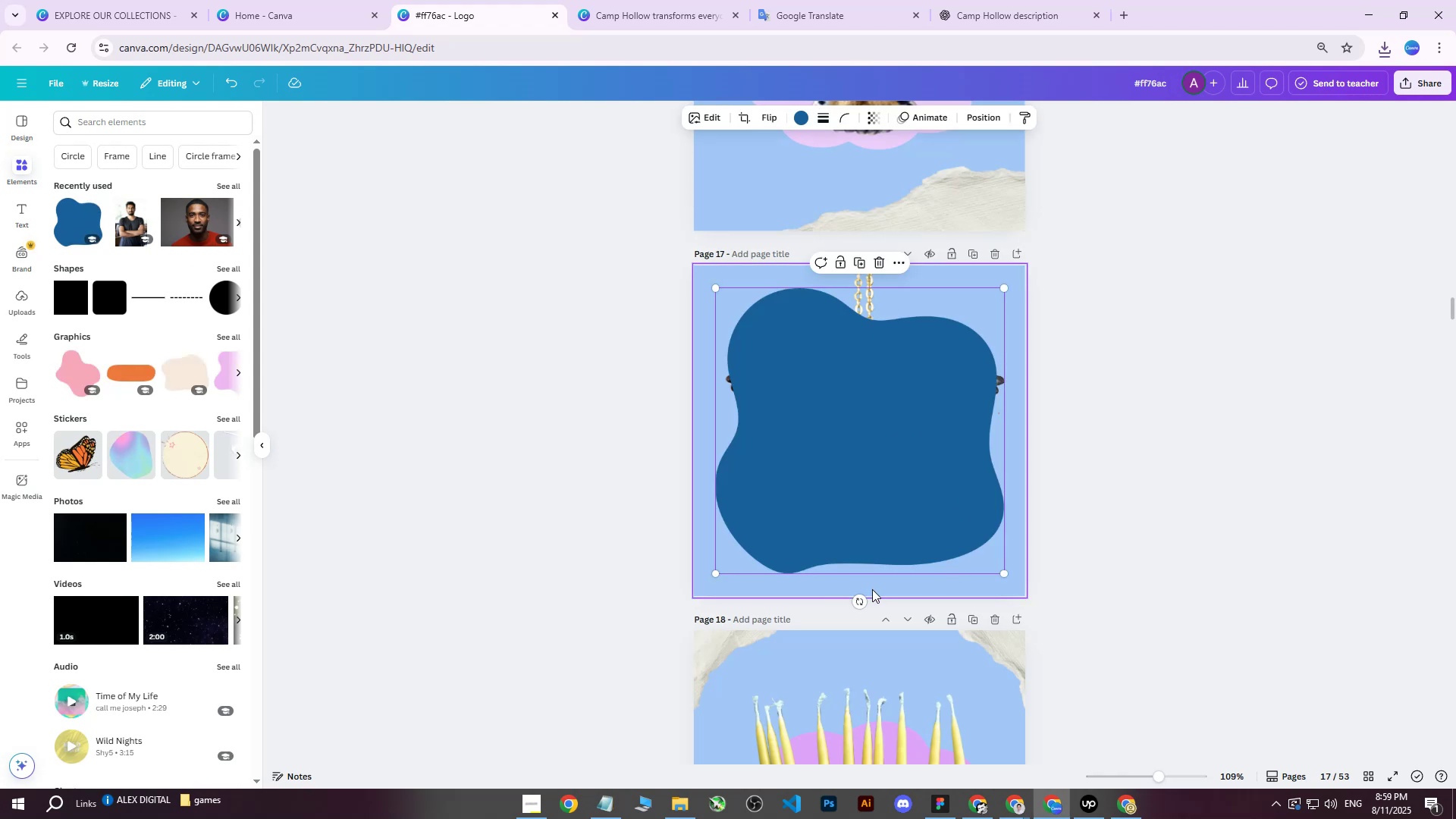 
left_click_drag(start_coordinate=[857, 599], to_coordinate=[970, 530])
 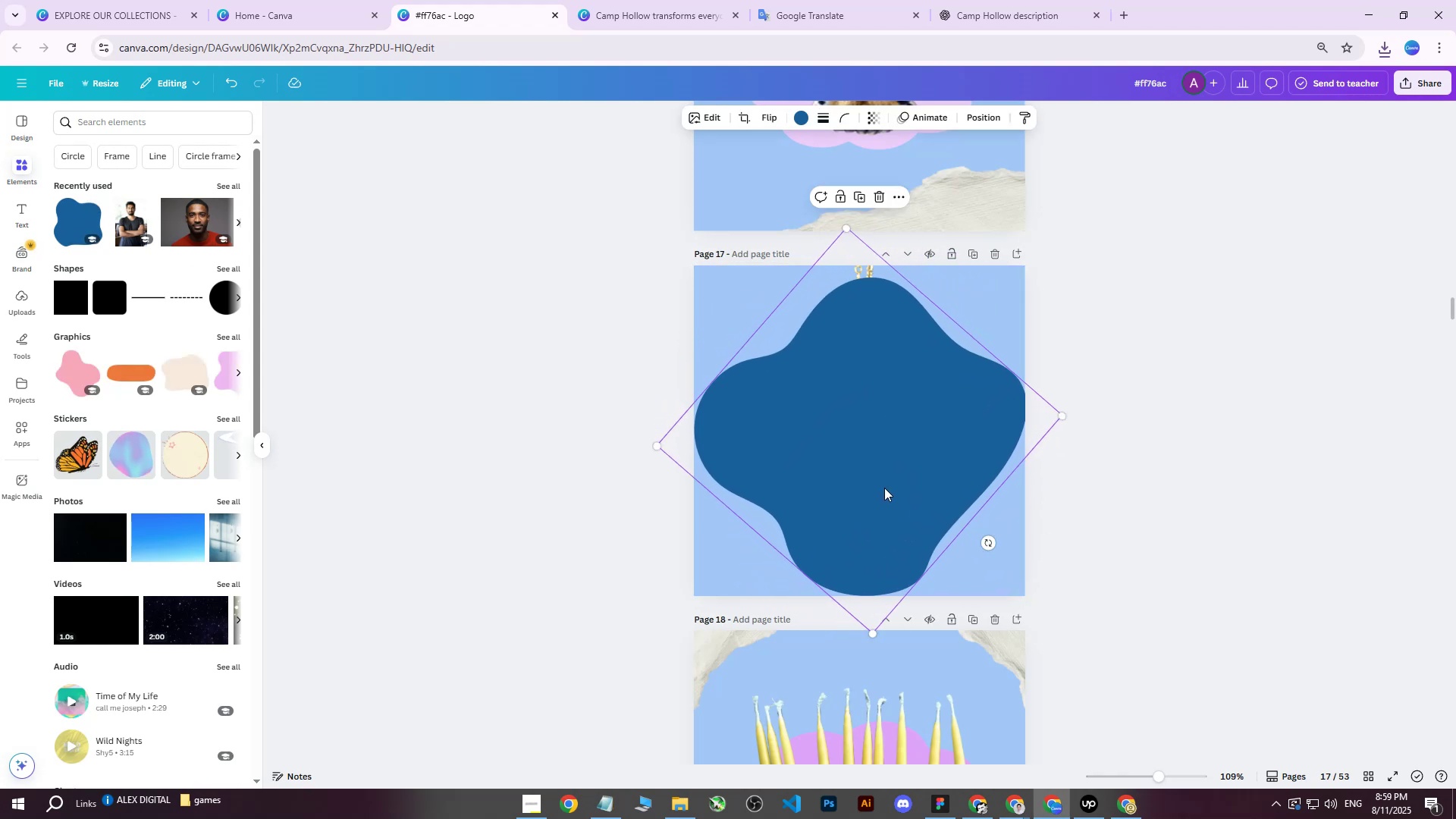 
left_click_drag(start_coordinate=[874, 490], to_coordinate=[867, 490])
 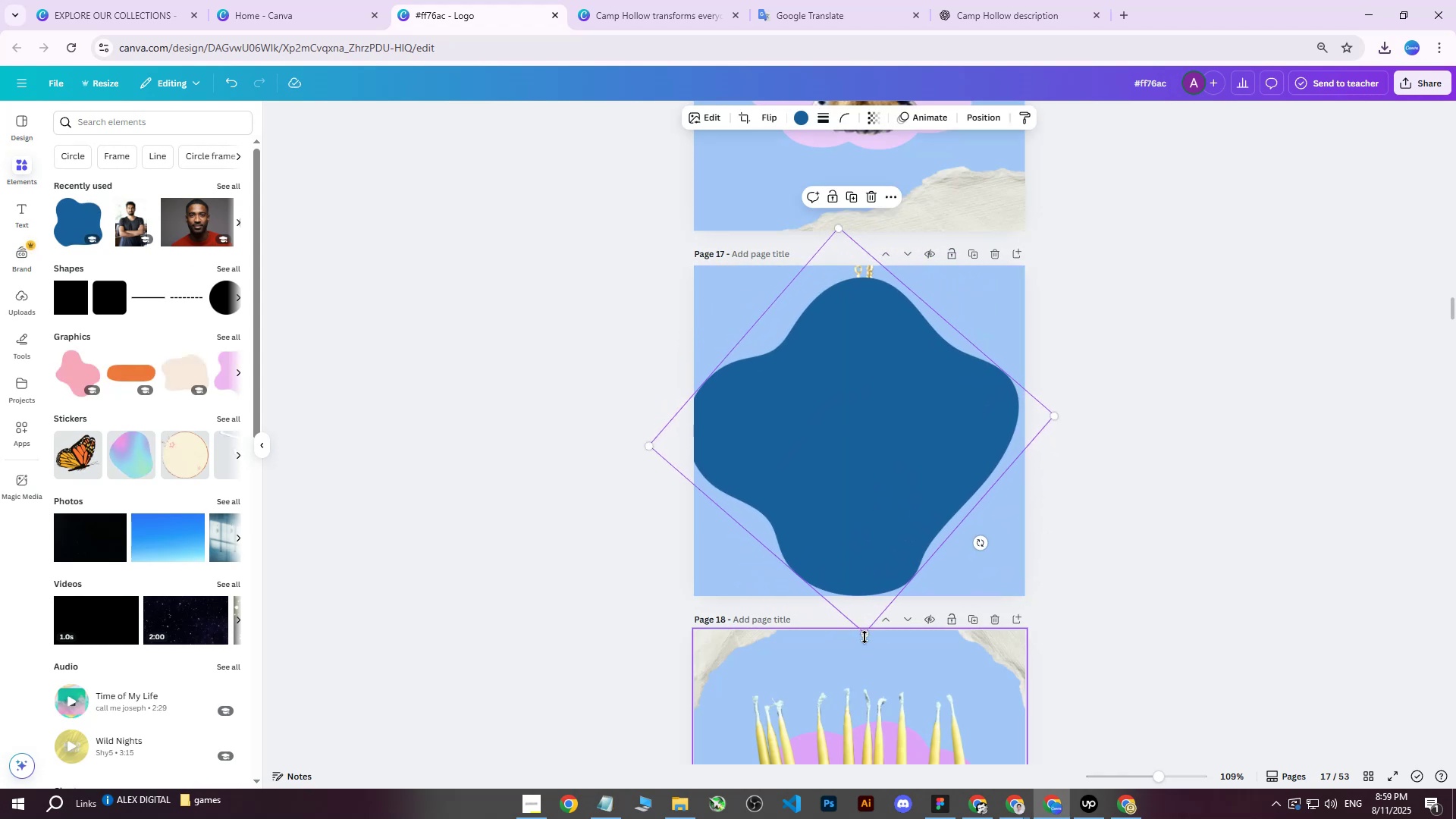 
left_click_drag(start_coordinate=[864, 633], to_coordinate=[865, 587])
 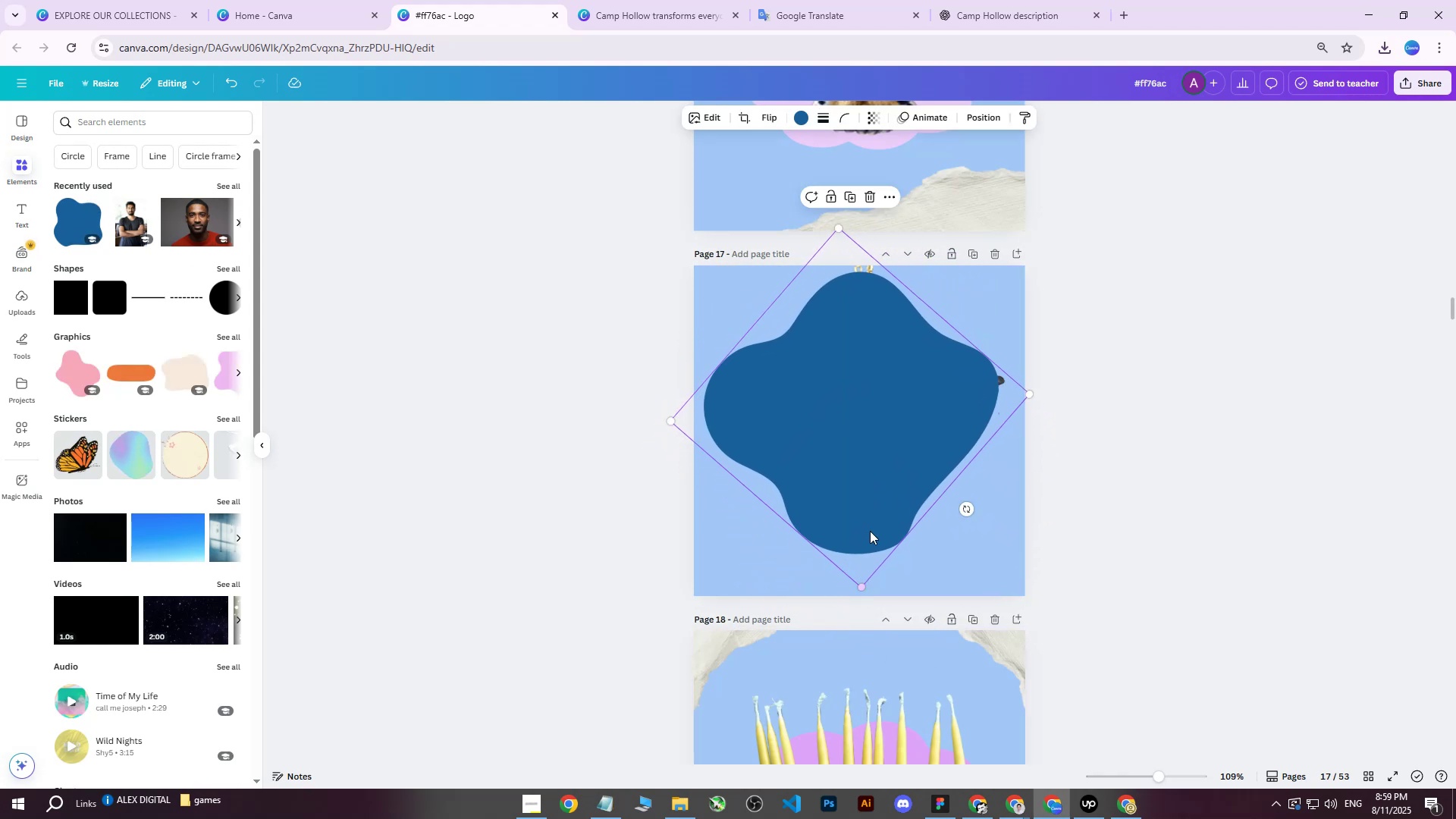 
left_click_drag(start_coordinate=[870, 531], to_coordinate=[880, 535])
 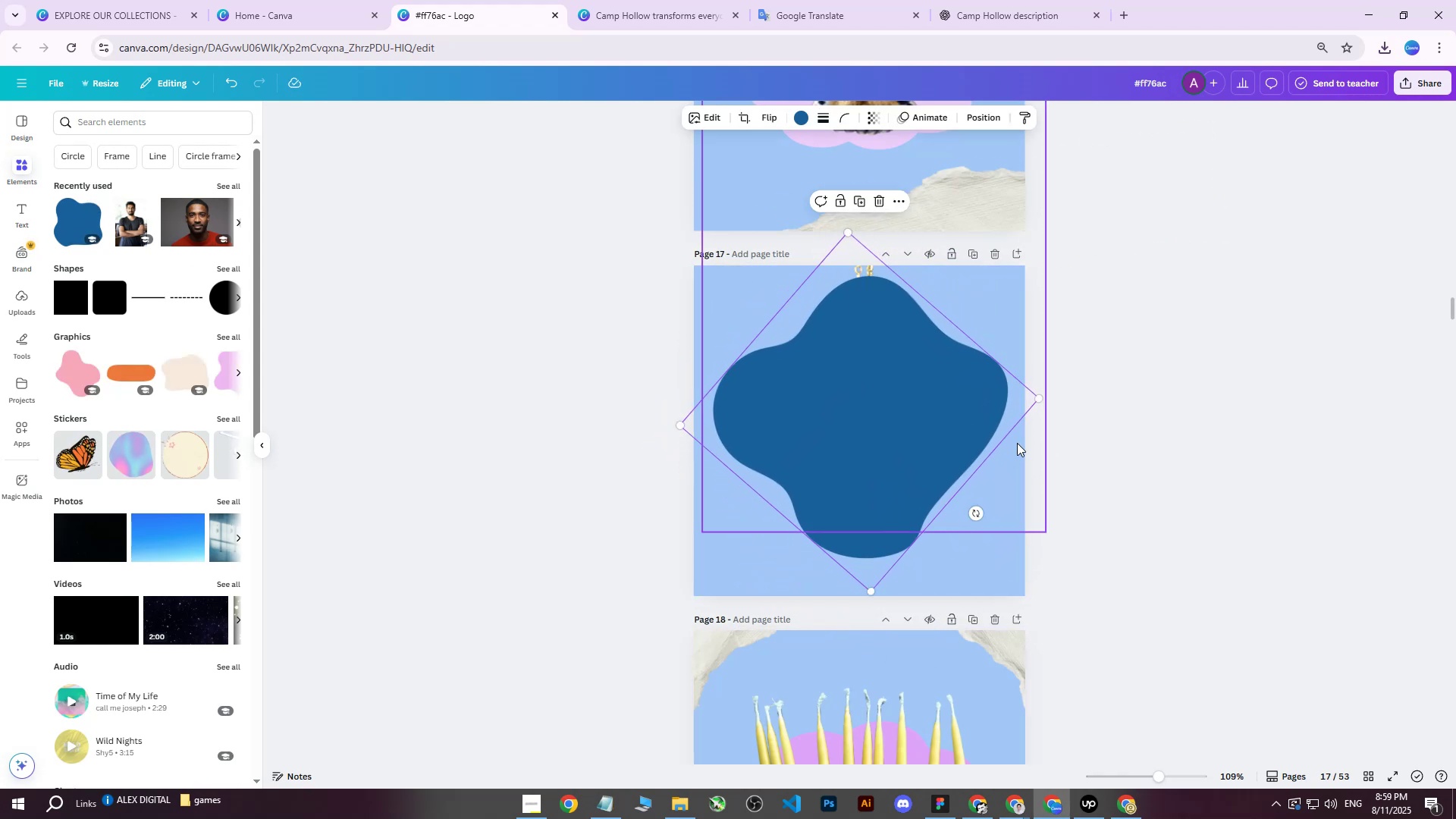 
left_click_drag(start_coordinate=[1039, 400], to_coordinate=[1043, 400])
 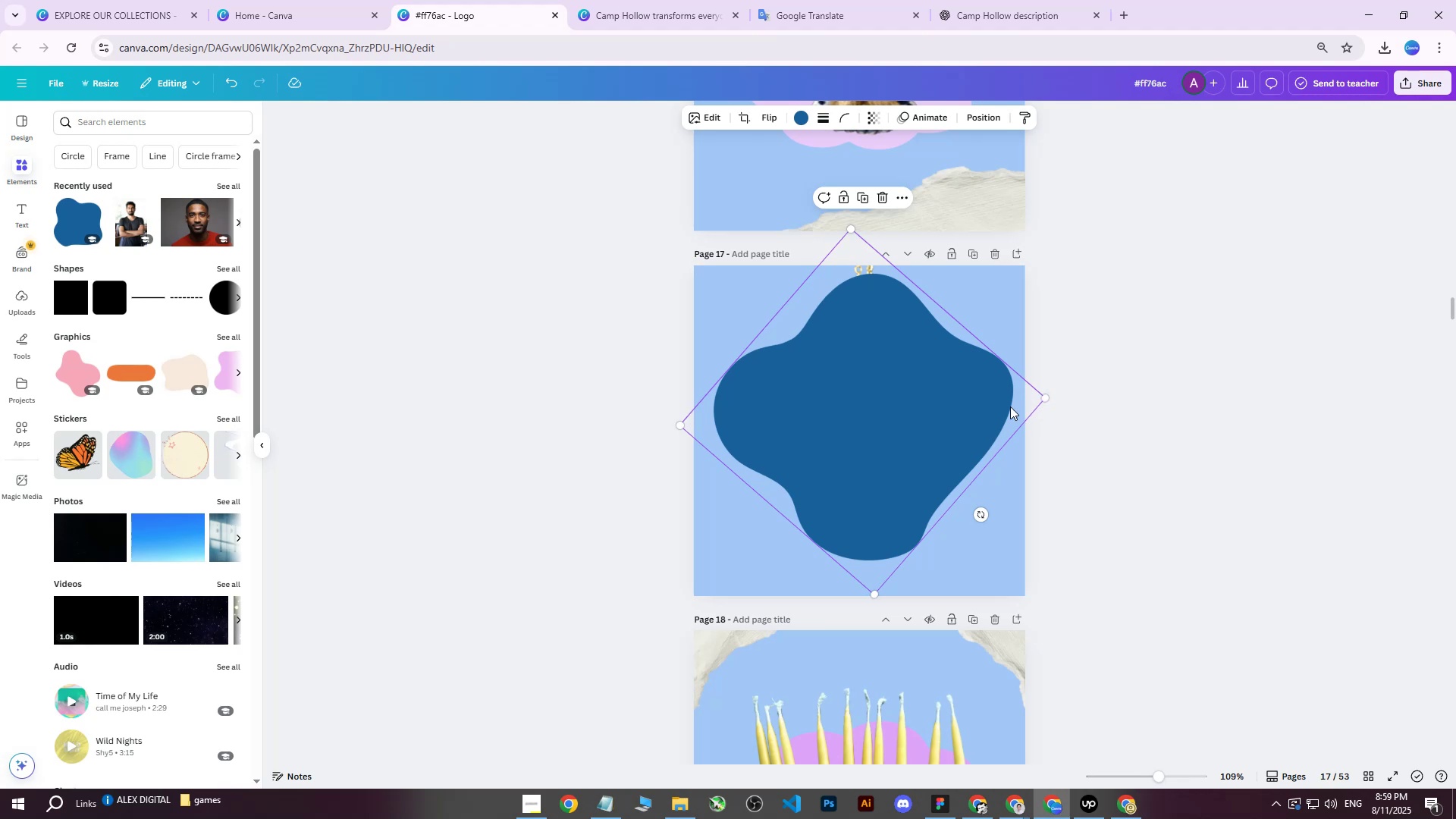 
left_click_drag(start_coordinate=[857, 382], to_coordinate=[852, 391])
 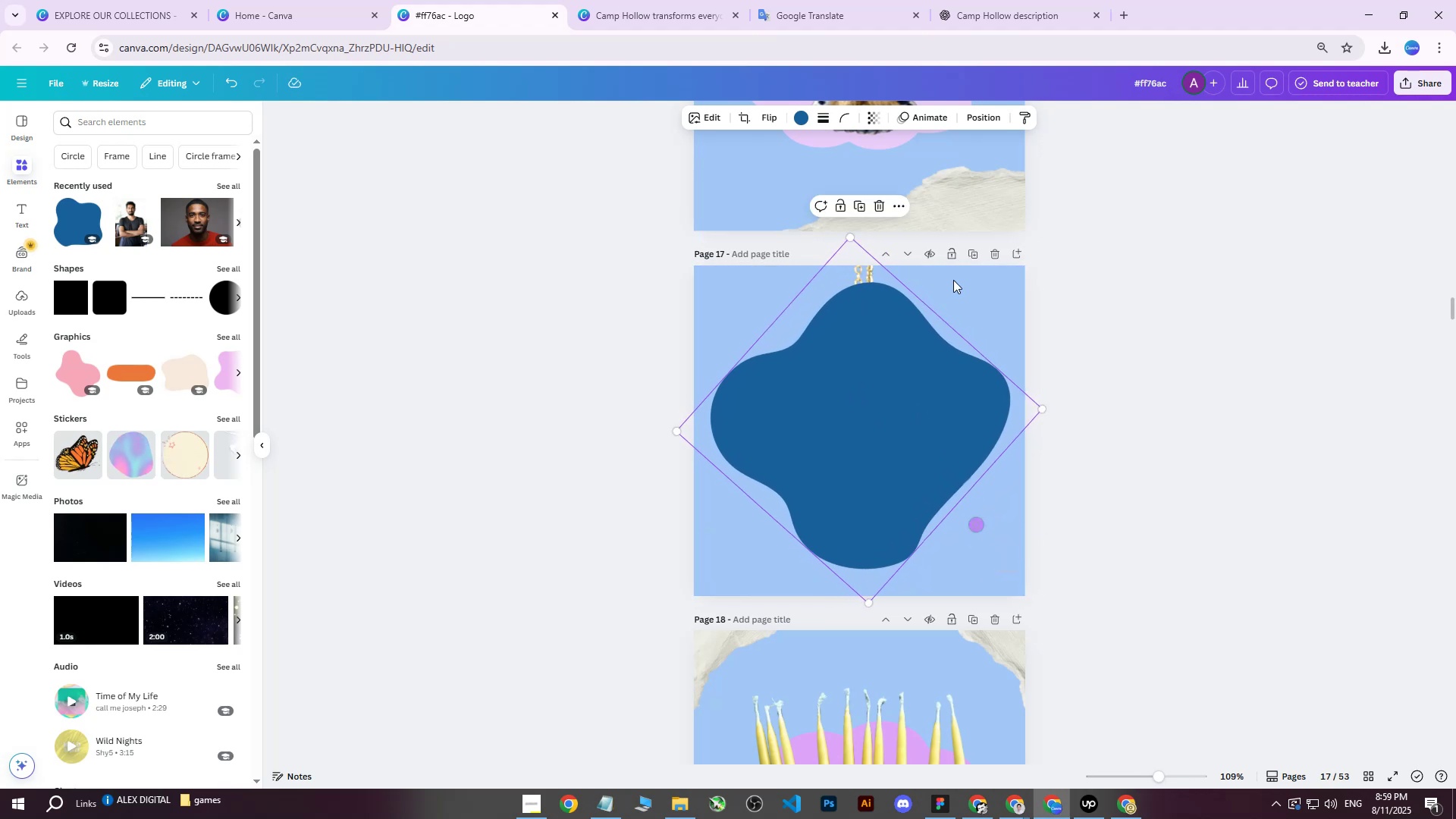 
left_click([803, 122])
 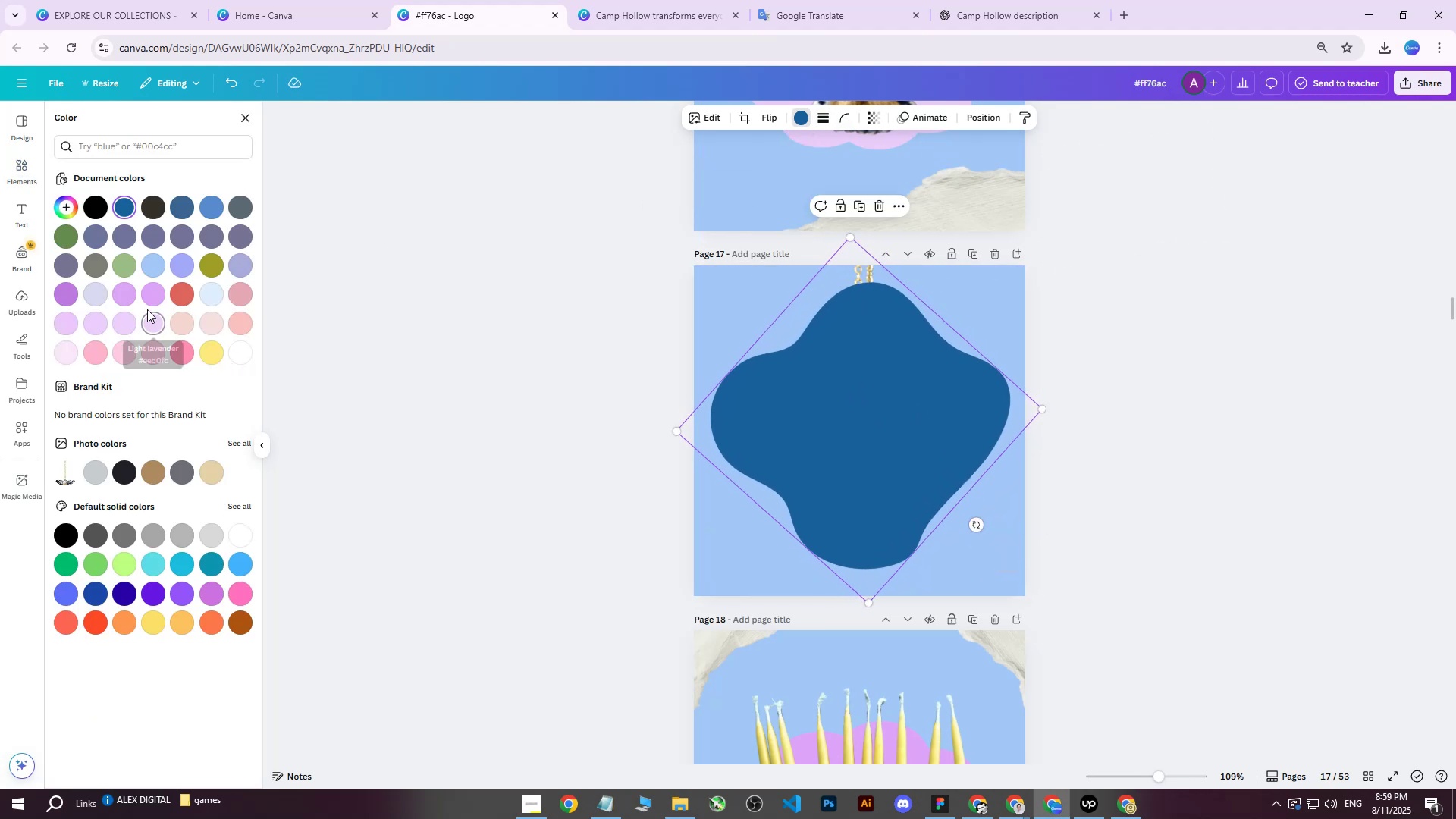 
left_click([149, 303])
 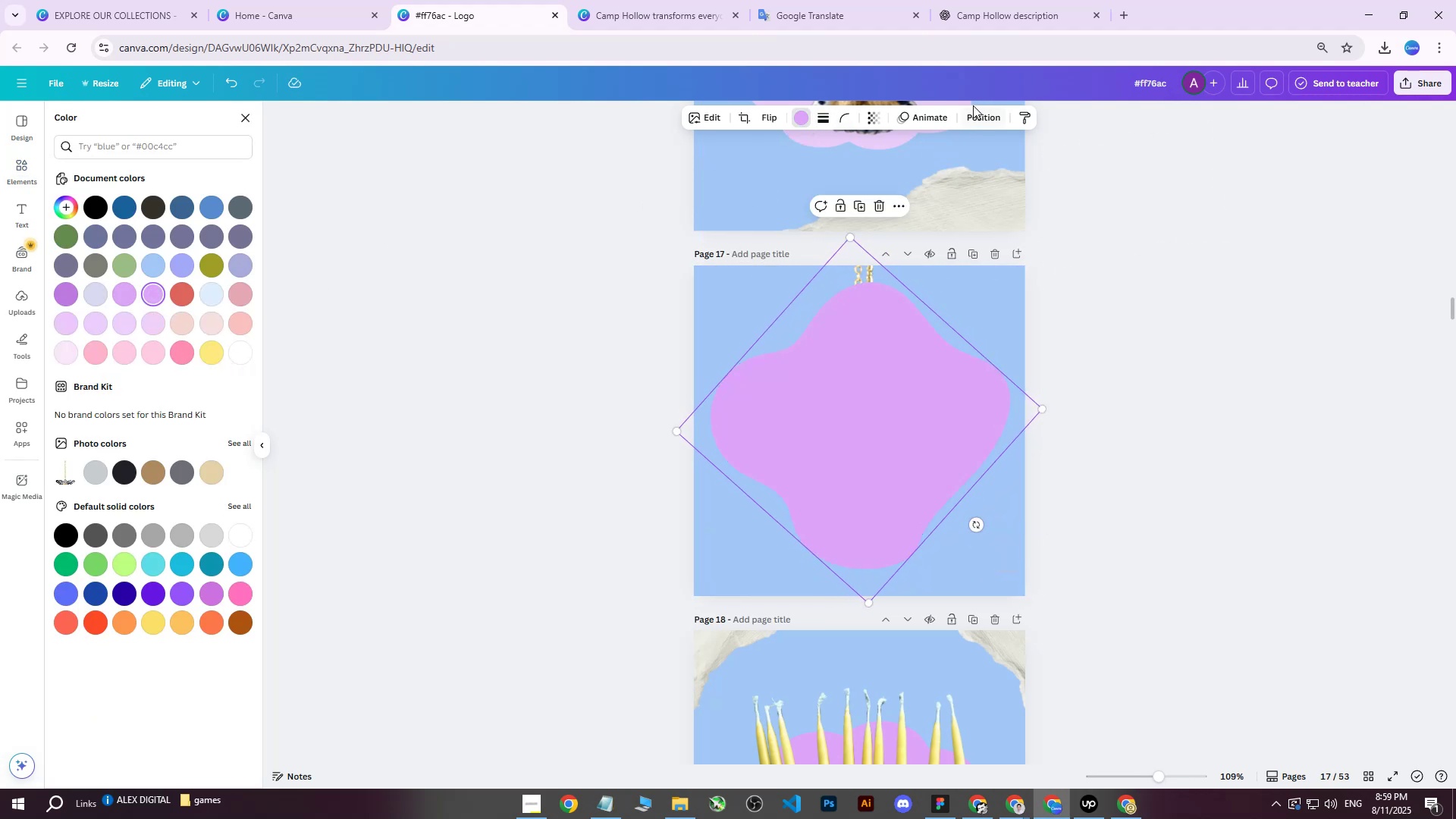 
left_click([976, 111])
 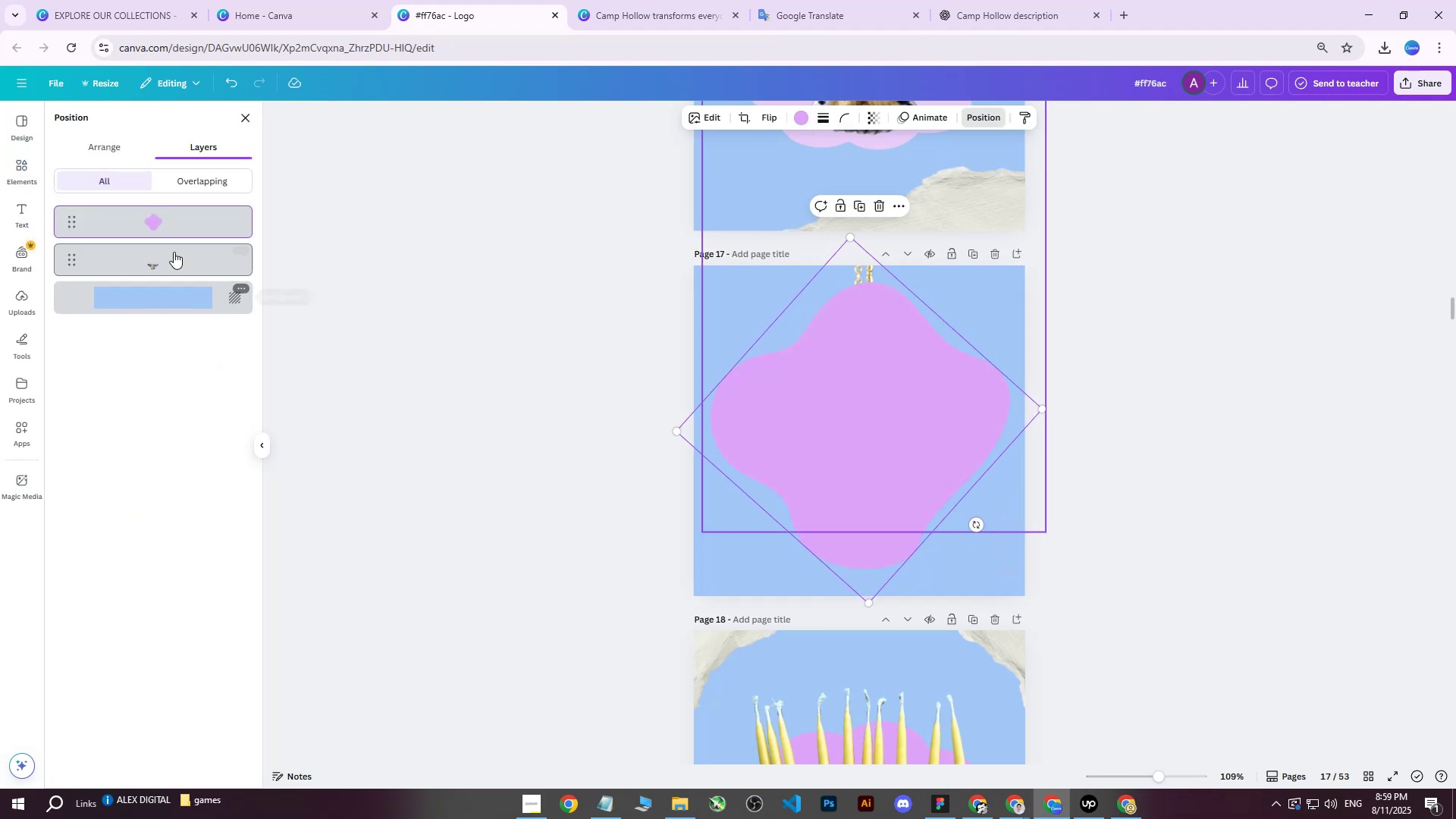 
left_click_drag(start_coordinate=[162, 215], to_coordinate=[160, 264])
 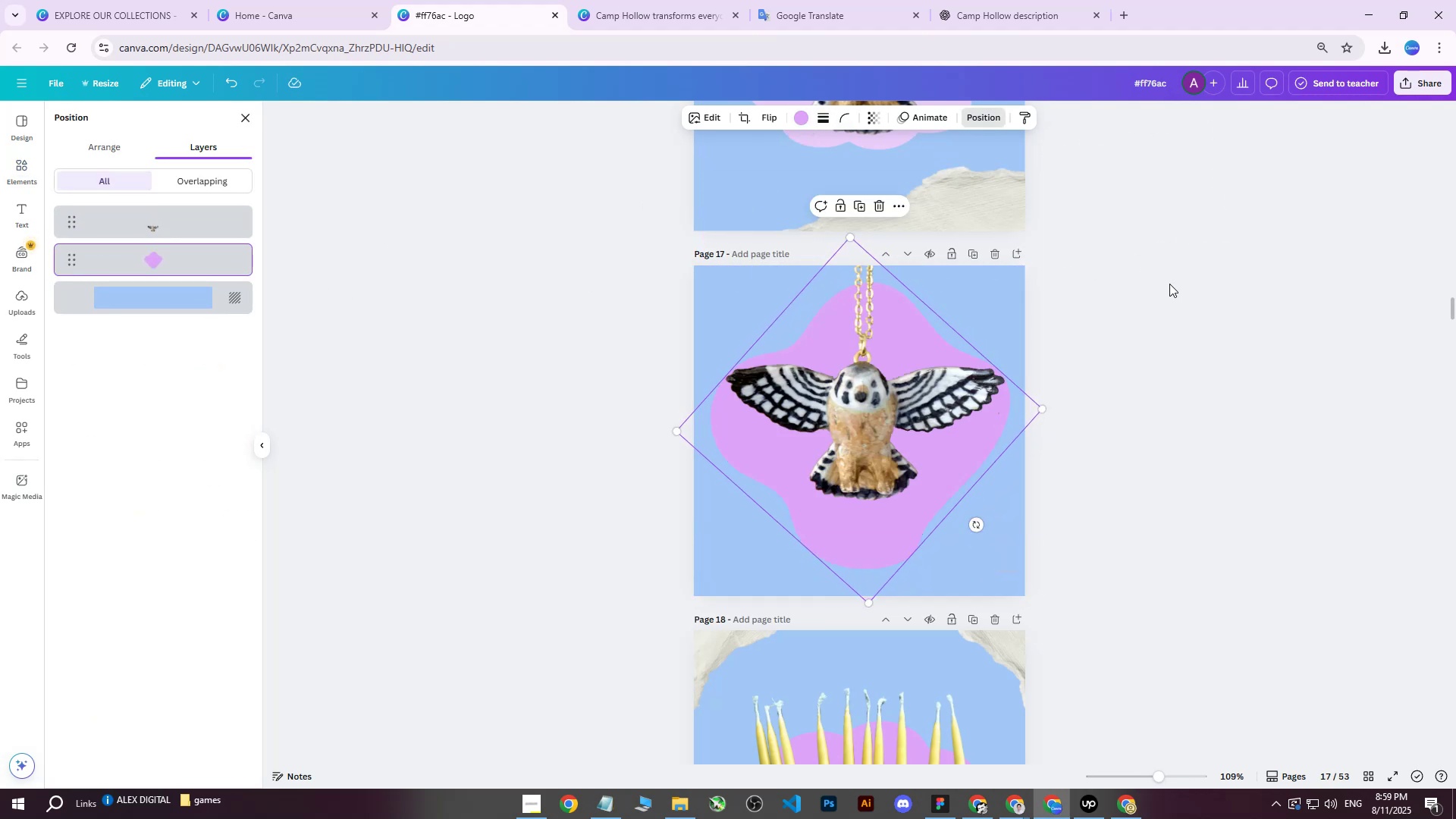 
double_click([1169, 284])
 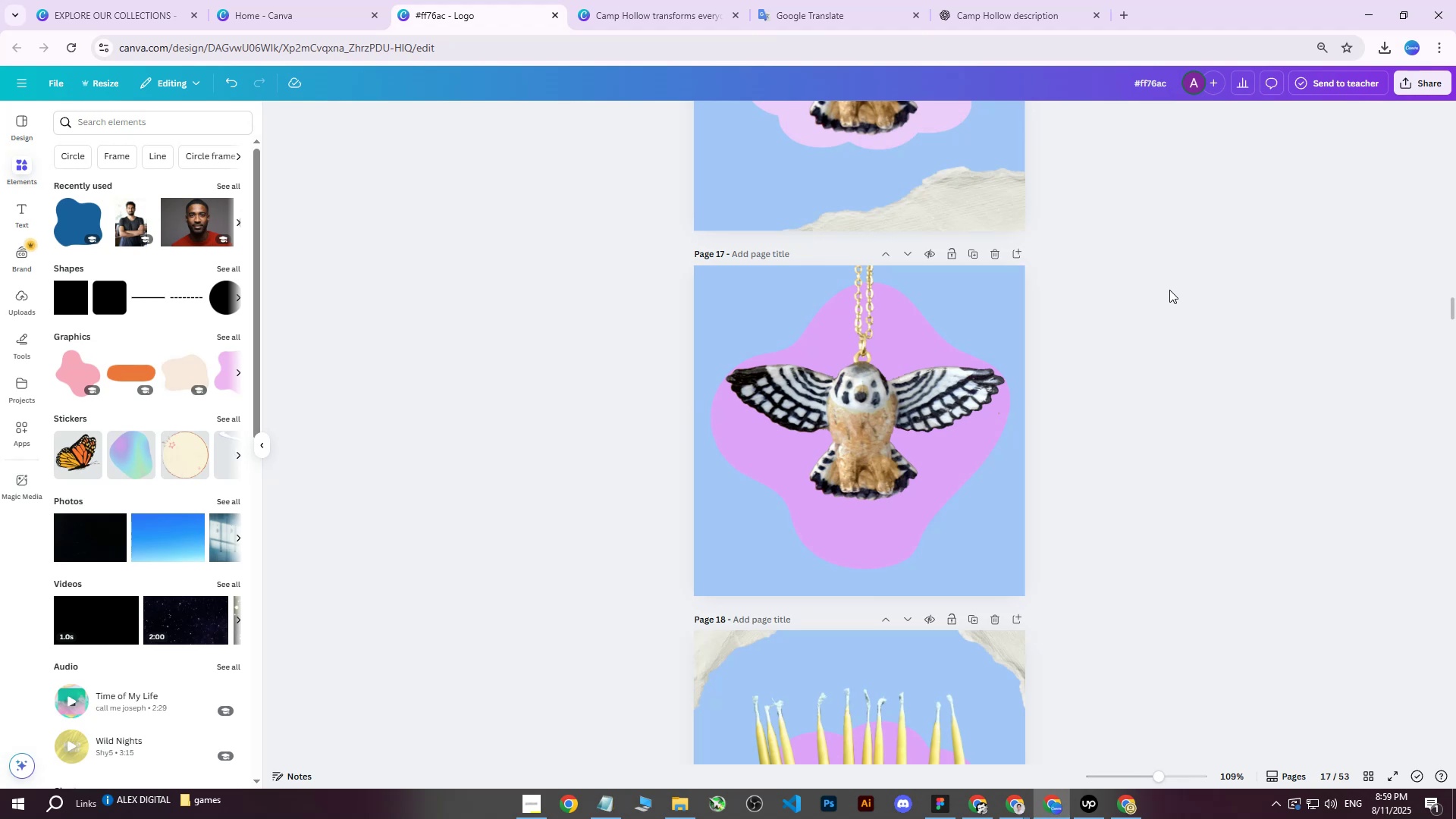 
scroll: coordinate [1169, 295], scroll_direction: up, amount: 4.0
 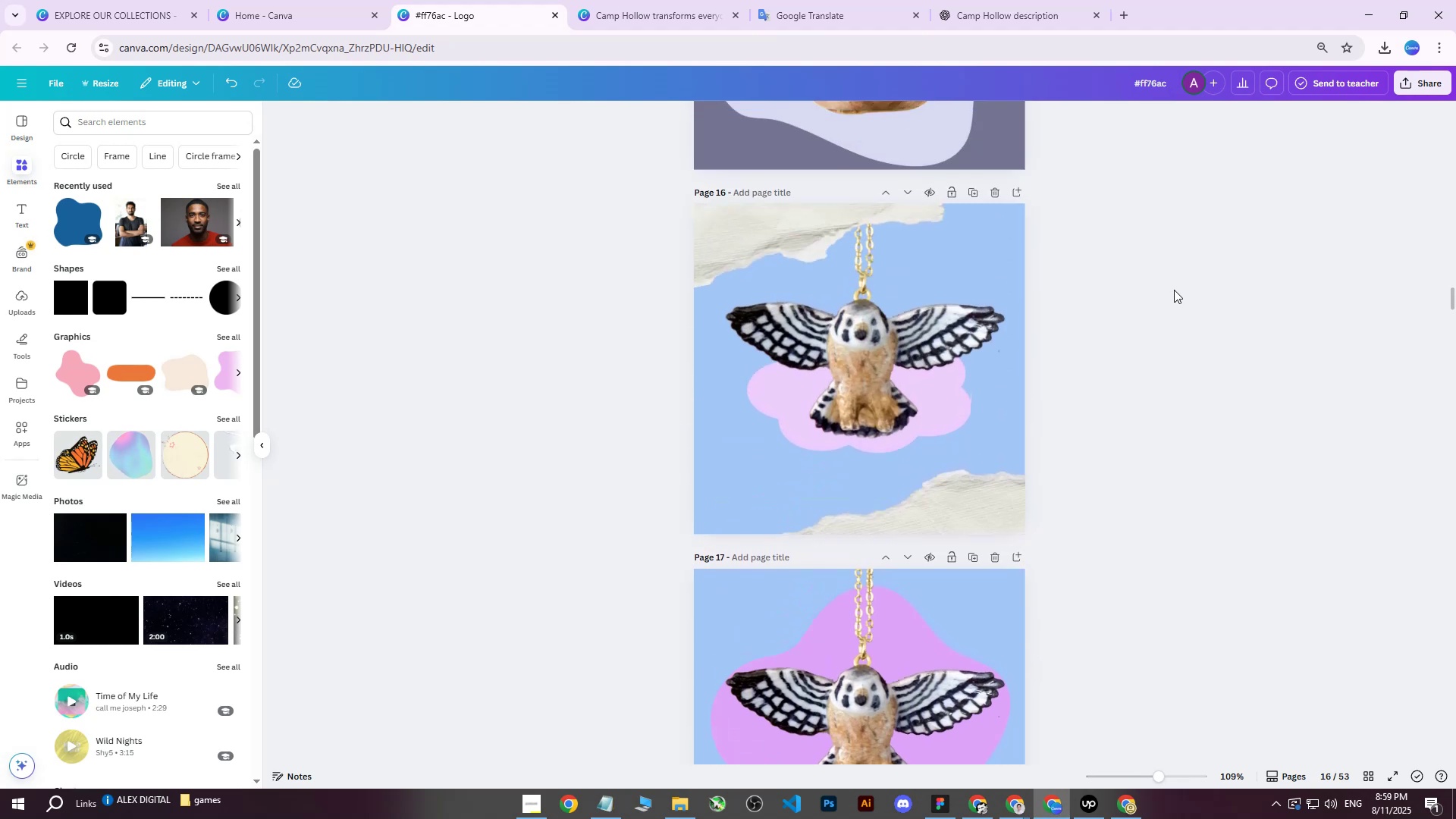 
scroll: coordinate [1163, 275], scroll_direction: down, amount: 9.0
 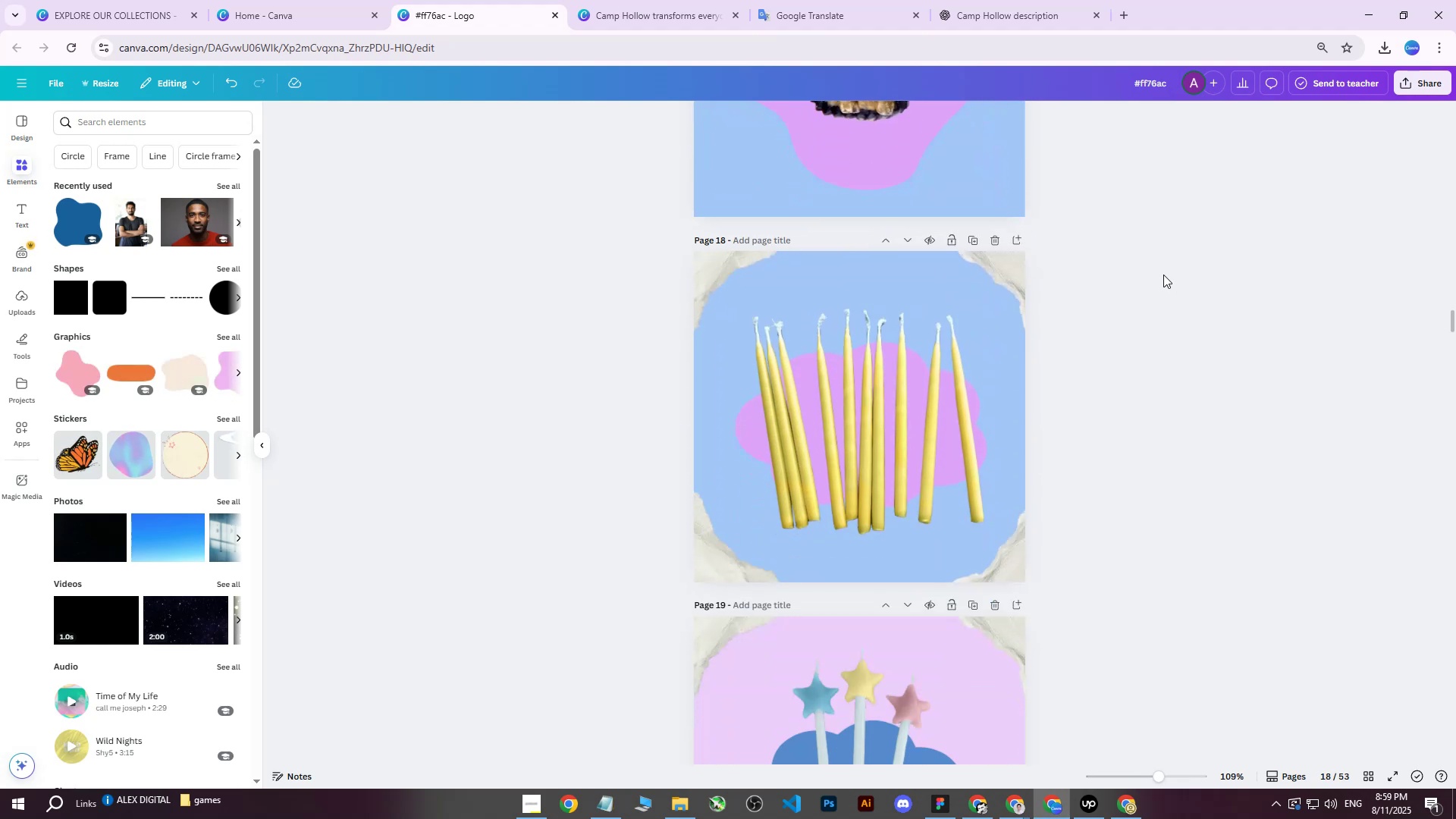 
scroll: coordinate [1166, 273], scroll_direction: up, amount: 5.0
 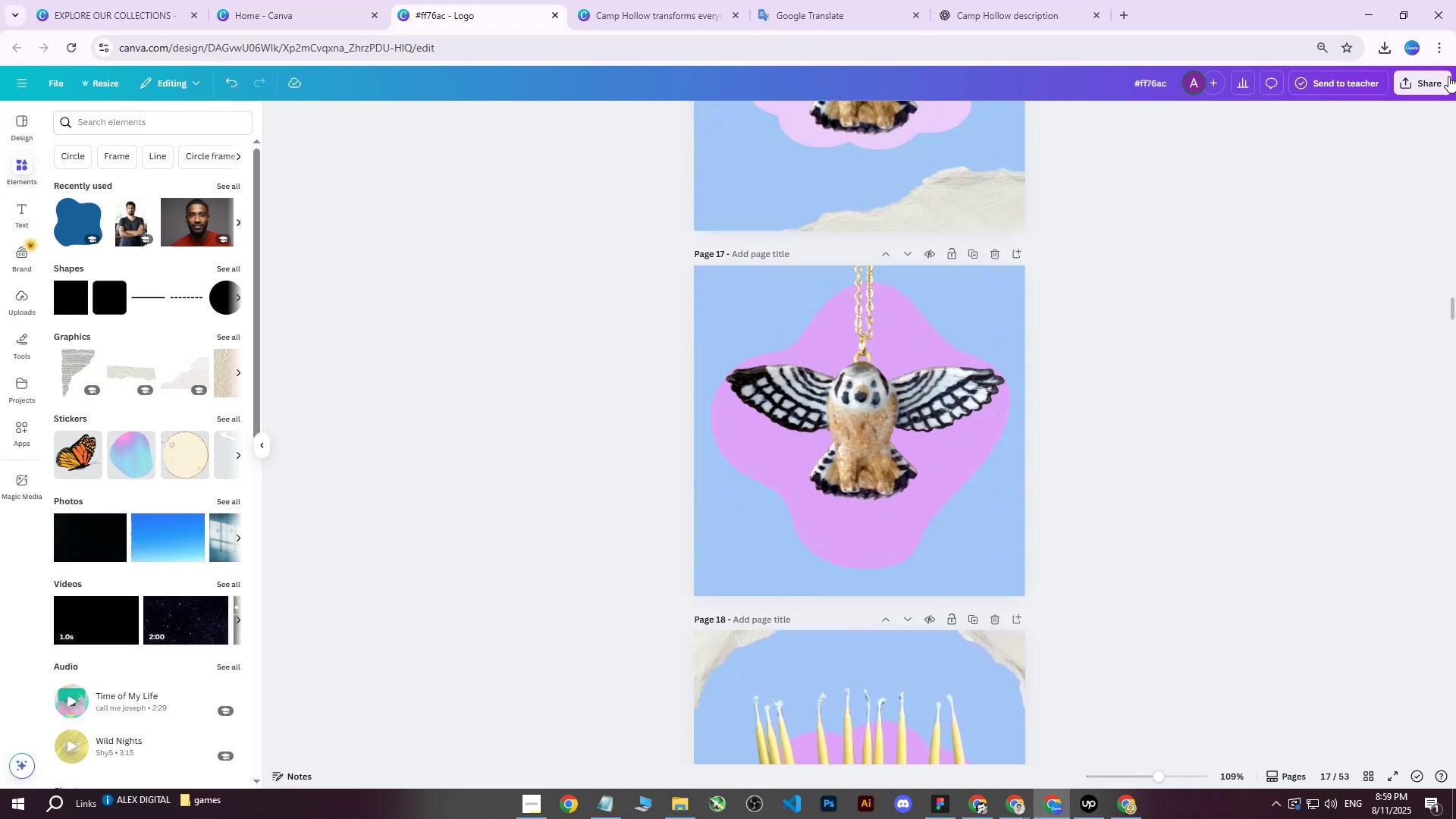 
left_click([1444, 75])
 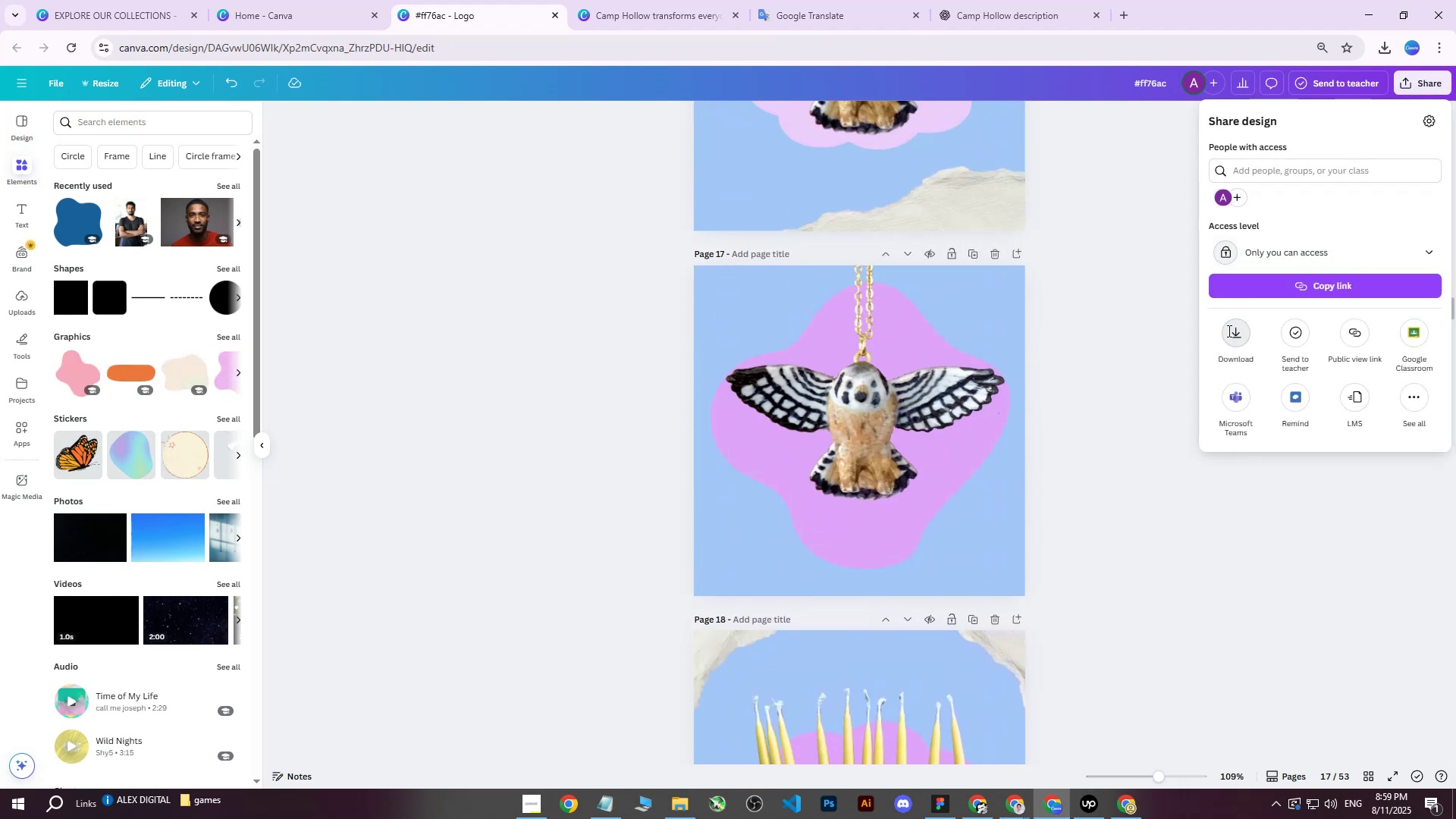 
double_click([1231, 332])
 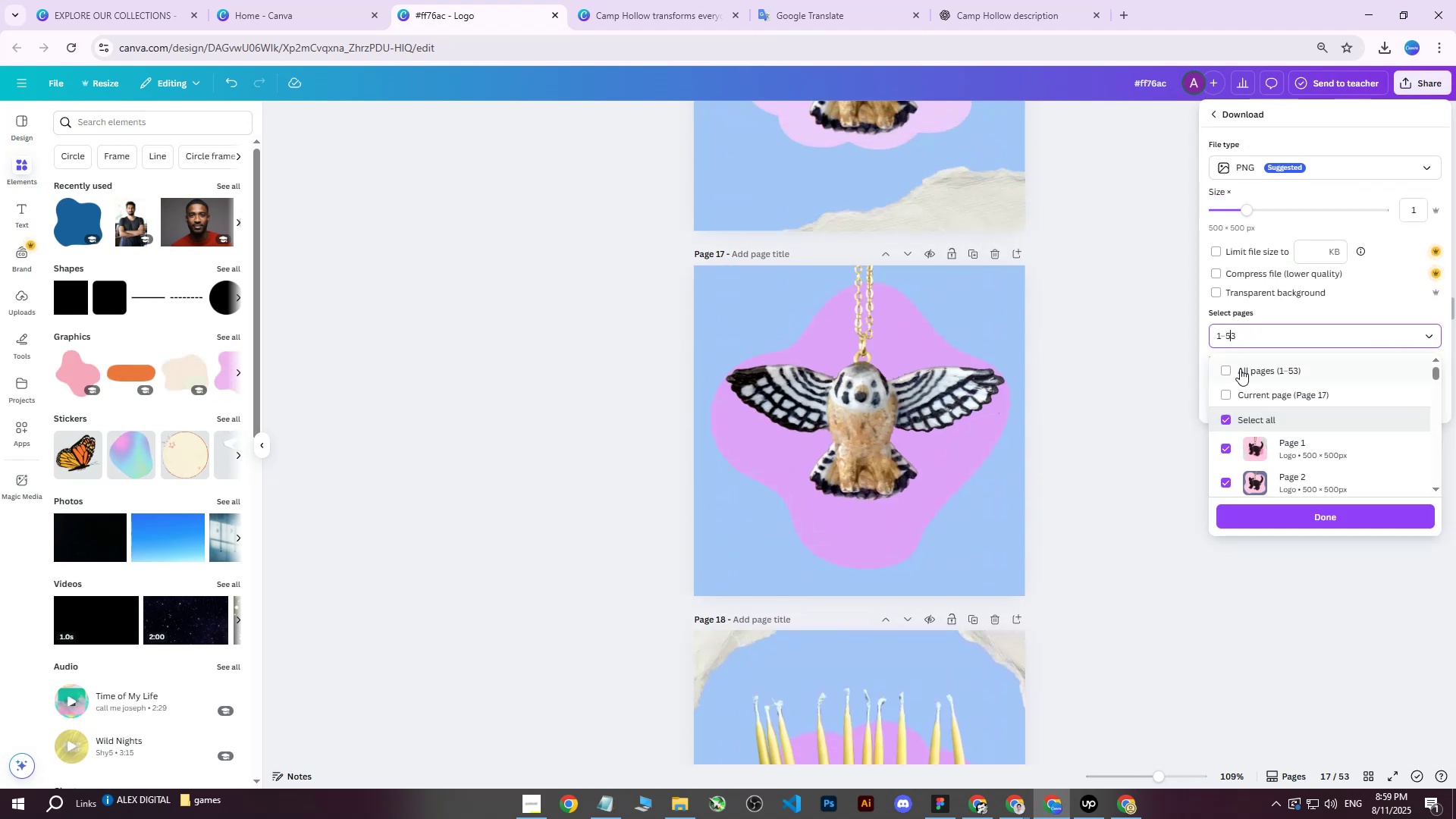 
triple_click([1240, 369])
 